 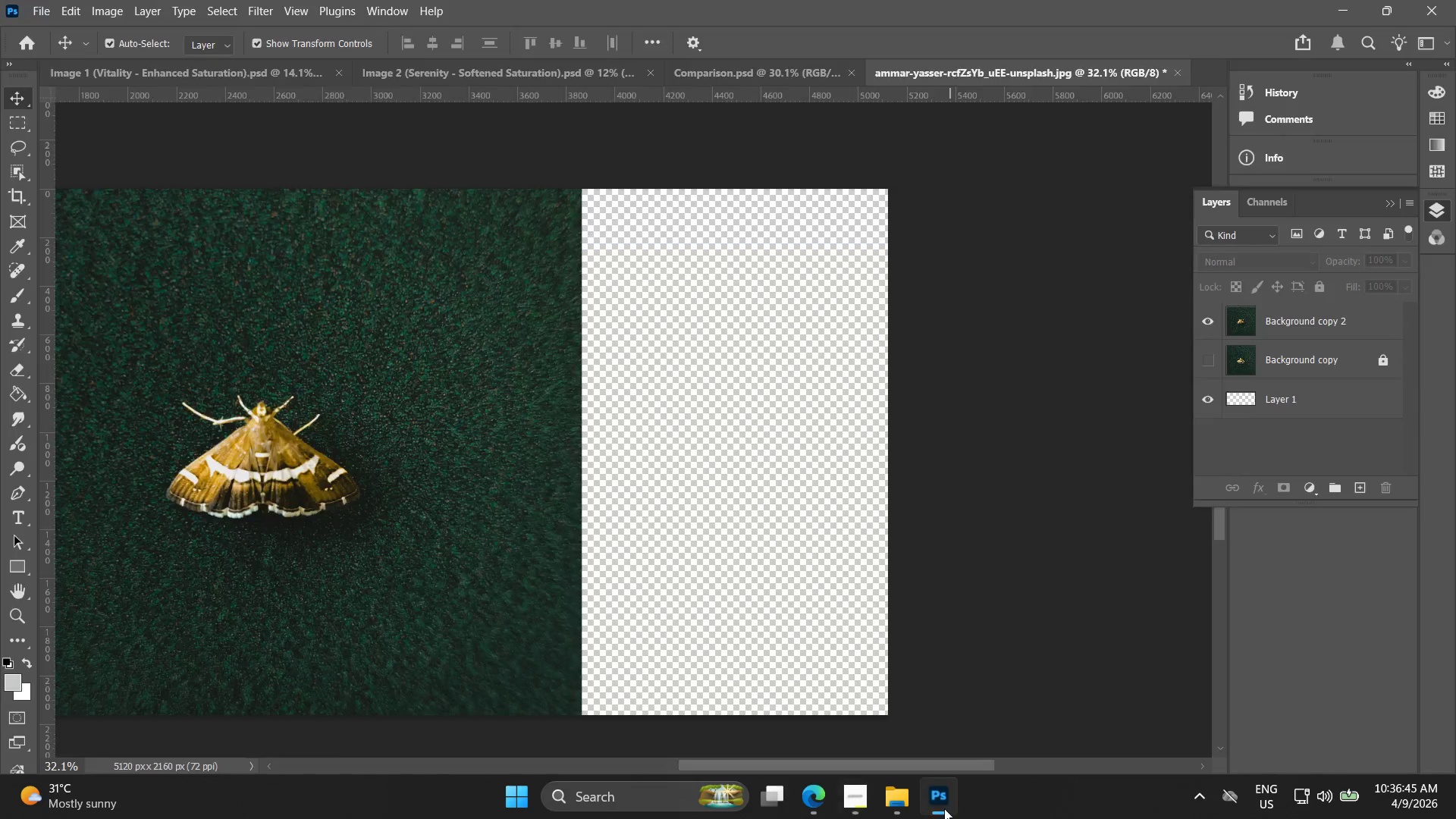 
left_click_drag(start_coordinate=[481, 469], to_coordinate=[530, 480])
 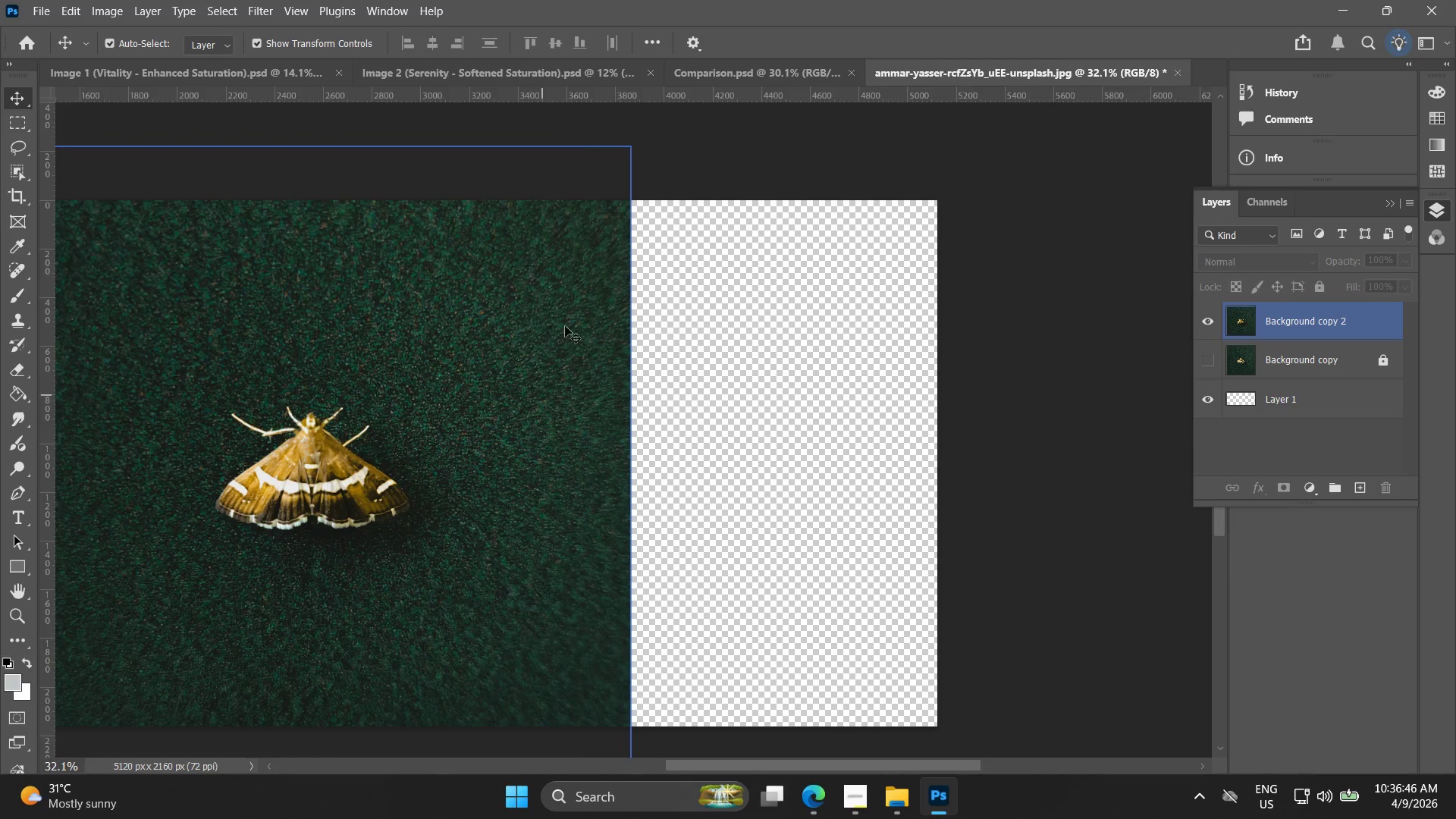 
hold_key(key=AltLeft, duration=0.59)
 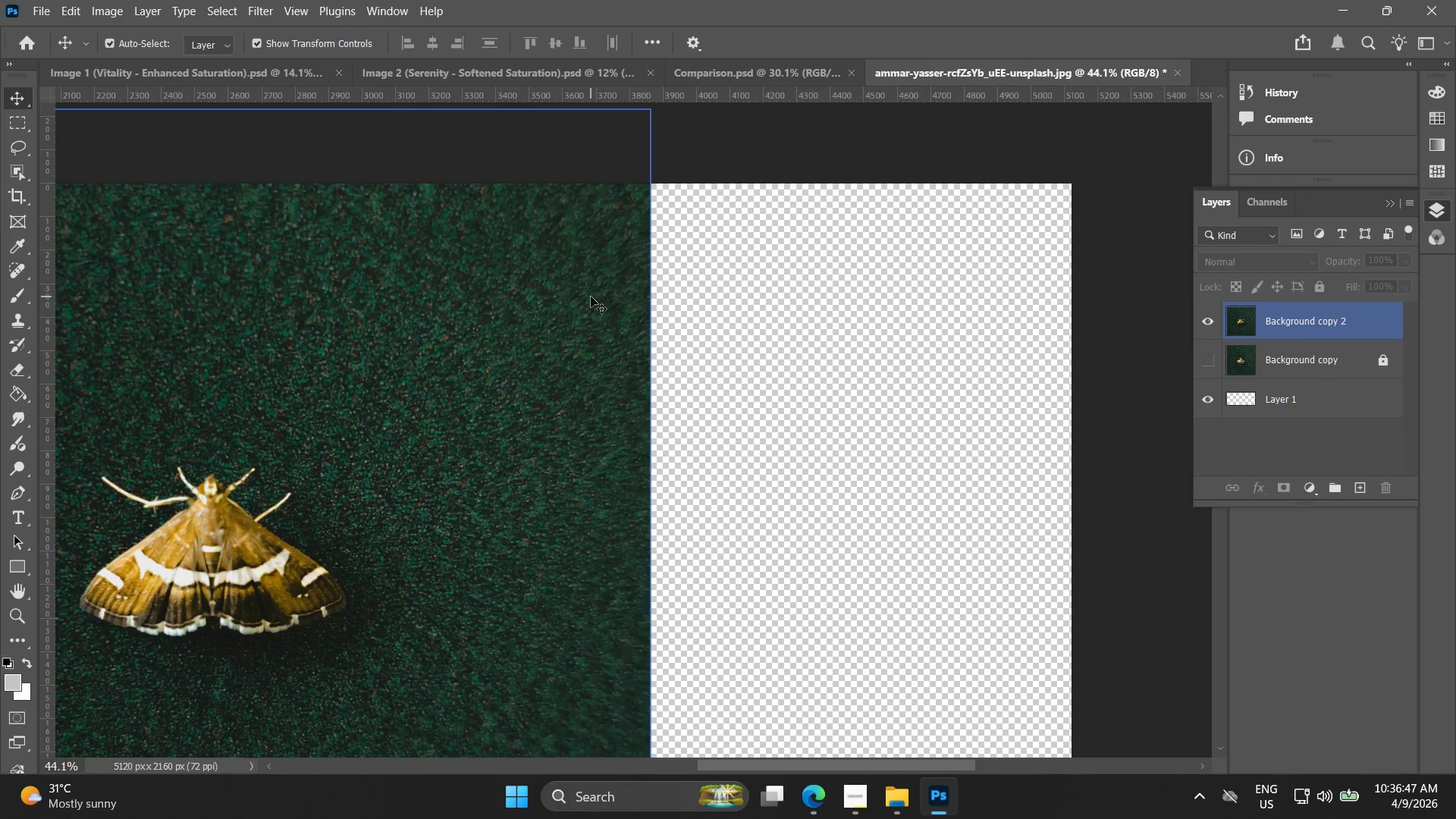 
key(Alt+AltLeft)
 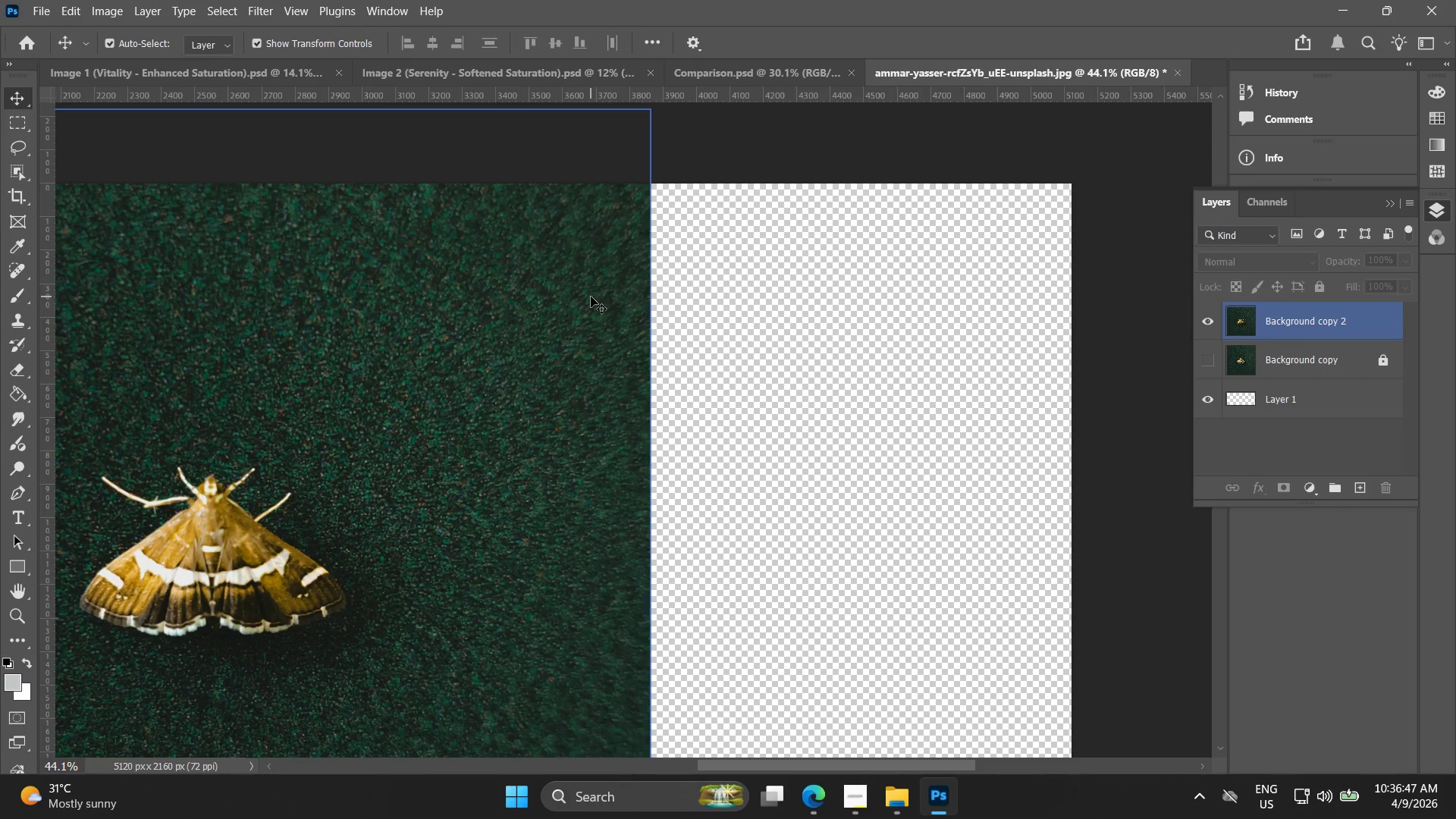 
hold_key(key=Space, duration=0.47)
 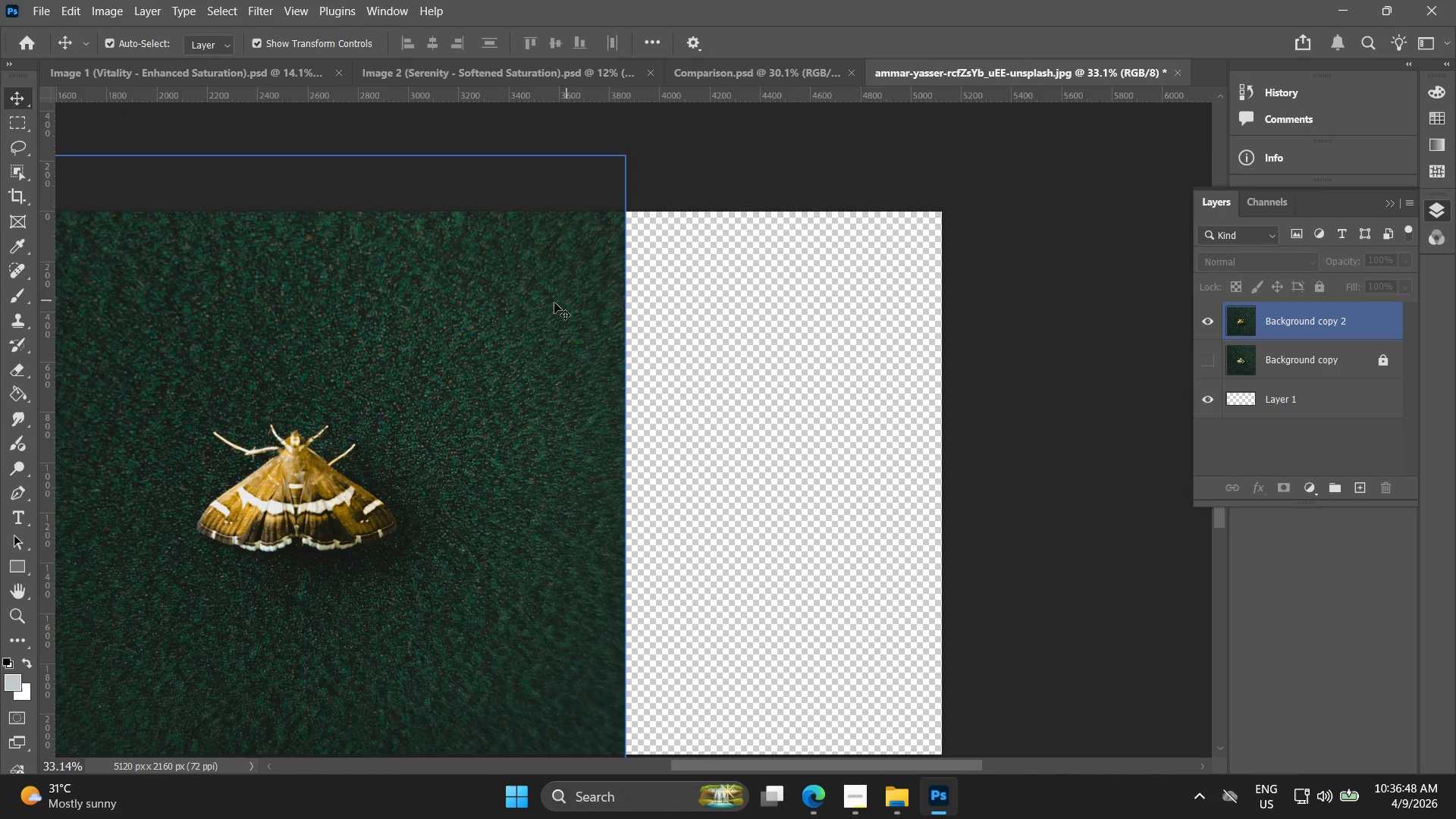 
left_click_drag(start_coordinate=[588, 298], to_coordinate=[580, 298])
 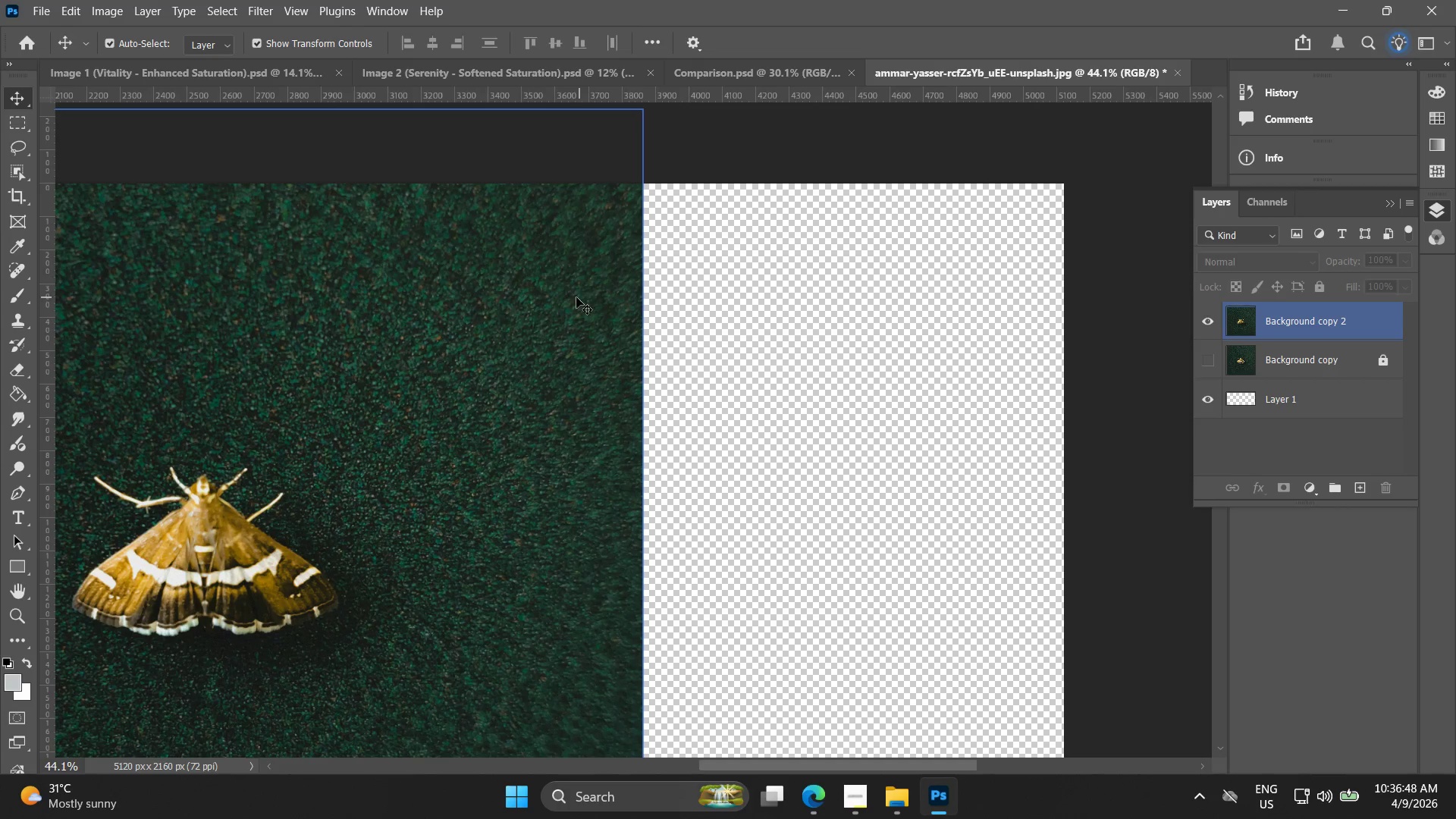 
scroll: coordinate [592, 297], scroll_direction: up, amount: 3.0
 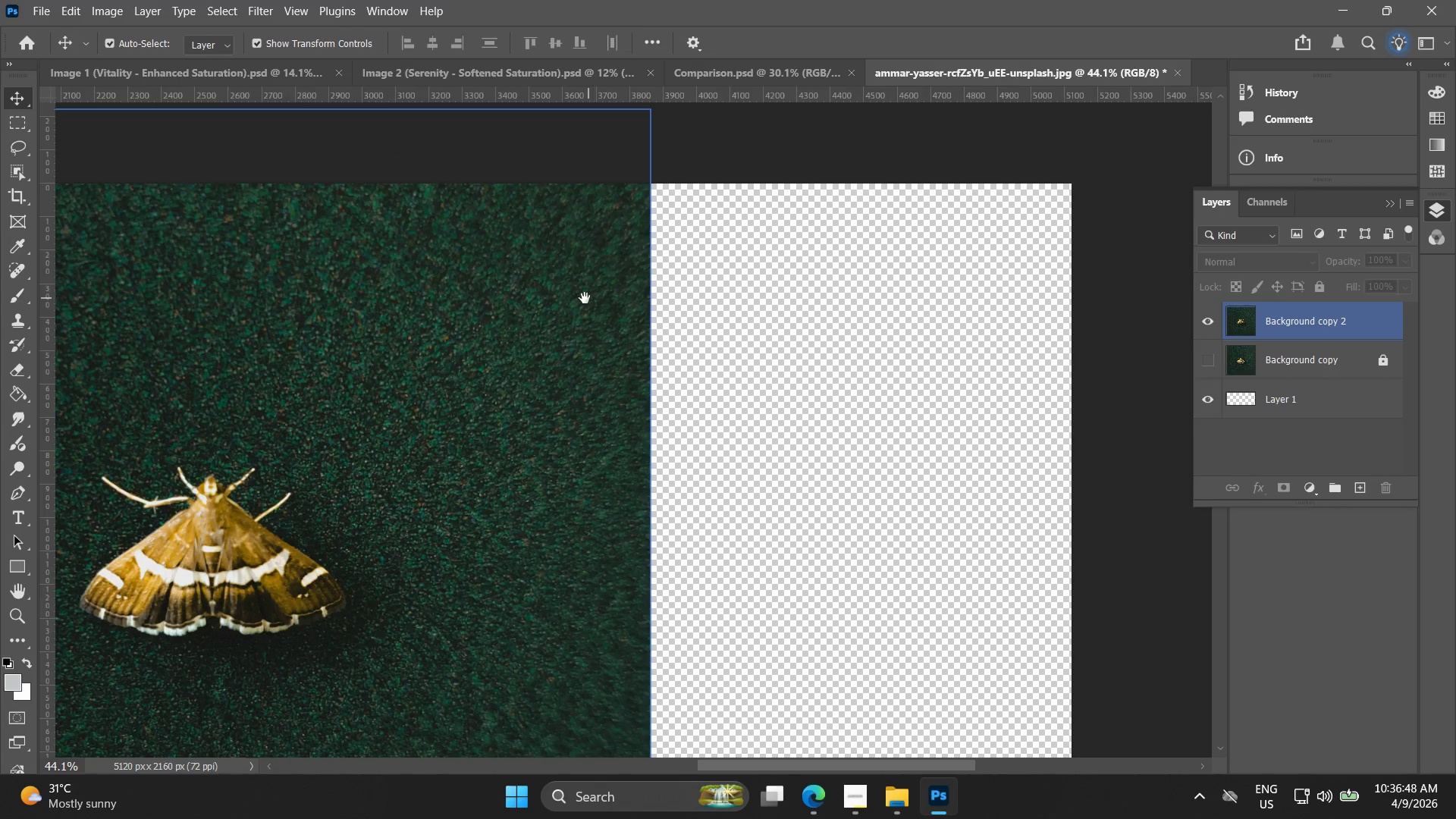 
key(Alt+AltLeft)
 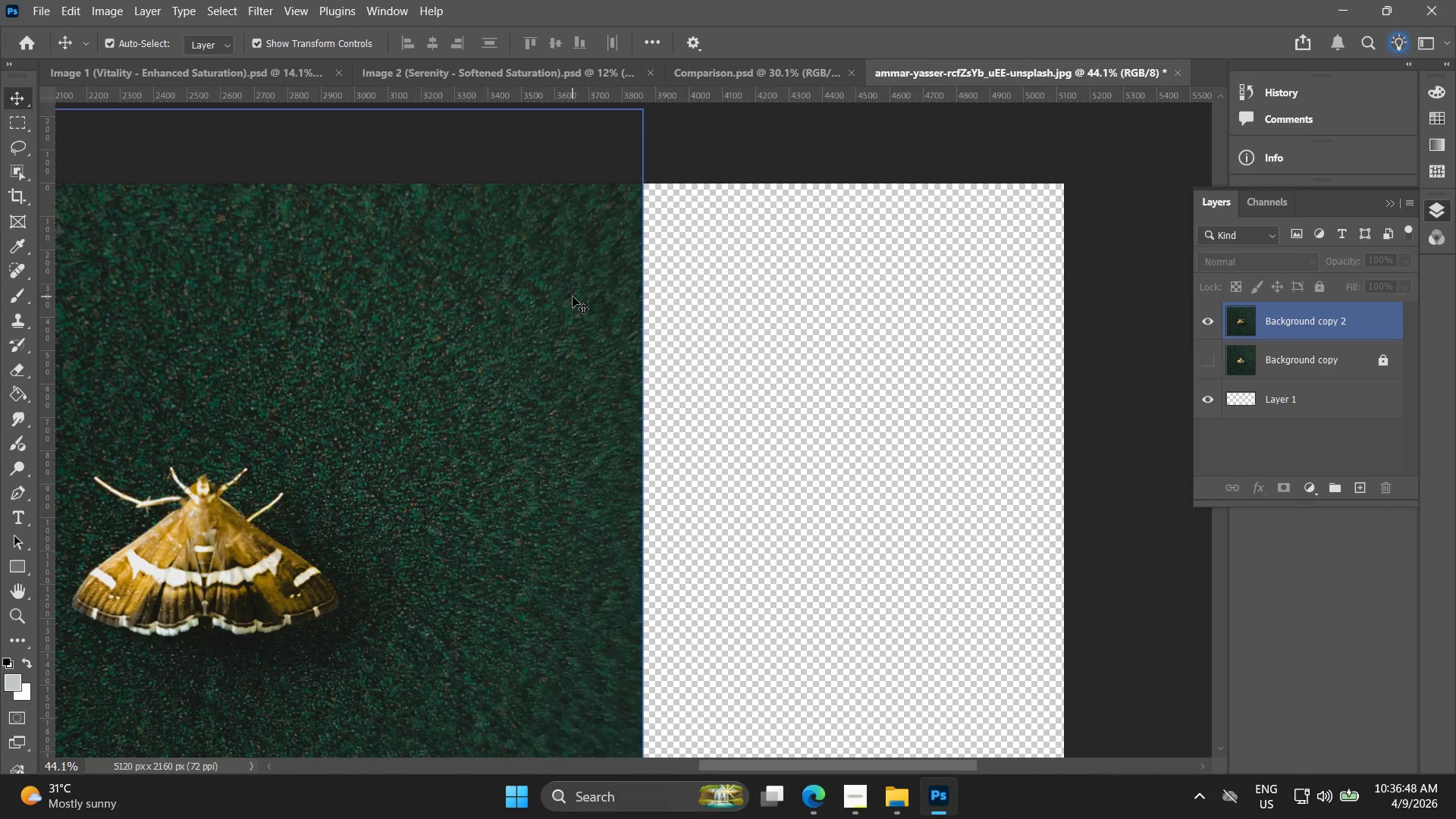 
scroll: coordinate [570, 297], scroll_direction: down, amount: 3.0
 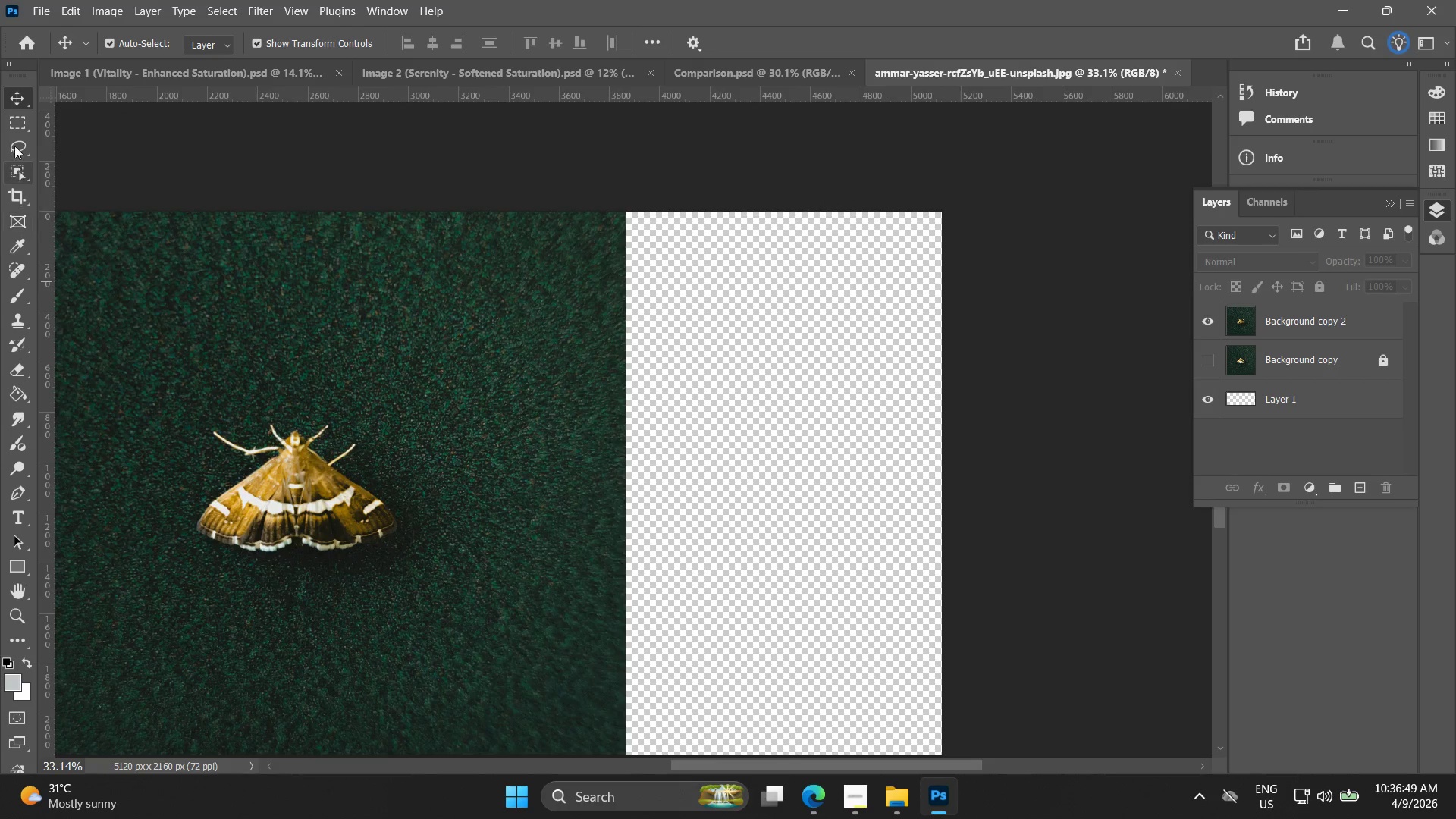 
left_click([20, 124])
 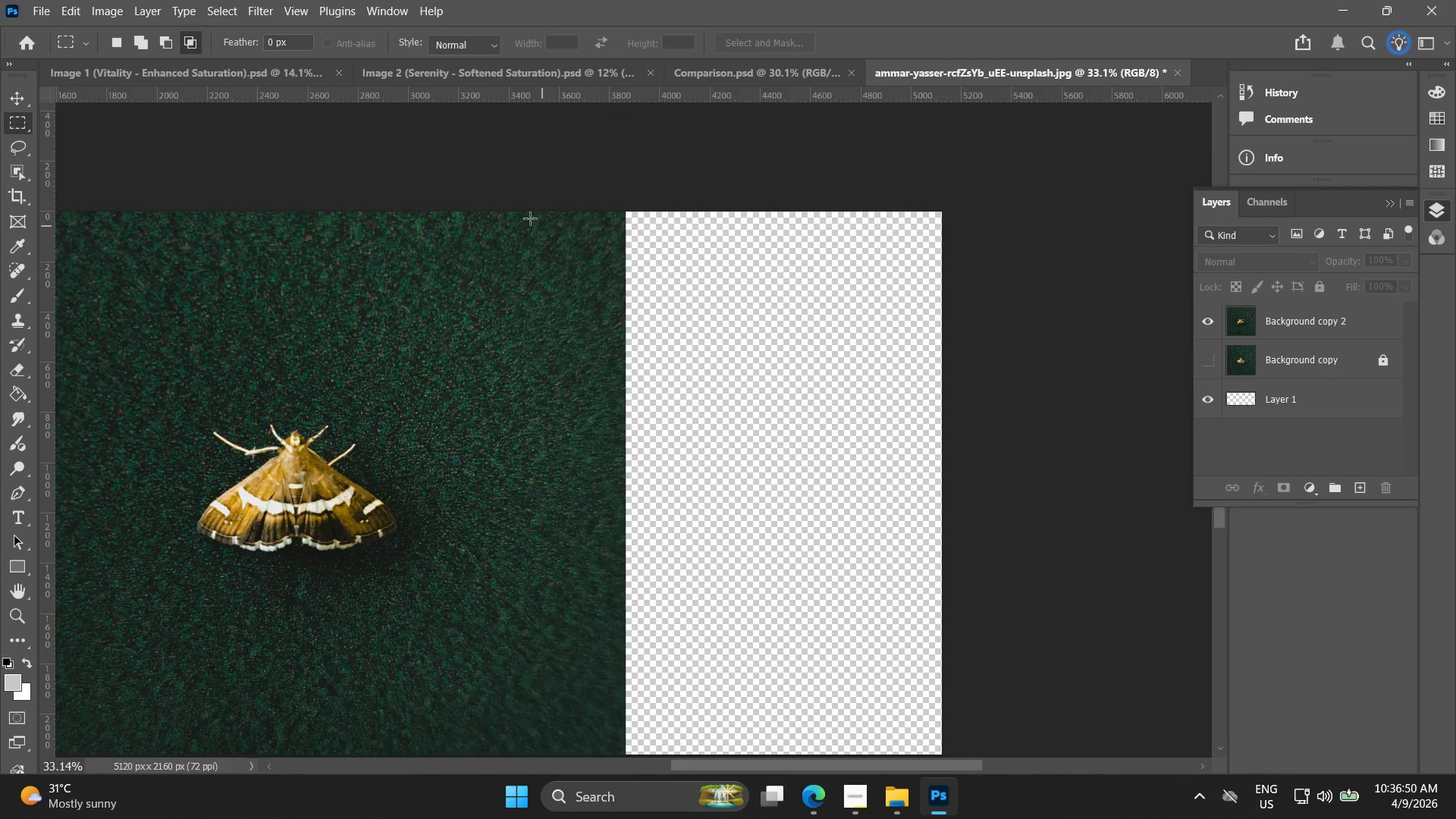 
left_click_drag(start_coordinate=[464, 172], to_coordinate=[1076, 468])
 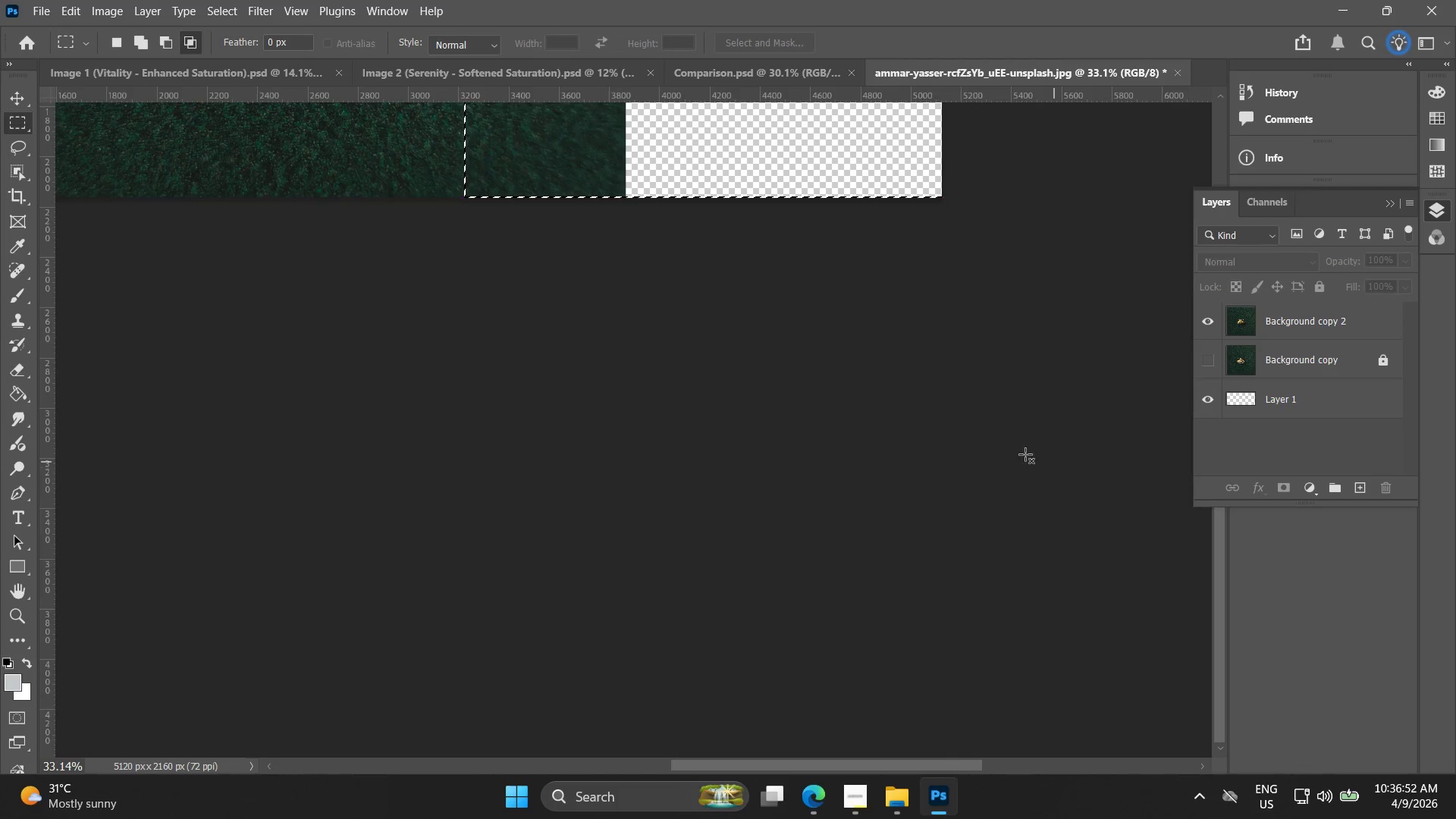 
hold_key(key=Space, duration=0.47)
 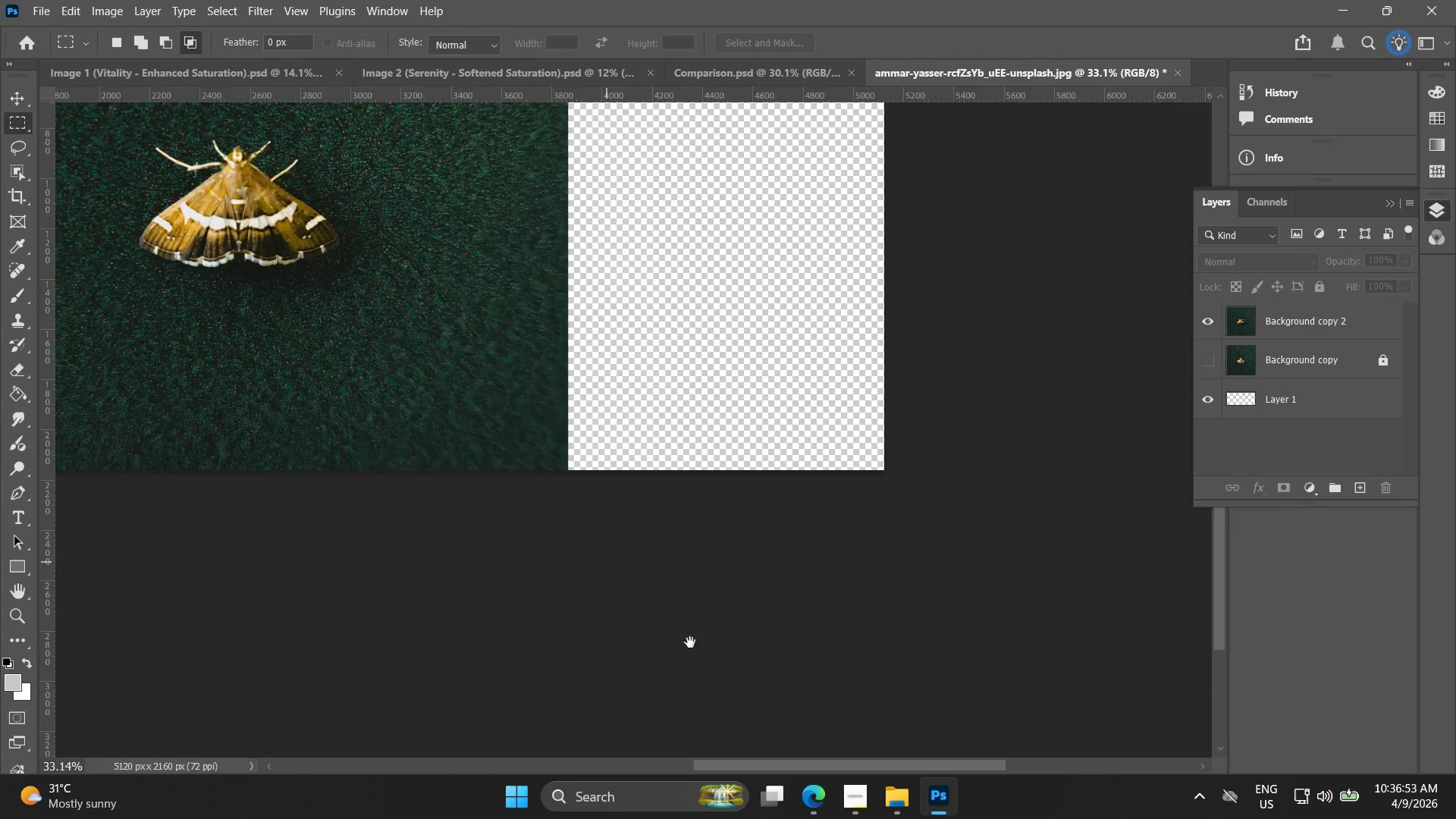 
left_click_drag(start_coordinate=[792, 350], to_coordinate=[700, 582])
 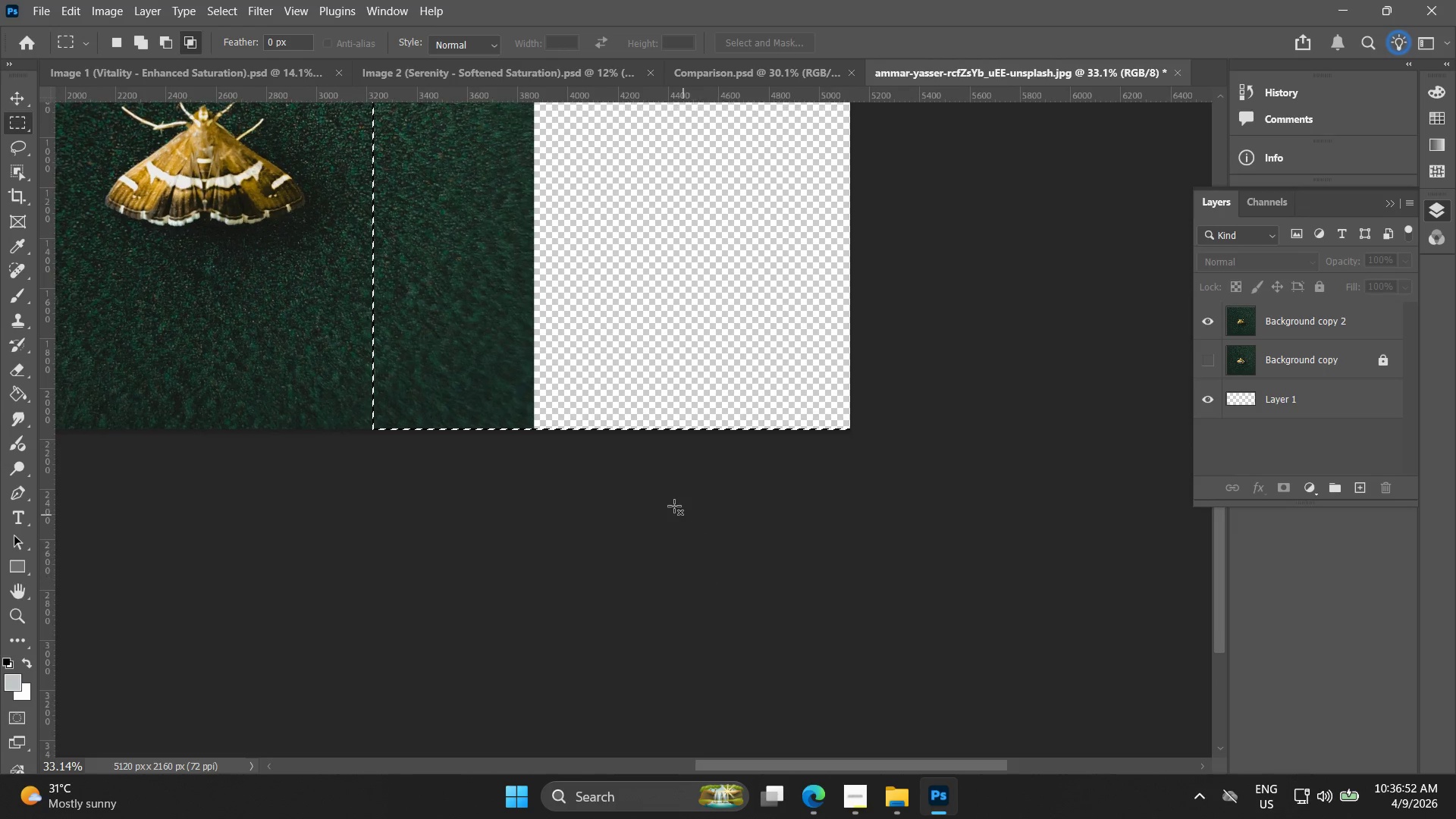 
double_click([673, 505])
 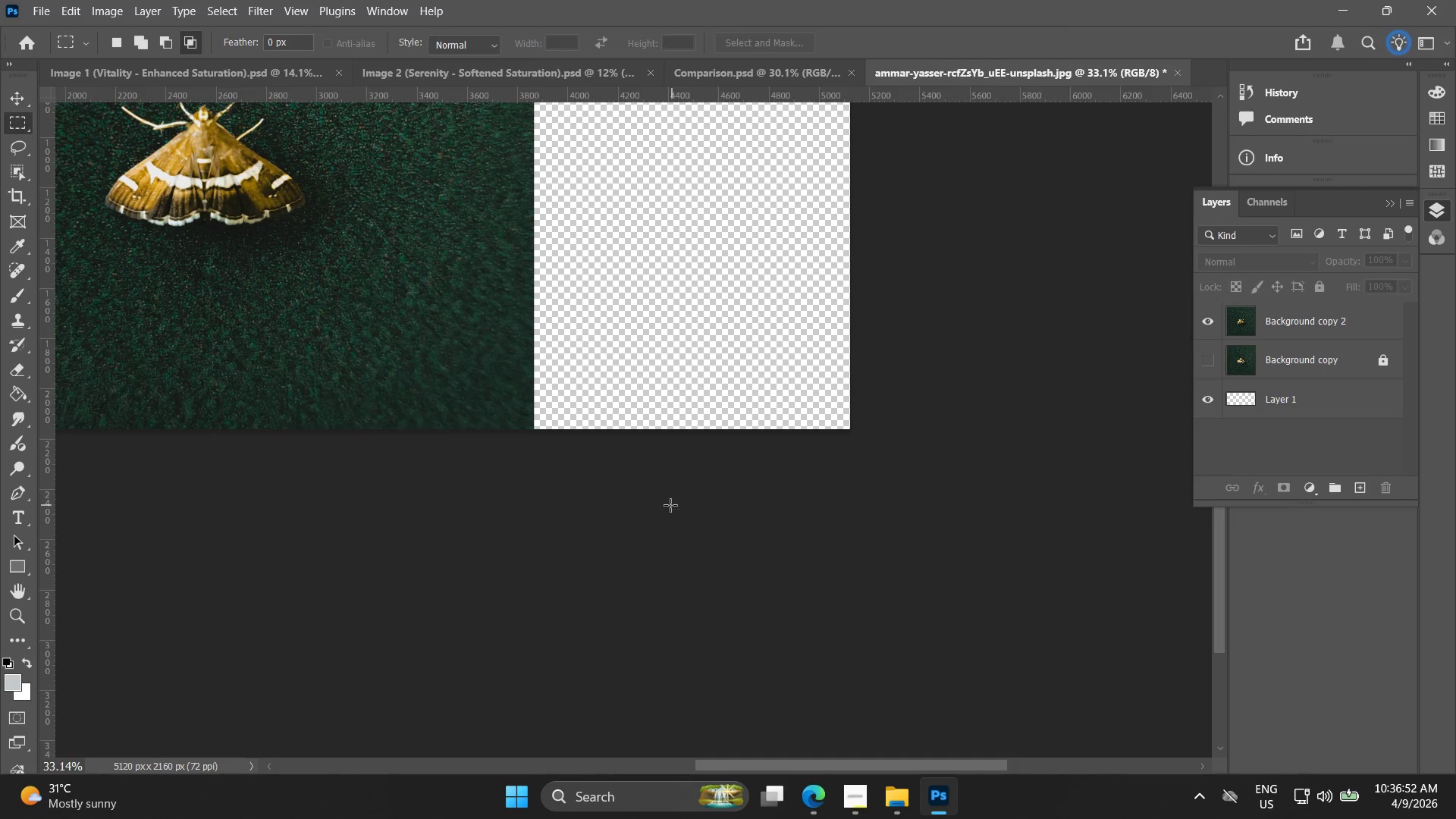 
hold_key(key=Space, duration=0.58)
 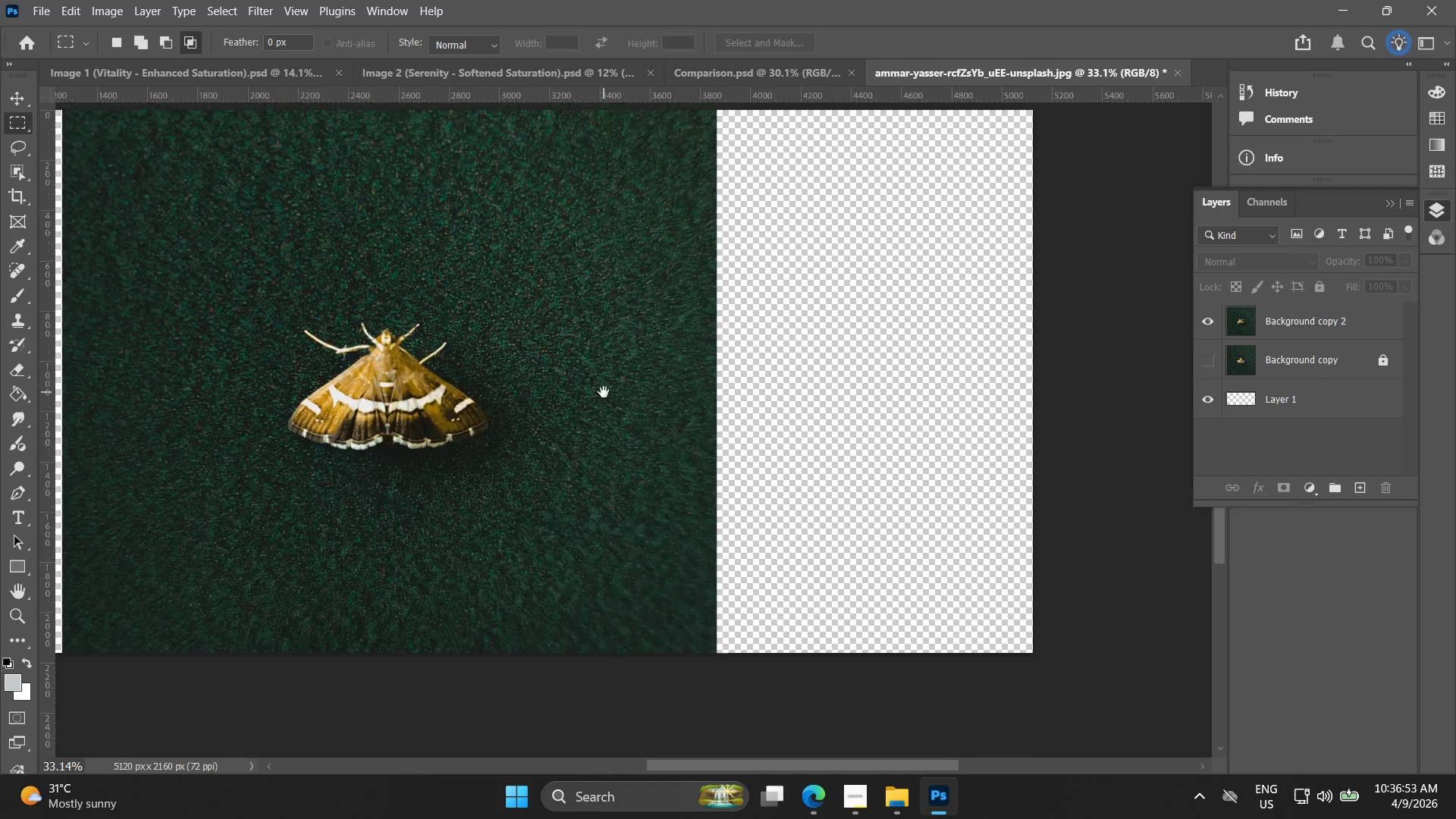 
left_click_drag(start_coordinate=[565, 513], to_coordinate=[767, 696])
 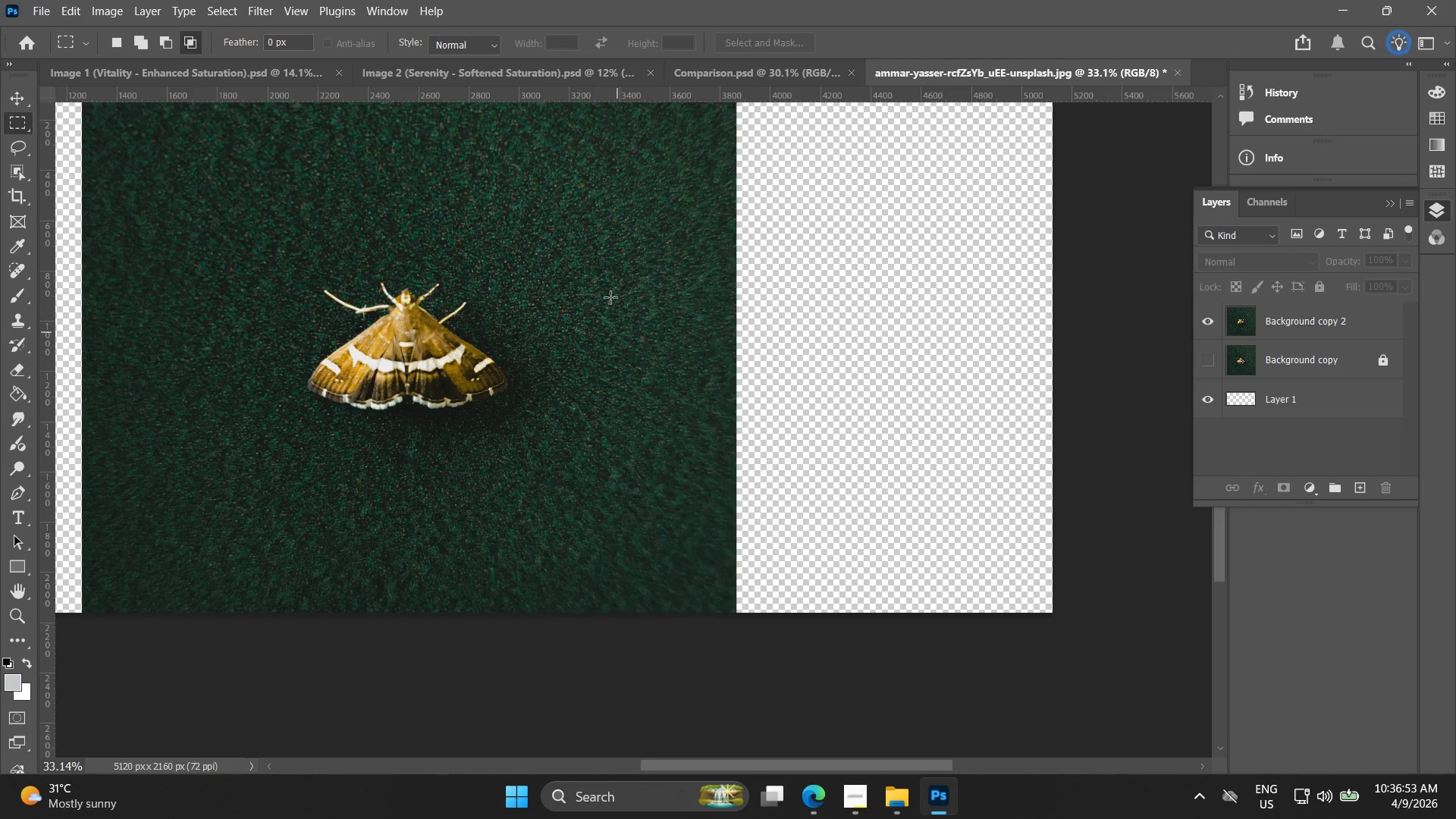 
hold_key(key=Space, duration=0.36)
 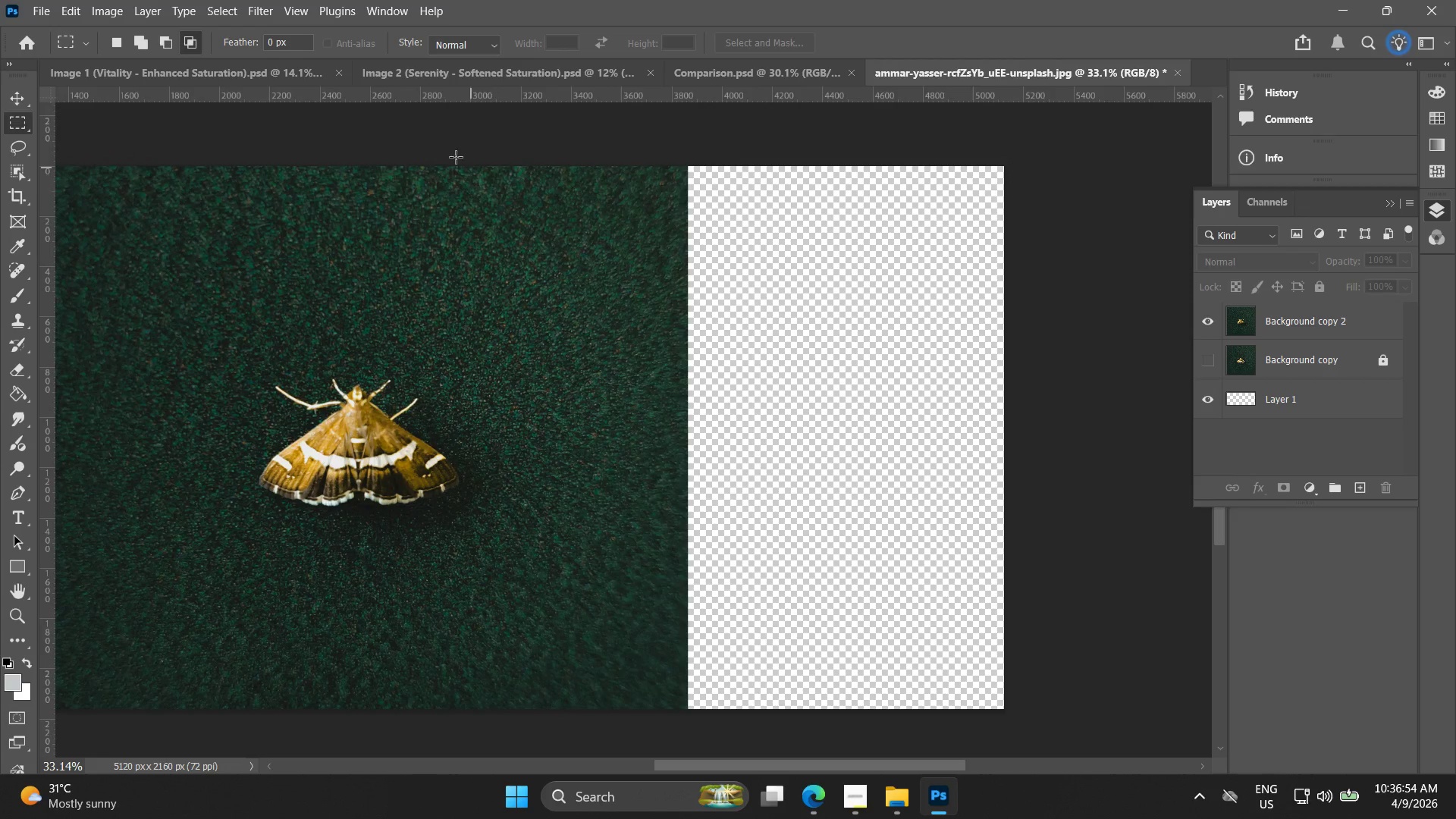 
left_click_drag(start_coordinate=[626, 344], to_coordinate=[607, 382])
 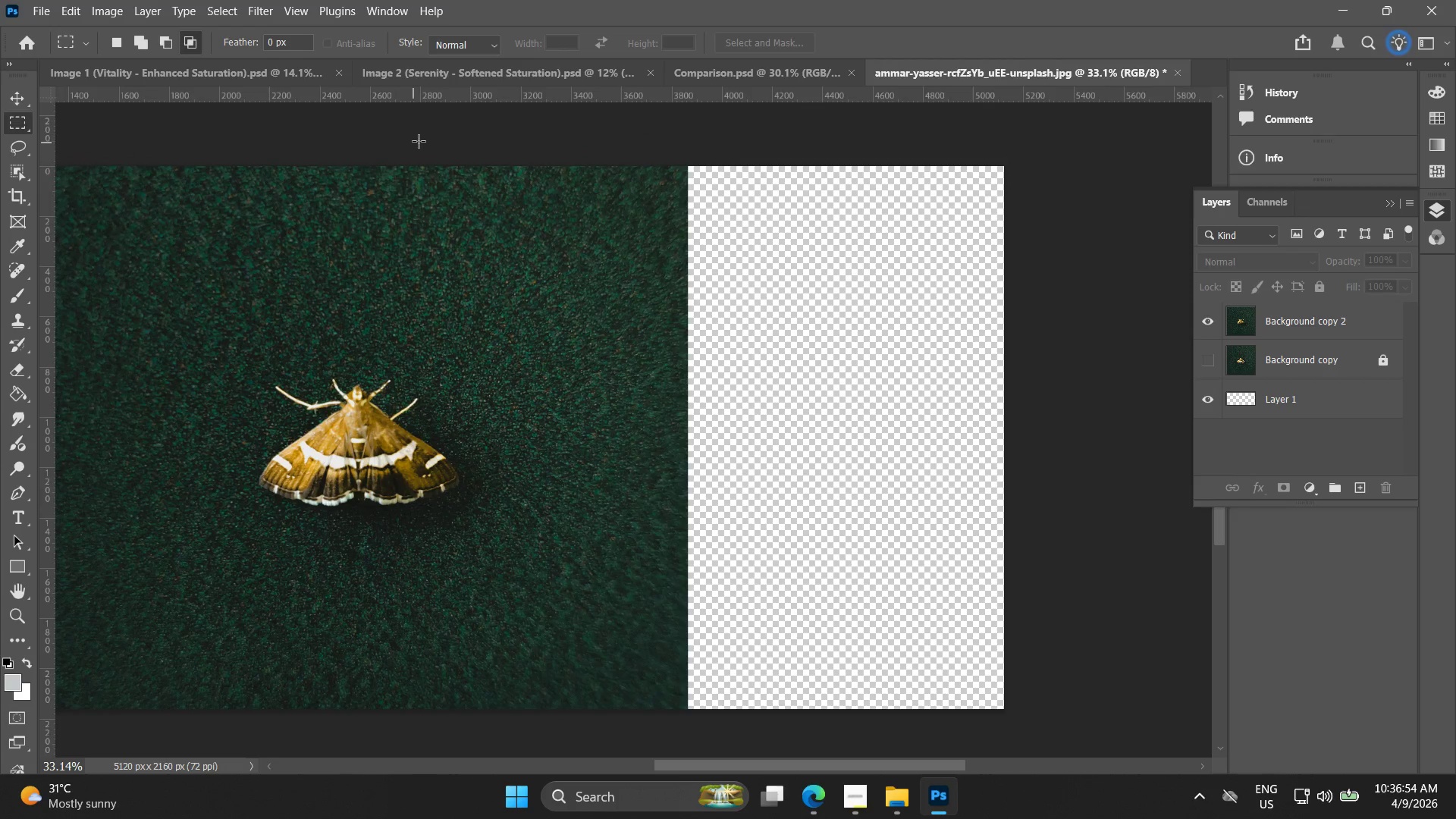 
left_click_drag(start_coordinate=[457, 159], to_coordinate=[726, 735])
 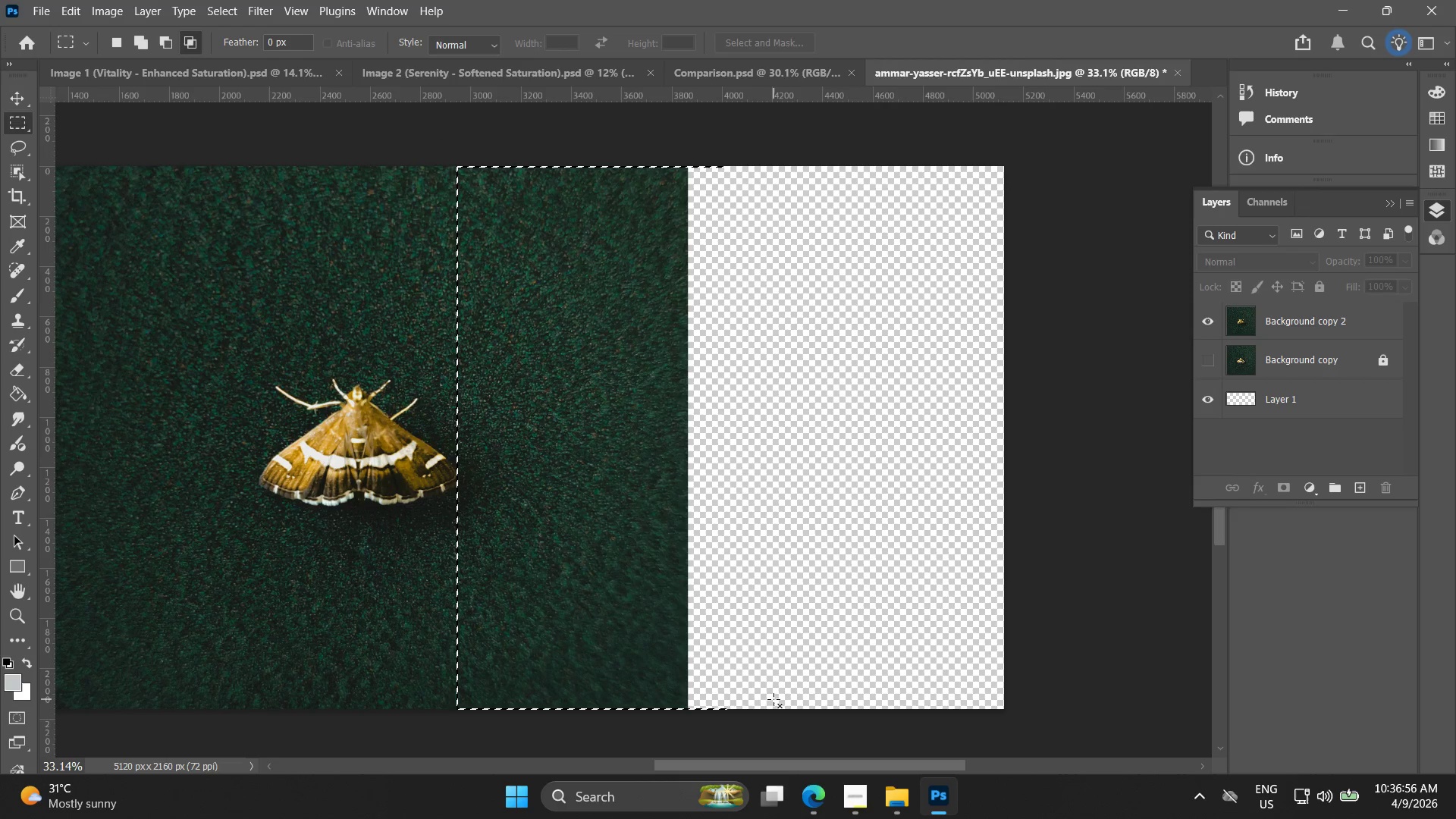 
left_click([783, 692])
 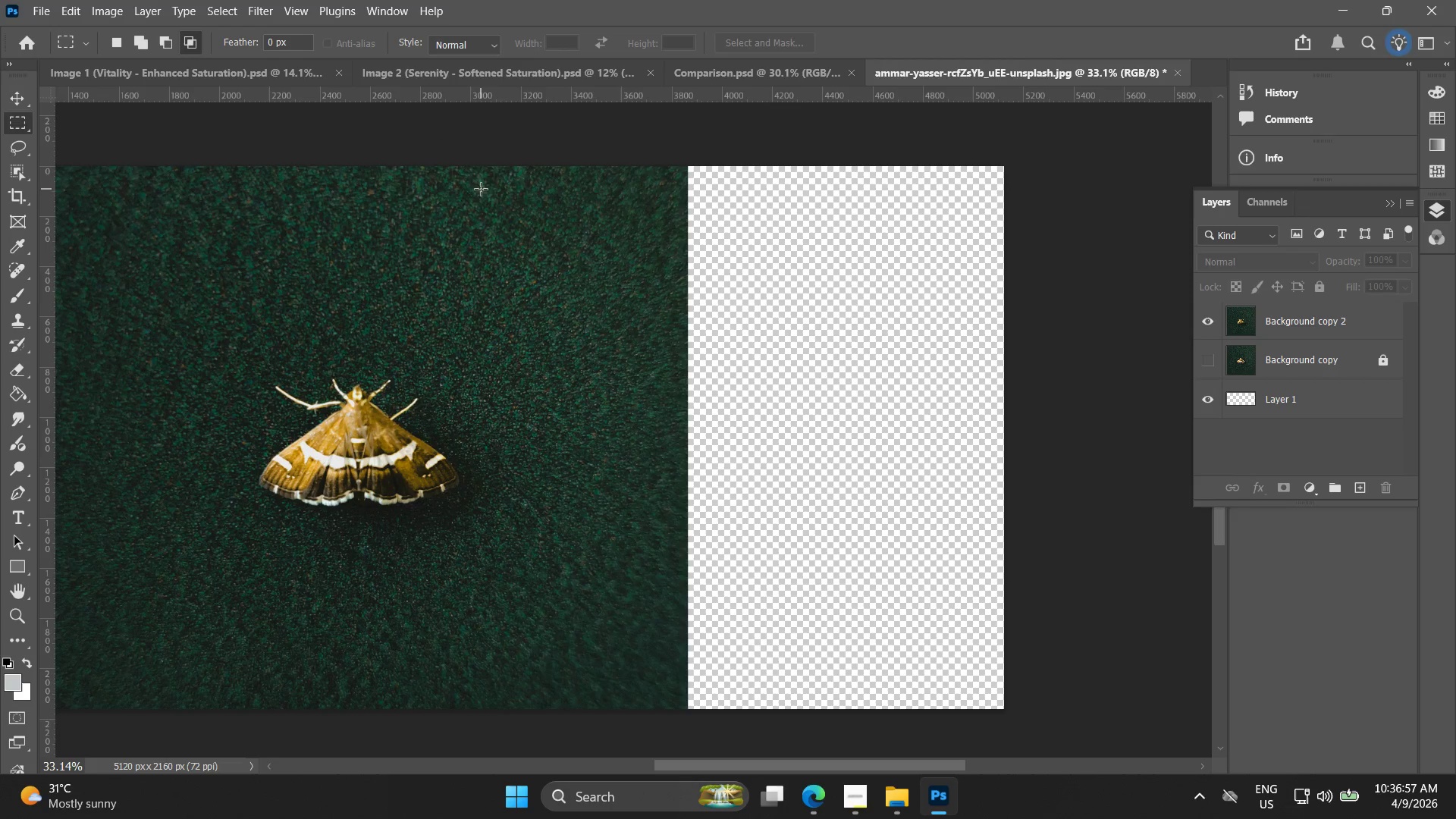 
left_click_drag(start_coordinate=[491, 155], to_coordinate=[720, 753])
 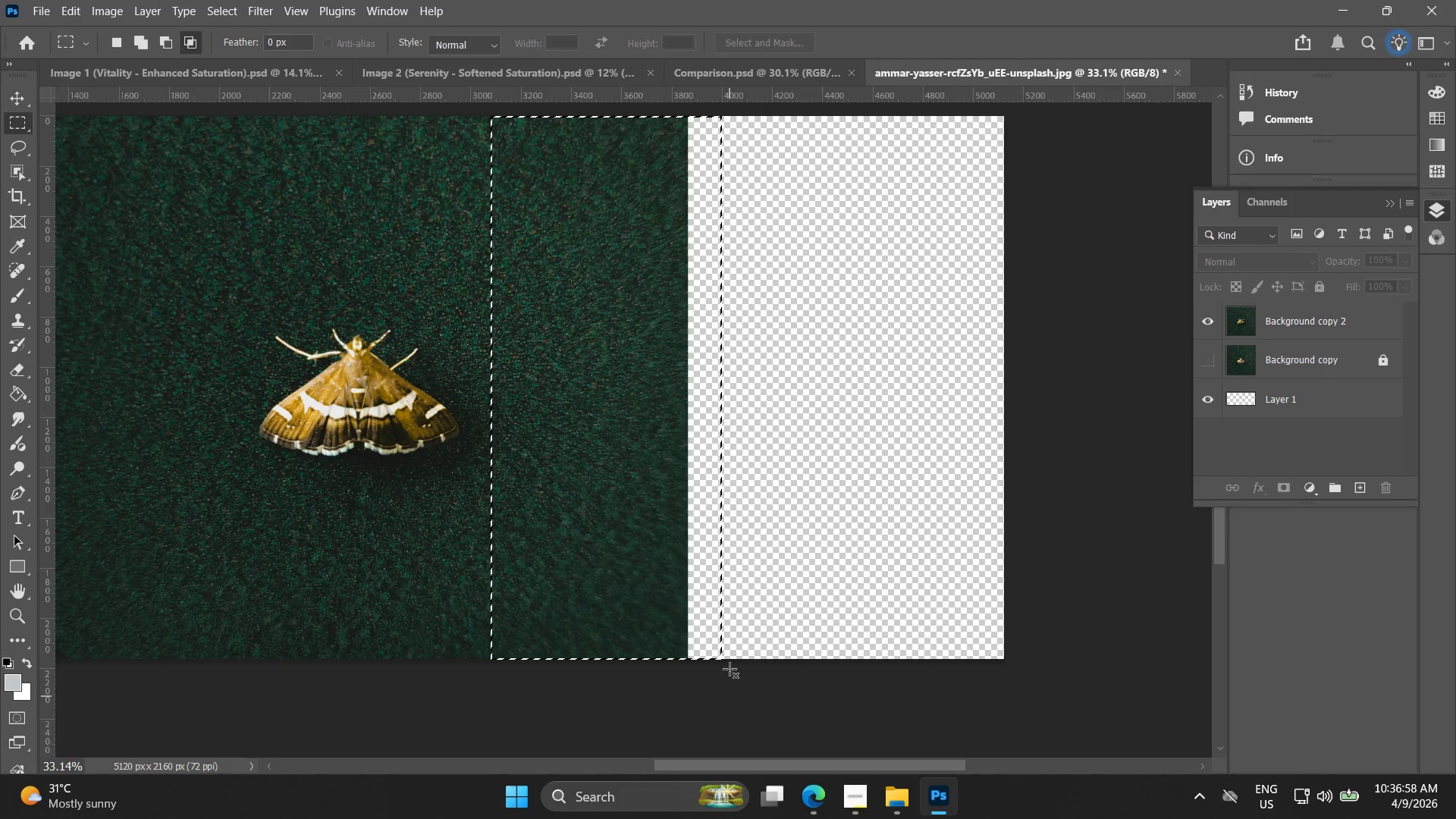 
key(Control+C)
 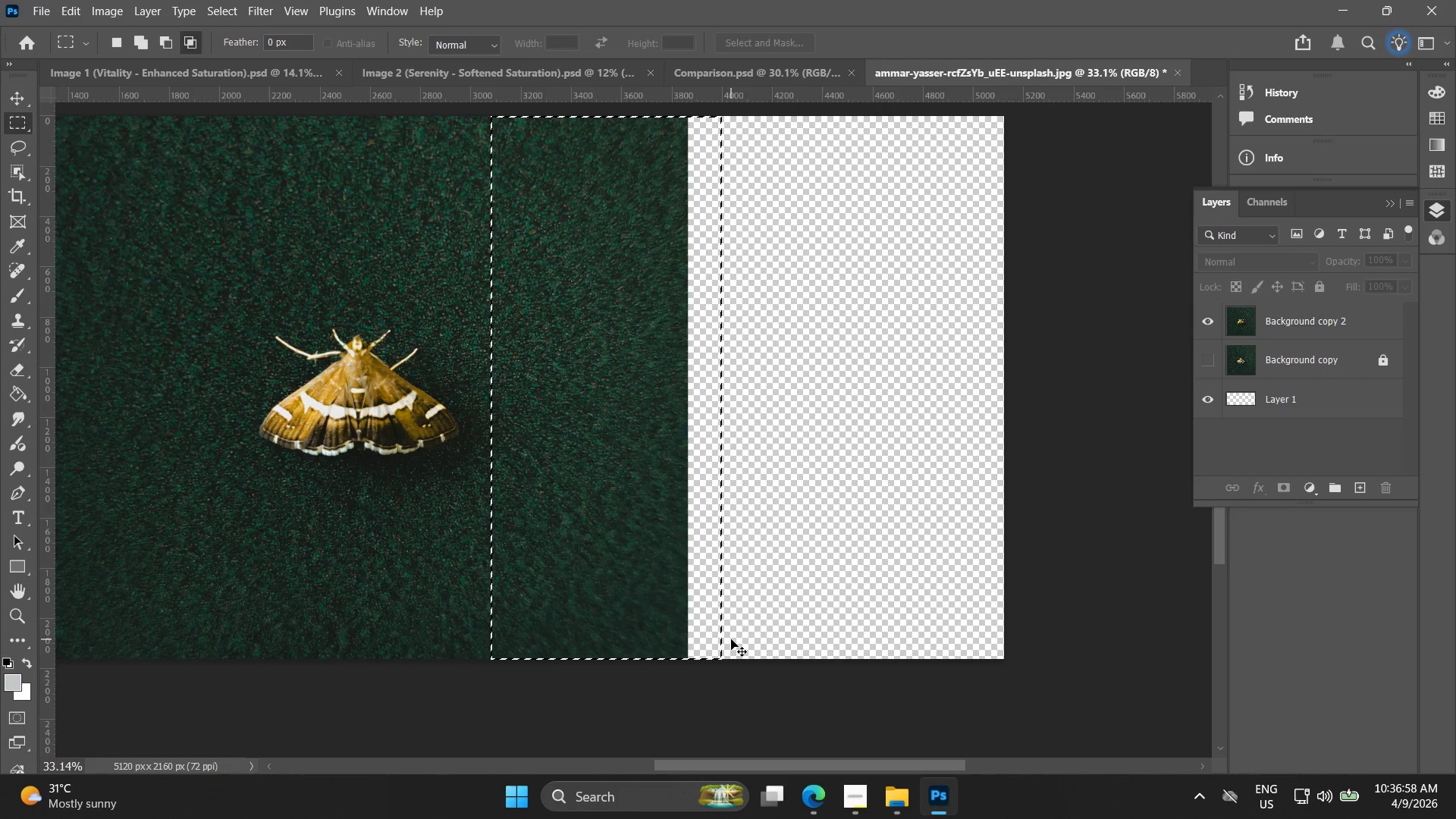 
key(Control+V)
 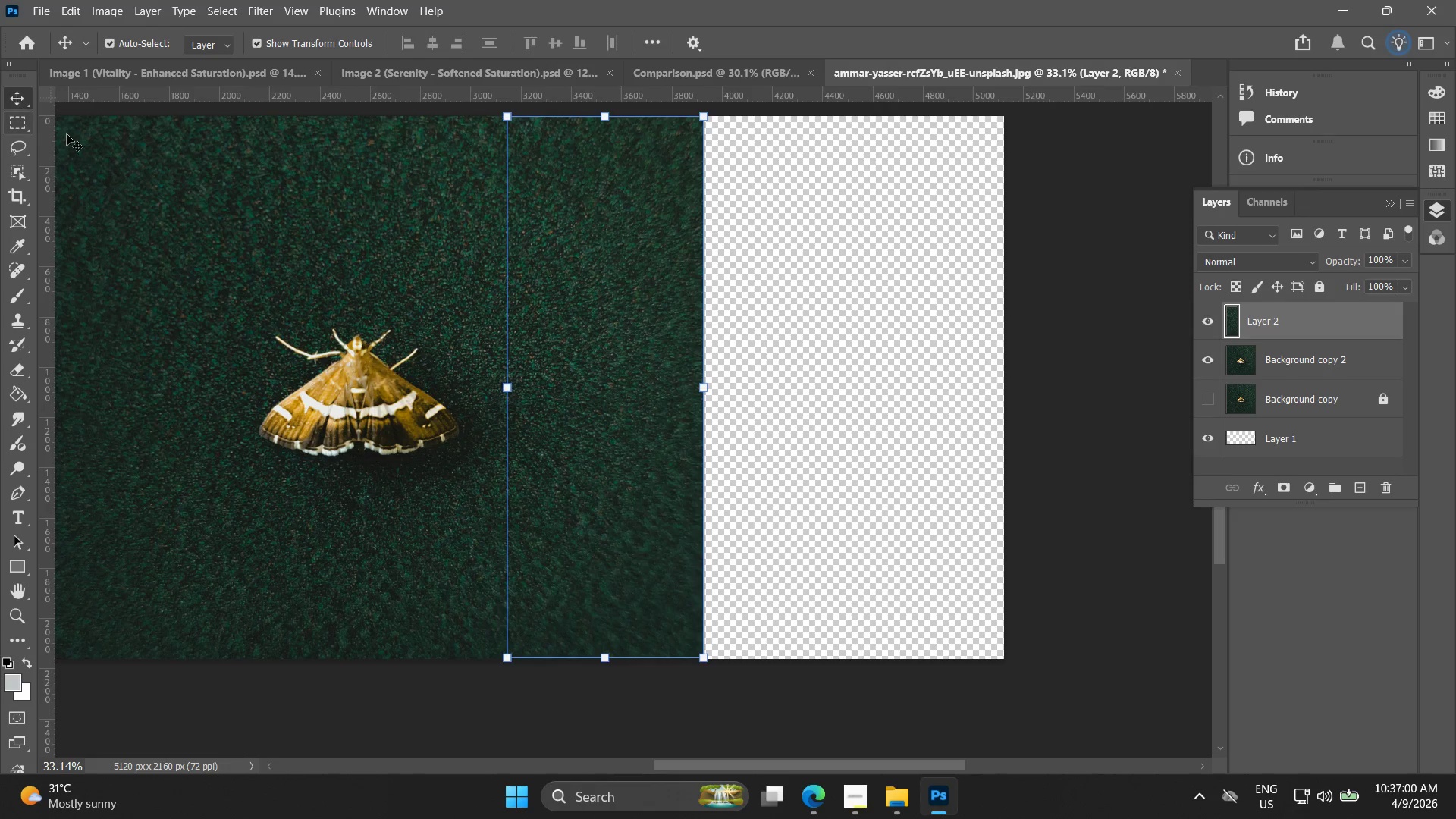 
left_click_drag(start_coordinate=[622, 323], to_coordinate=[930, 324])
 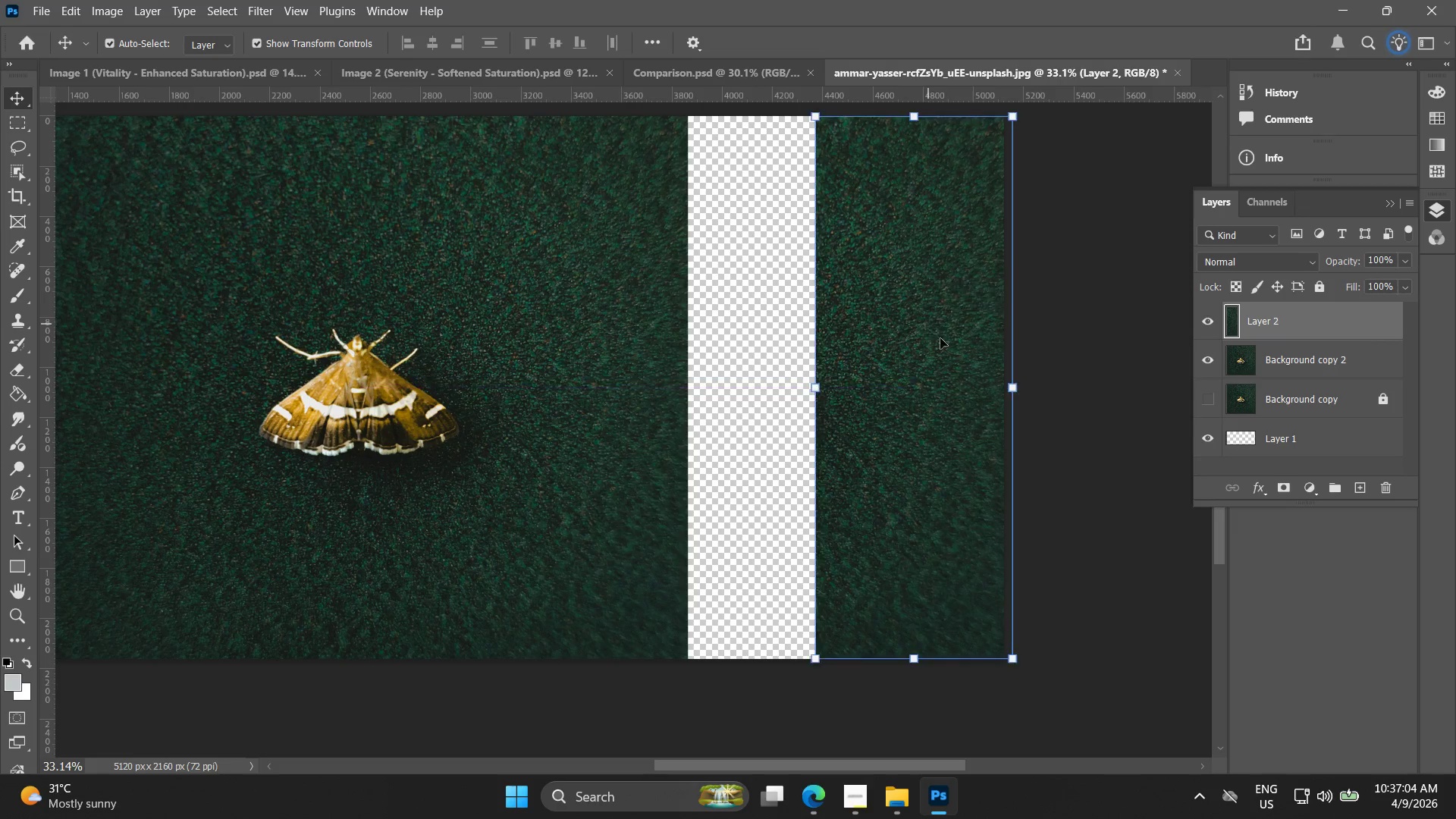 
hold_key(key=Space, duration=0.48)
 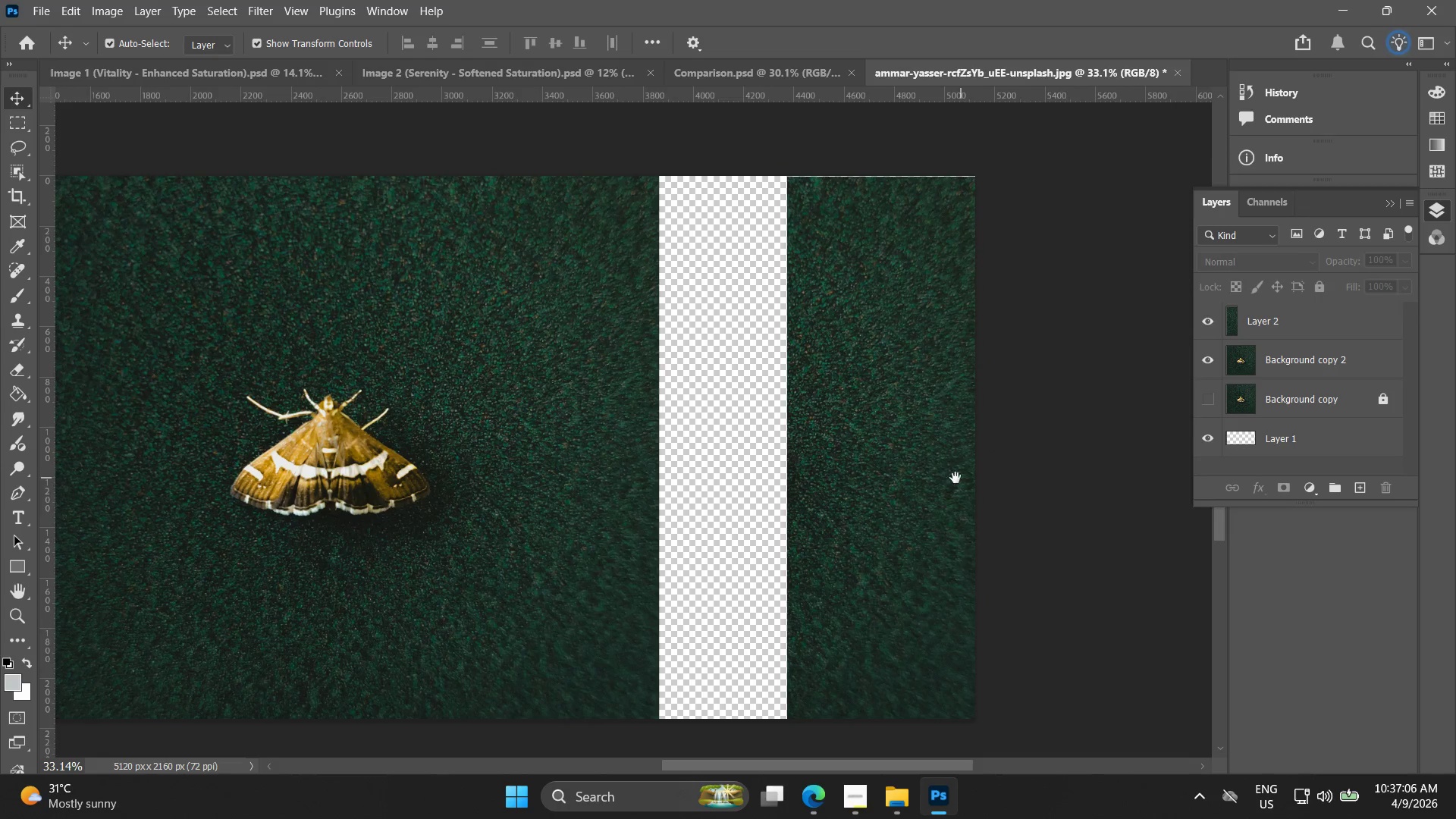 
left_click_drag(start_coordinate=[1012, 391], to_coordinate=[983, 450])
 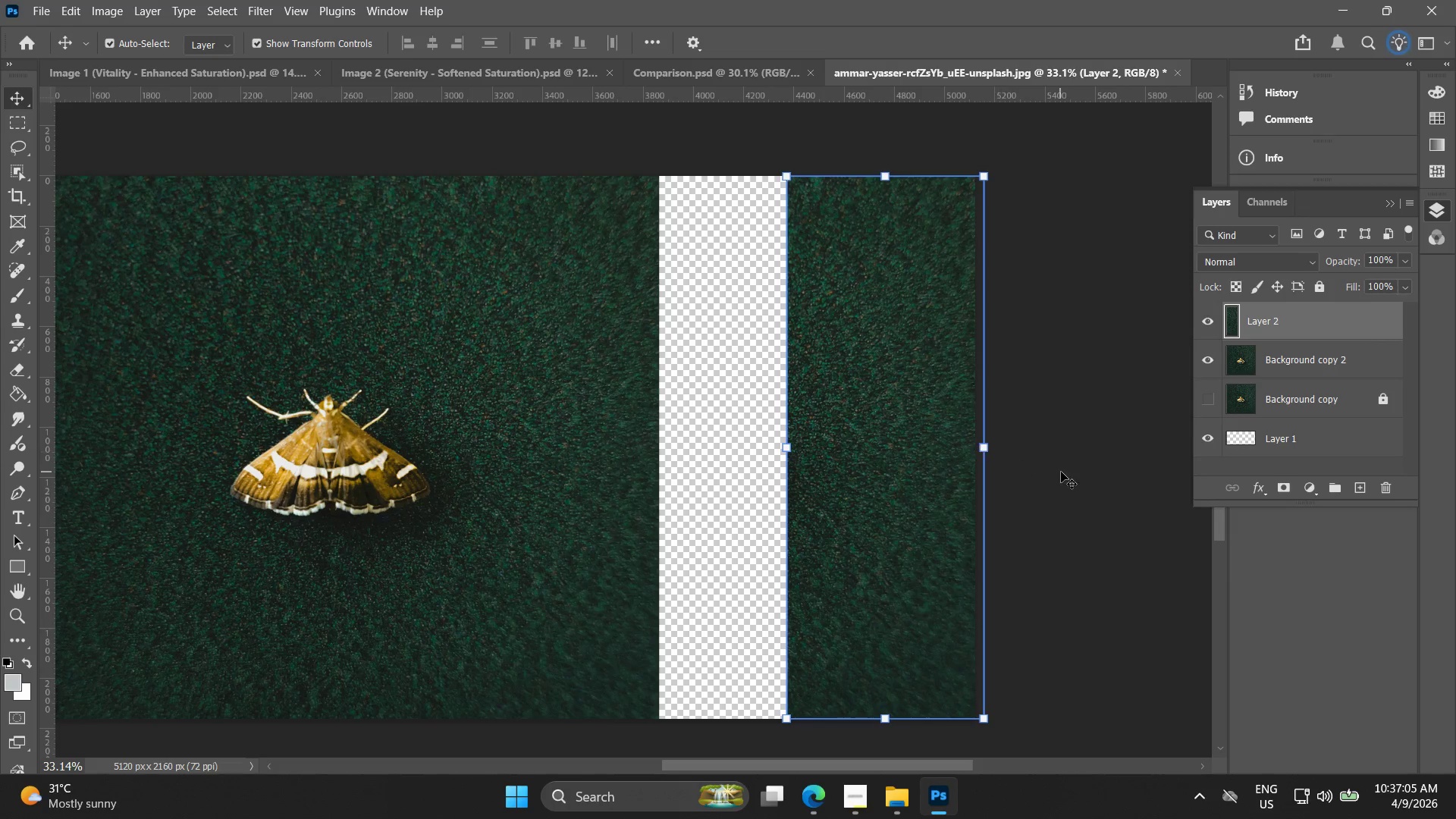 
left_click([1064, 473])
 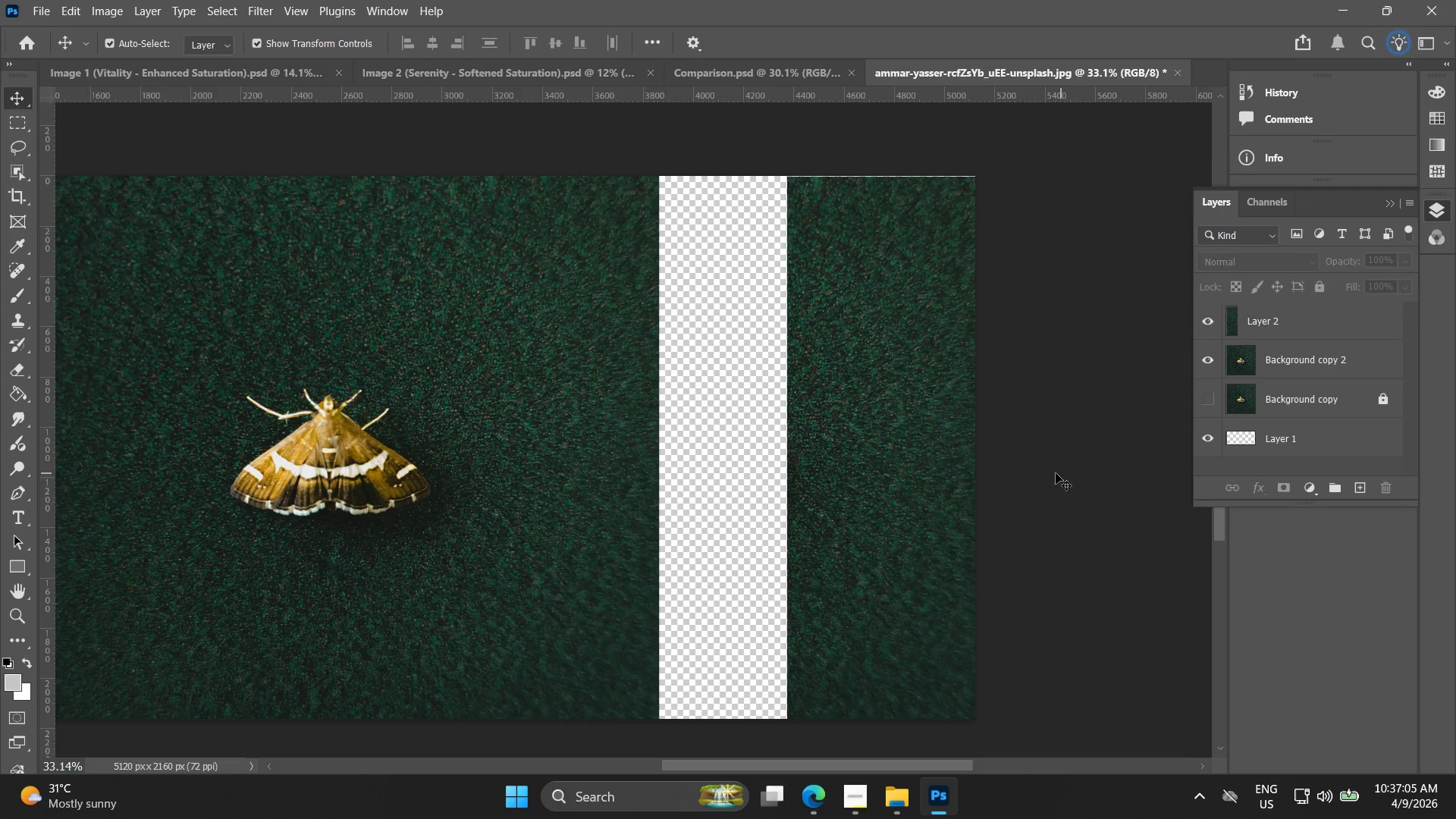 
hold_key(key=Space, duration=0.41)
 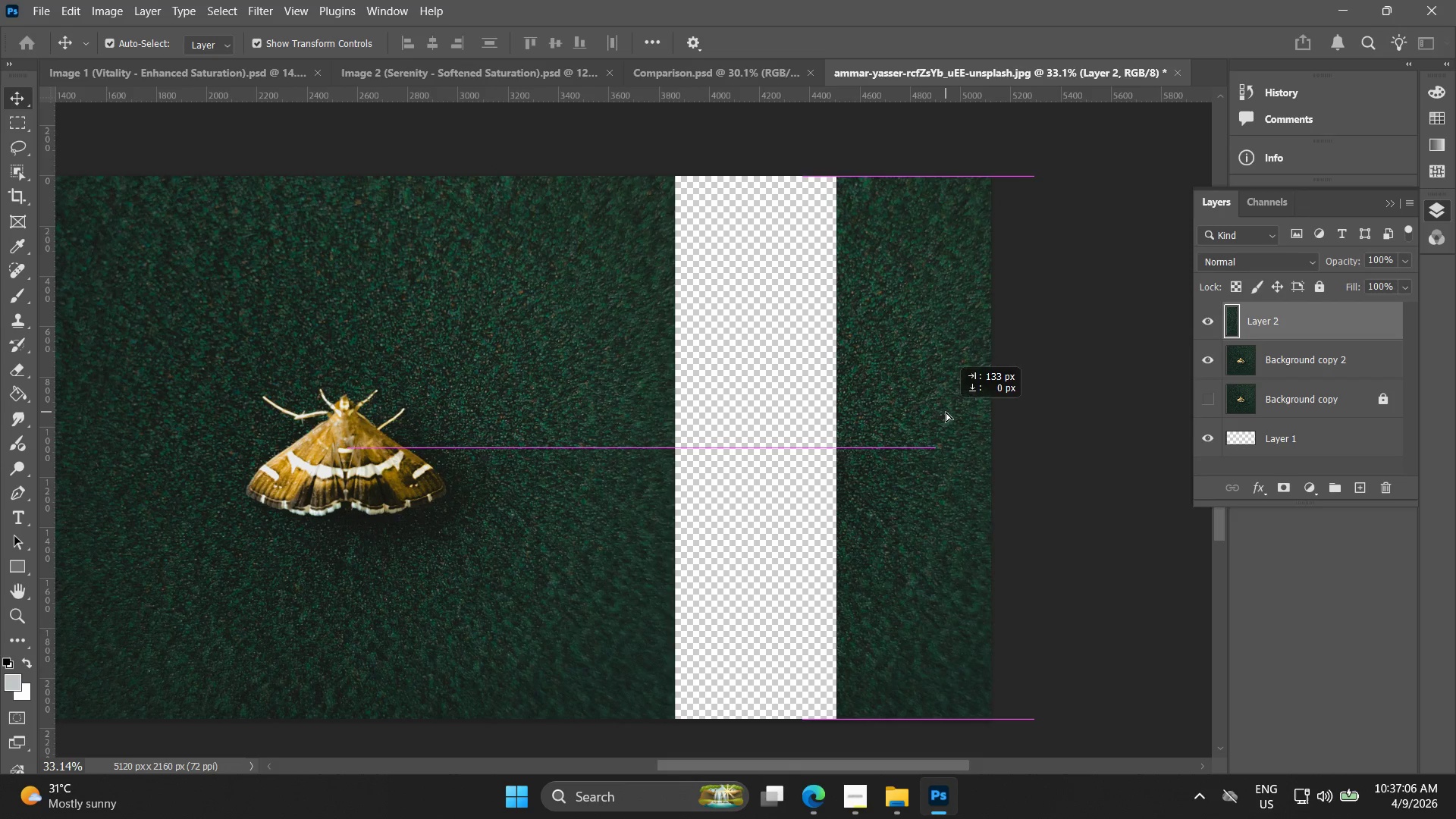 
left_click_drag(start_coordinate=[970, 482], to_coordinate=[986, 482])
 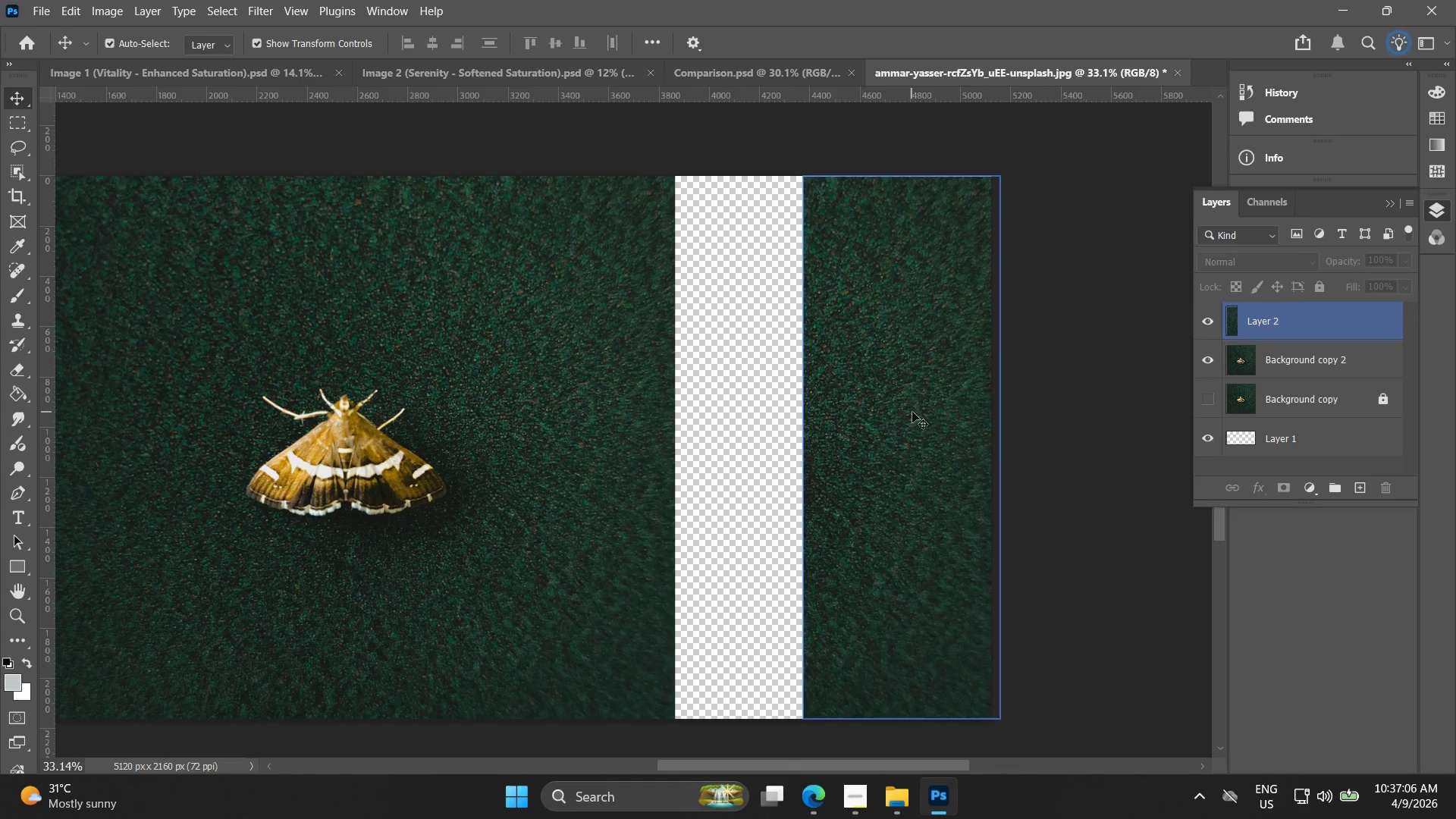 
left_click_drag(start_coordinate=[912, 412], to_coordinate=[946, 412])
 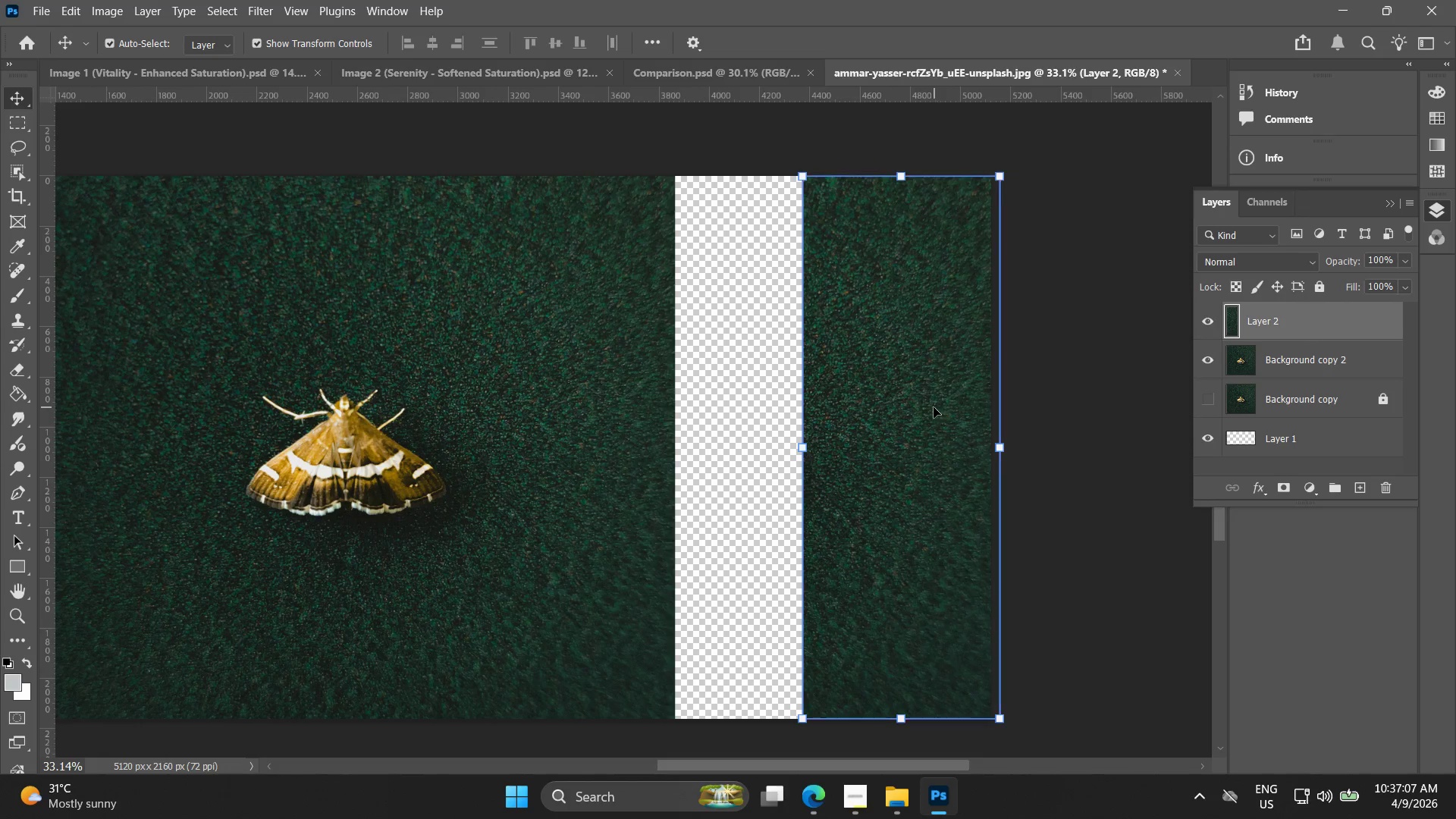 
key(Control+ControlLeft)
 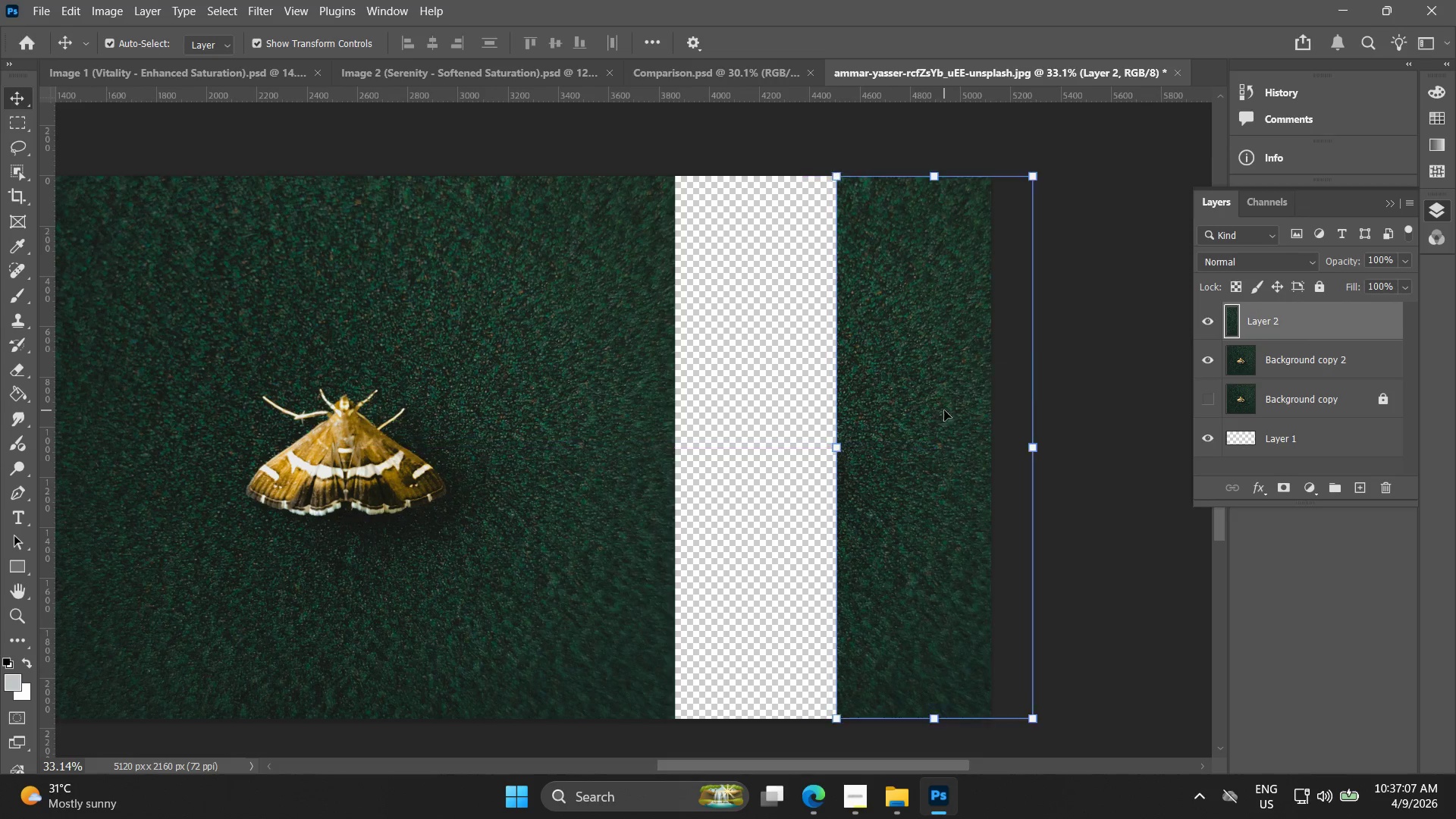 
key(Control+Z)
 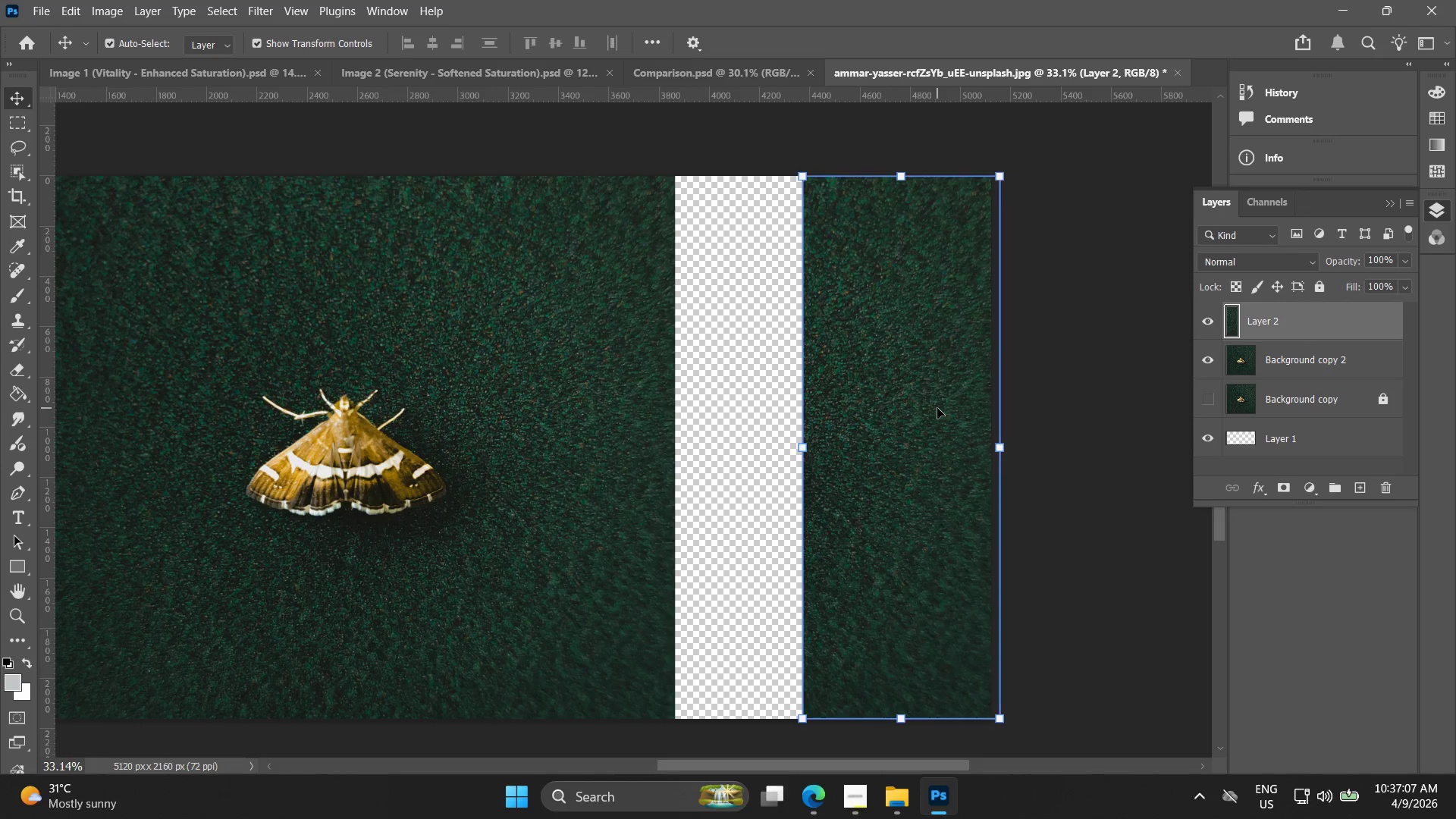 
key(Alt+AltLeft)
 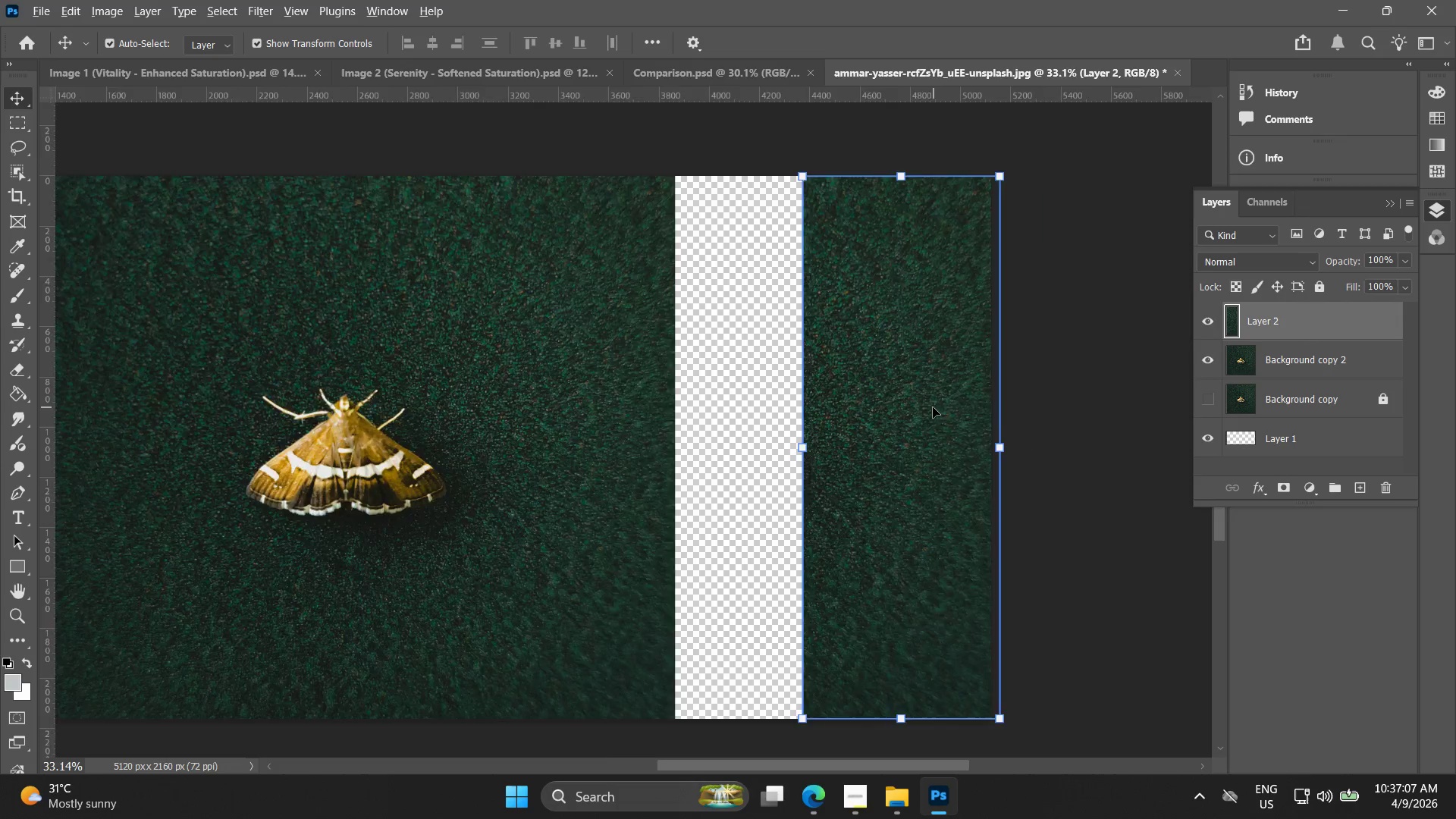 
left_click([984, 646])
 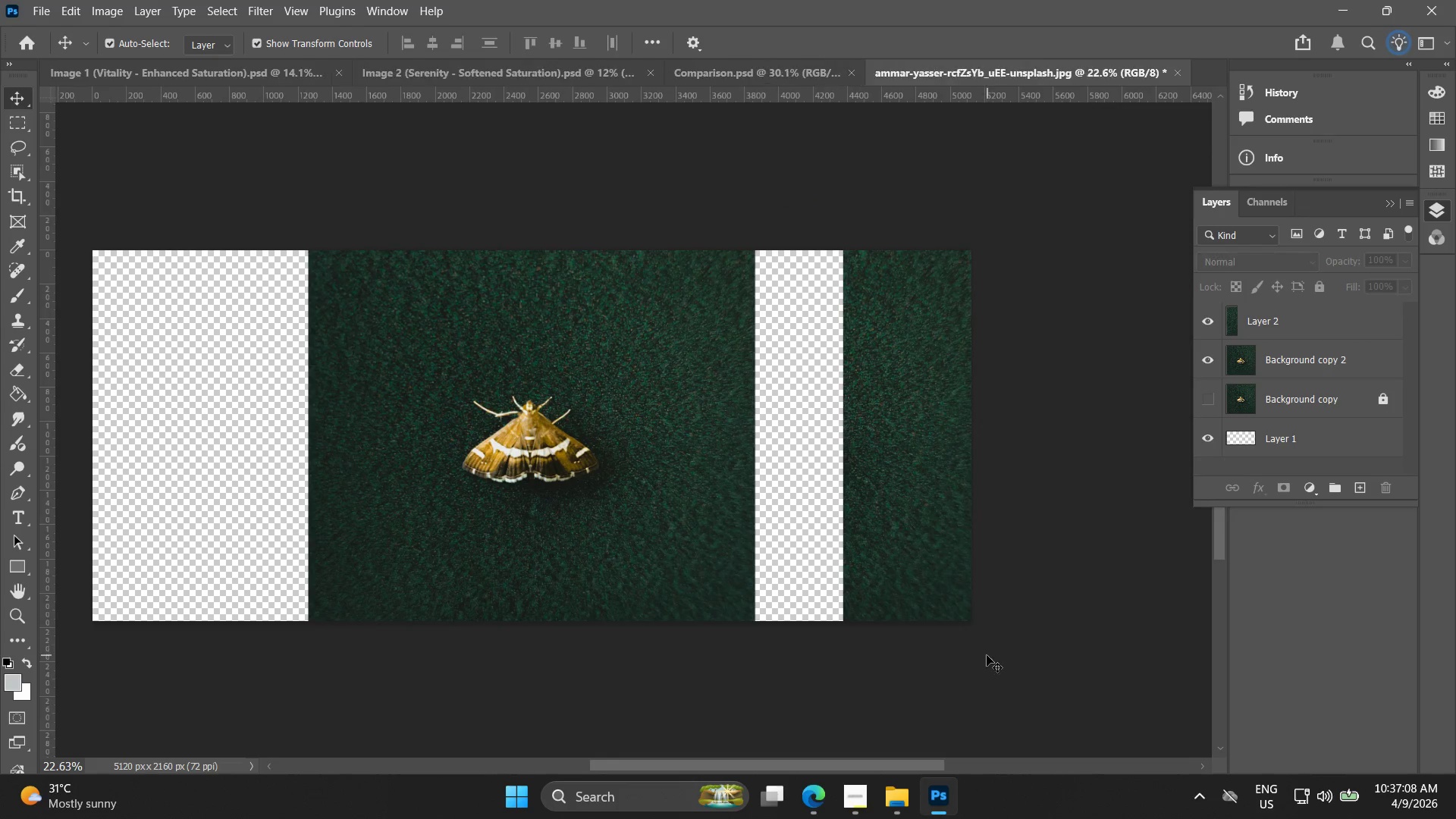 
scroll: coordinate [927, 410], scroll_direction: down, amount: 4.0
 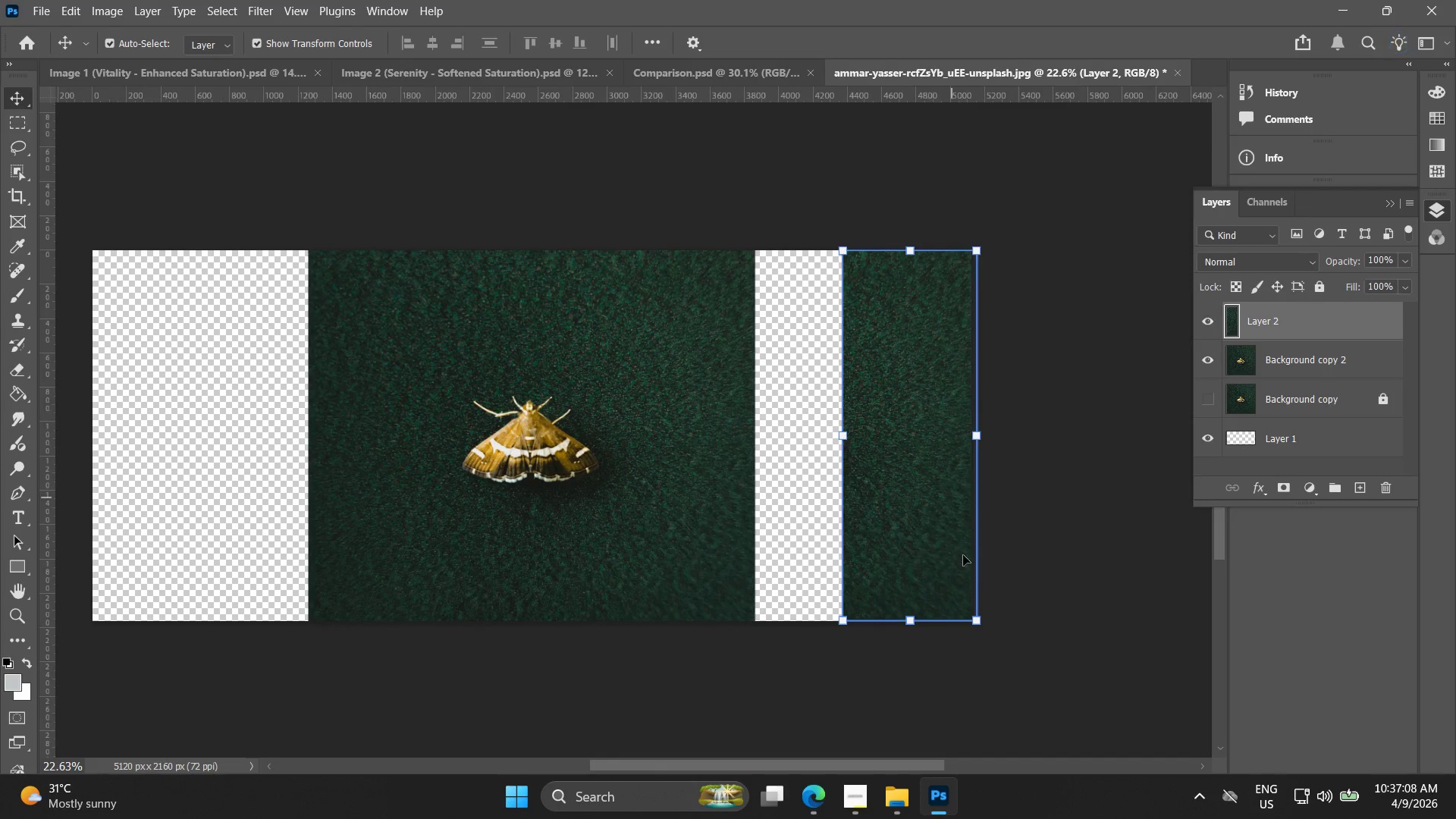 
hold_key(key=Space, duration=0.36)
 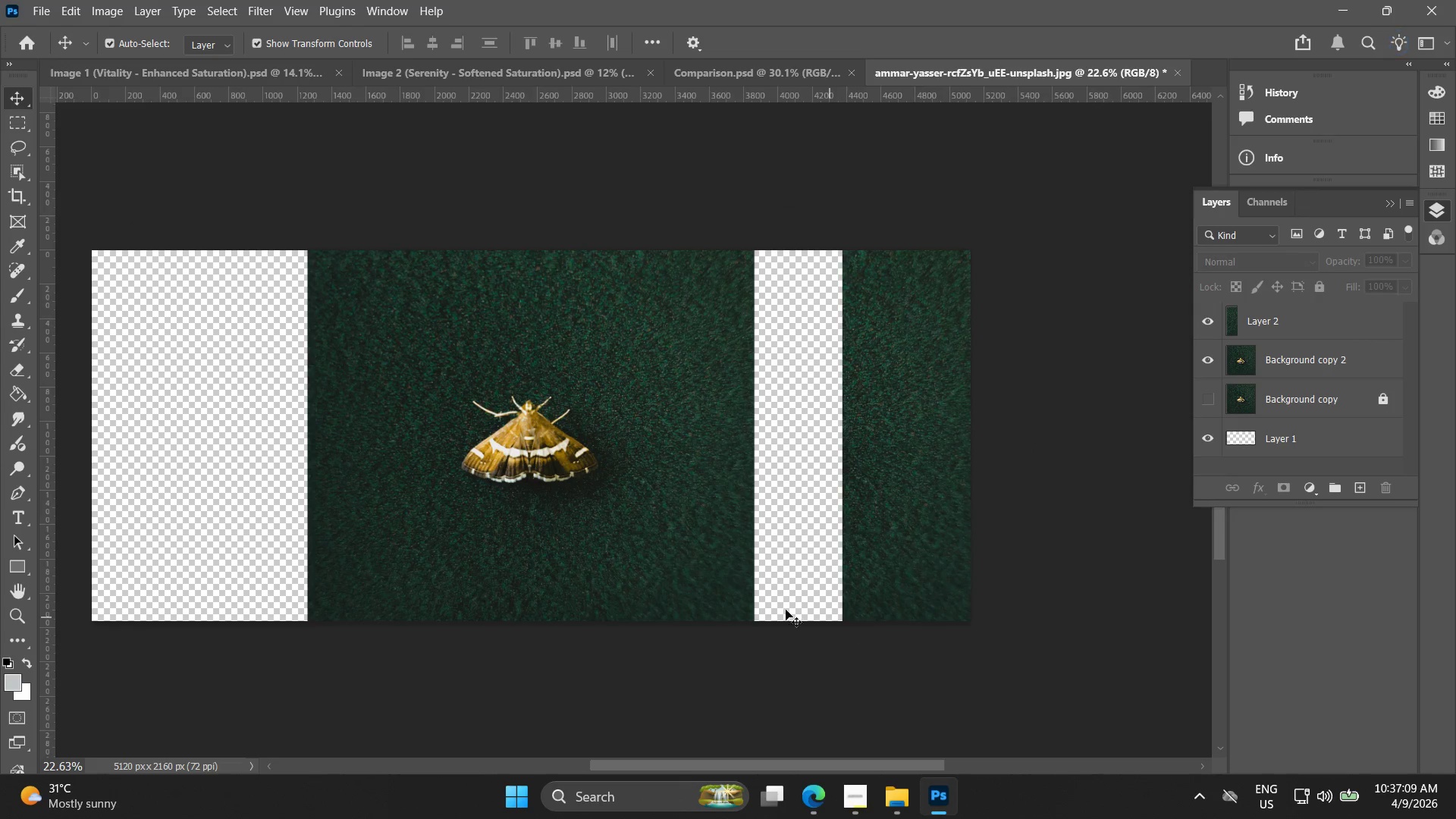 
key(Alt+AltLeft)
 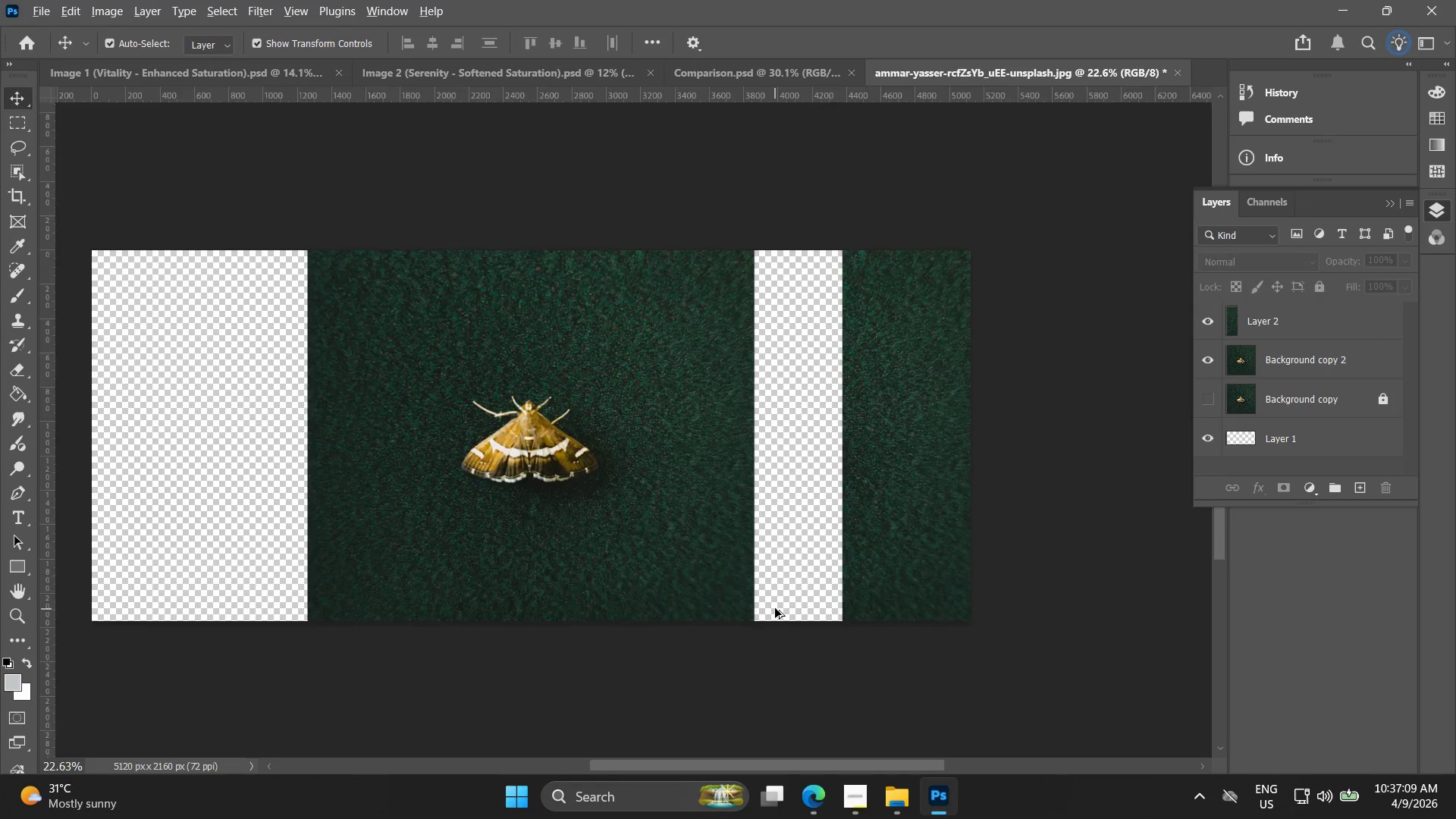 
scroll: coordinate [775, 608], scroll_direction: up, amount: 4.0
 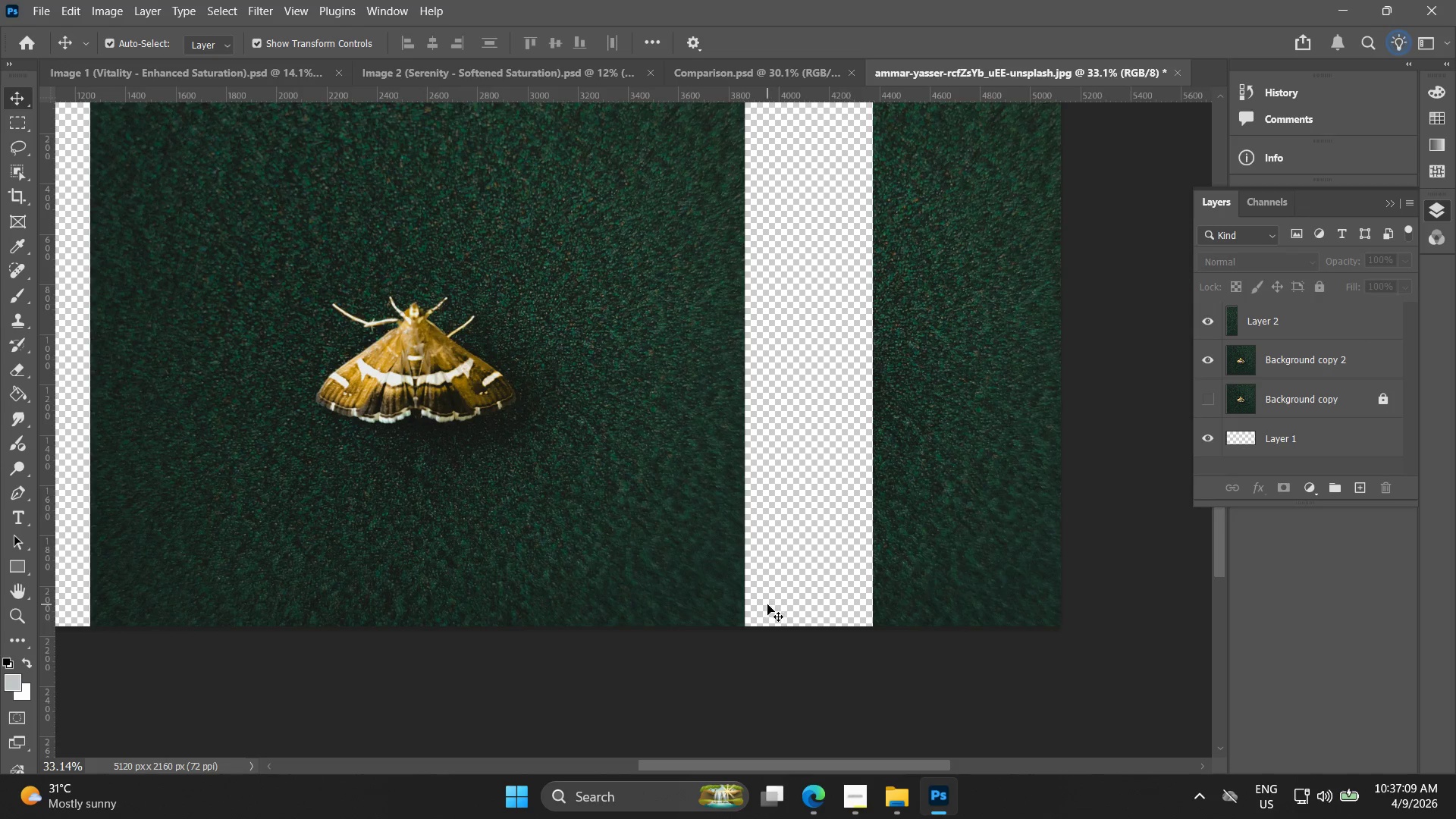 
left_click([707, 582])
 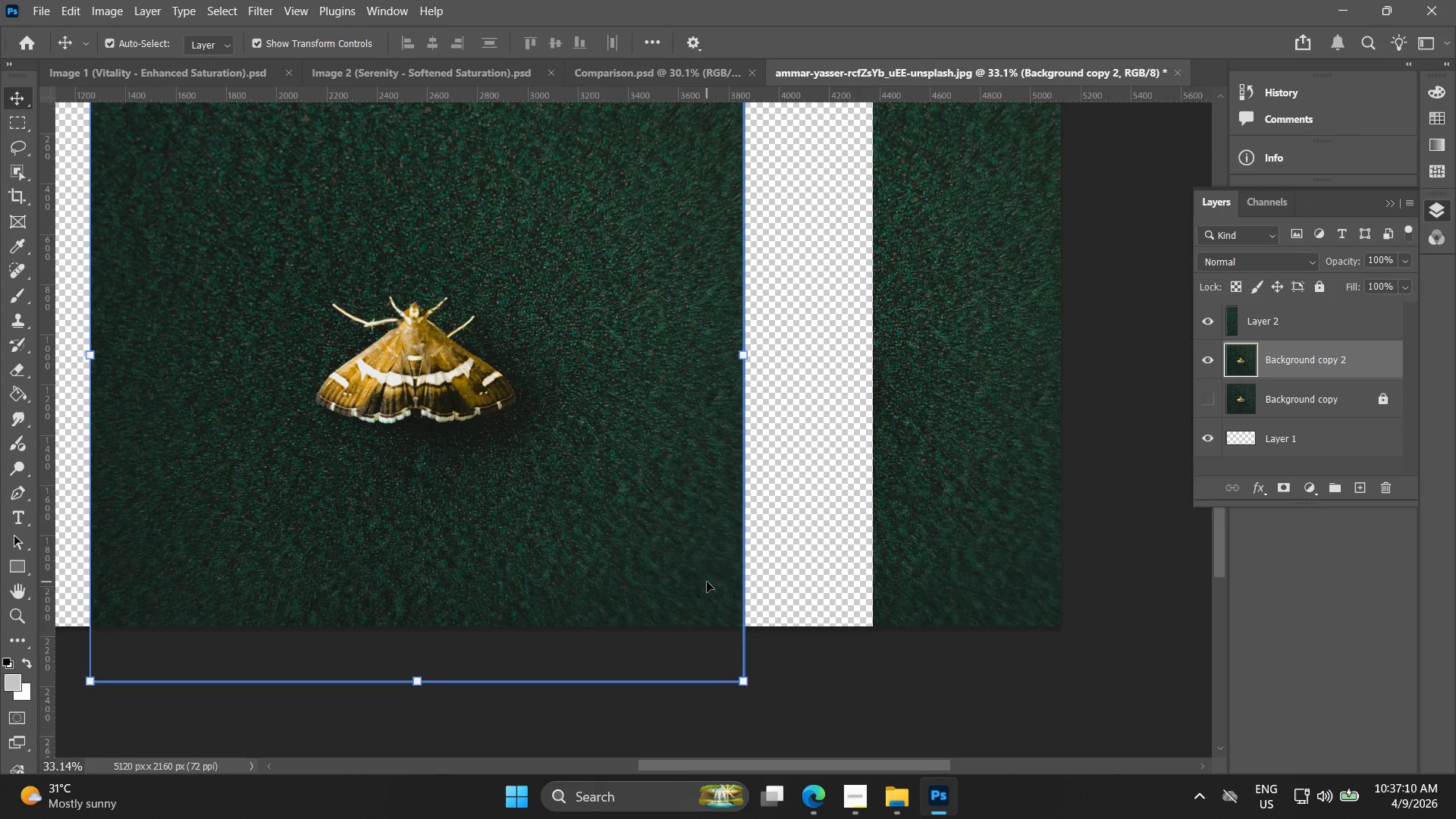 
hold_key(key=Space, duration=0.42)
 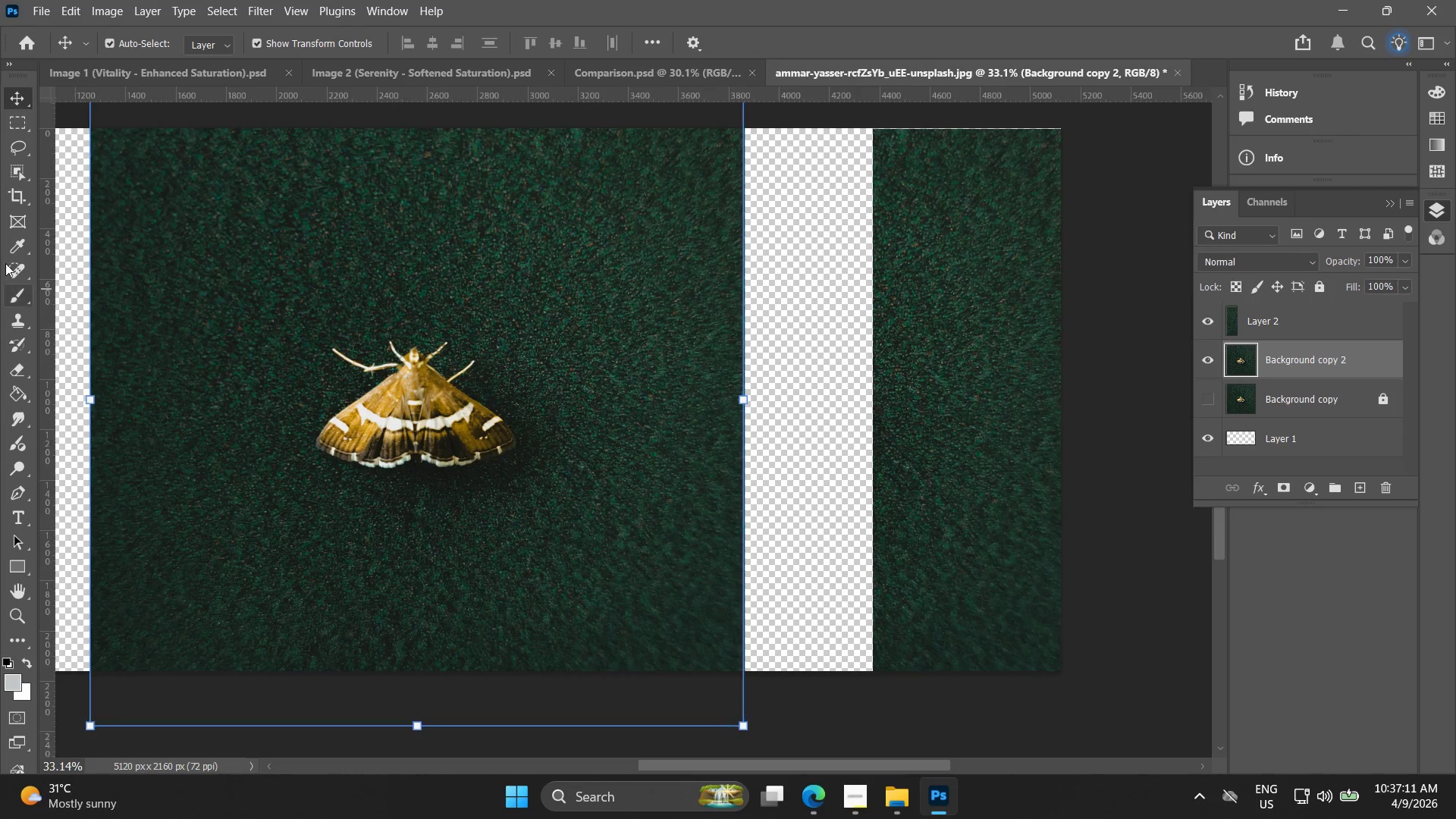 
left_click_drag(start_coordinate=[694, 573], to_coordinate=[694, 618])
 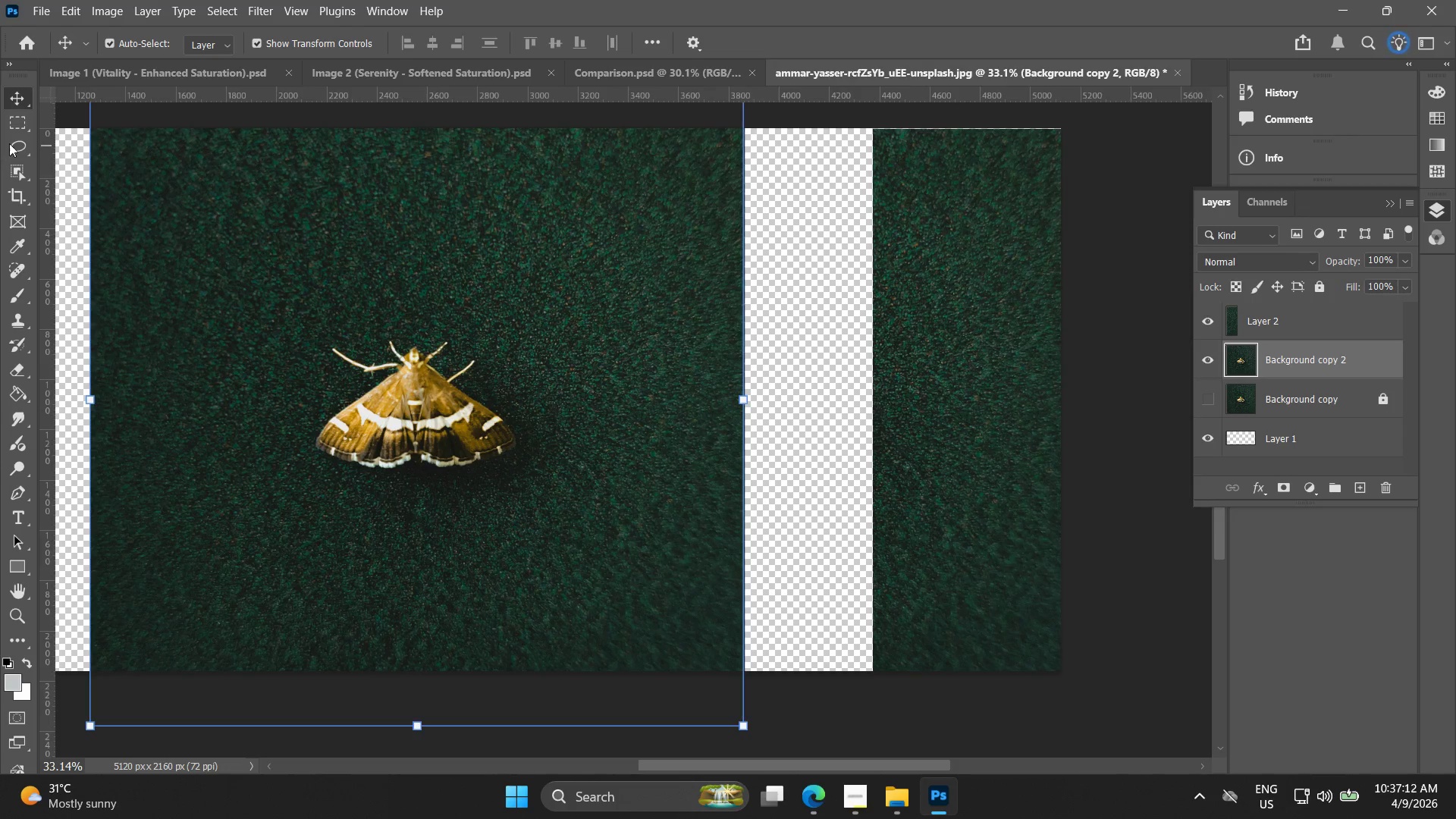 
left_click([22, 128])
 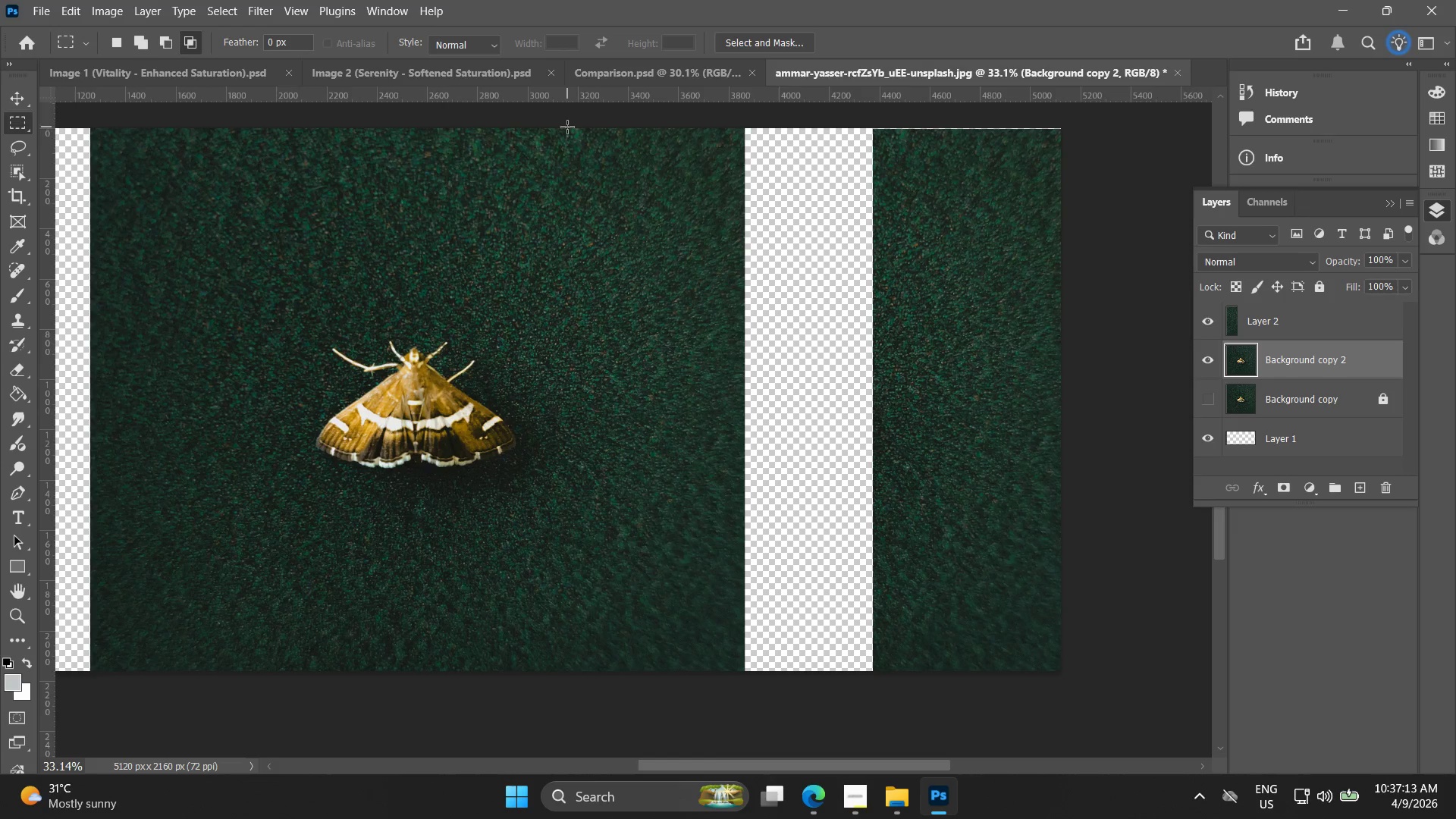 
hold_key(key=Space, duration=0.33)
 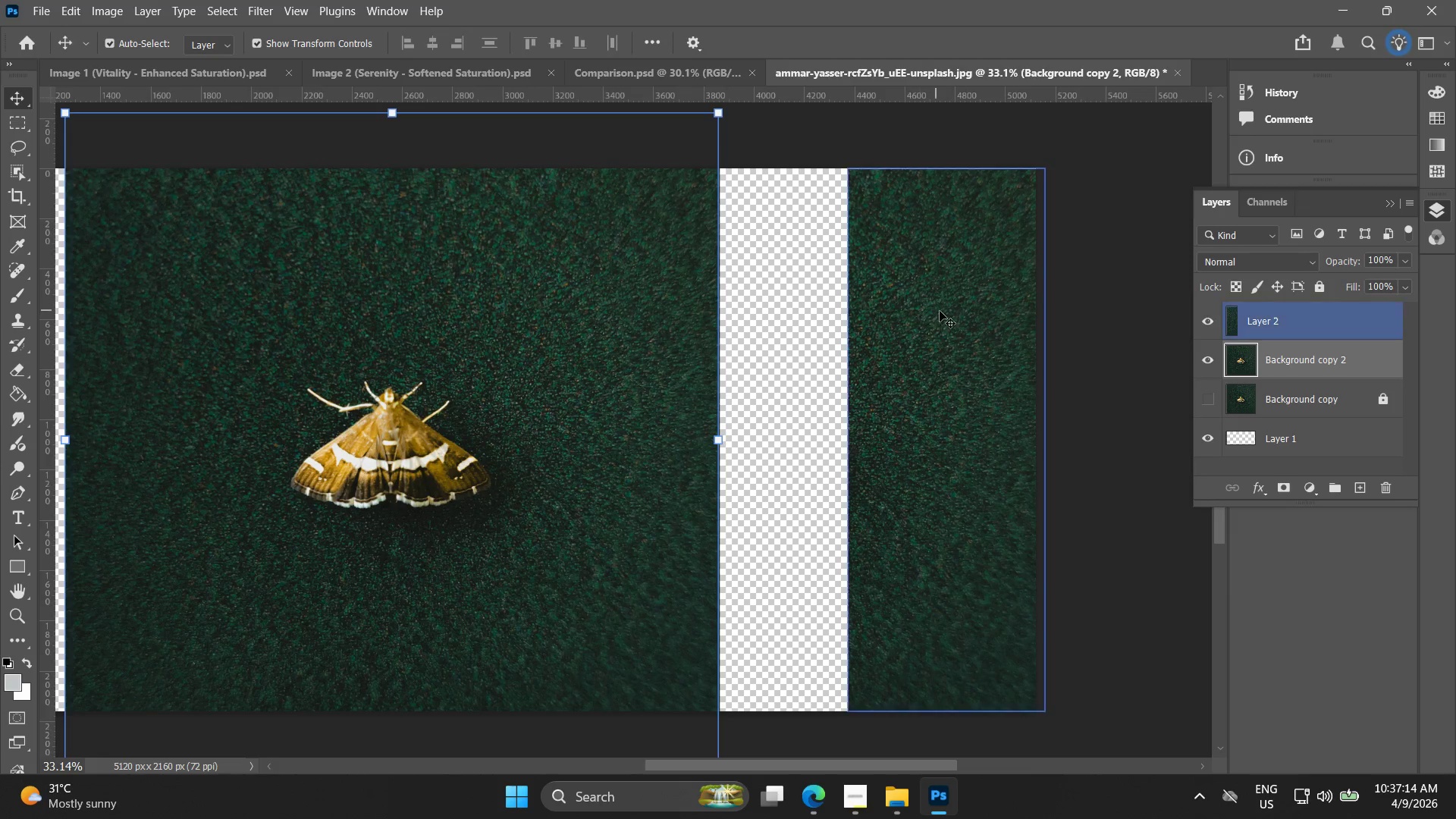 
left_click_drag(start_coordinate=[661, 205], to_coordinate=[635, 245])
 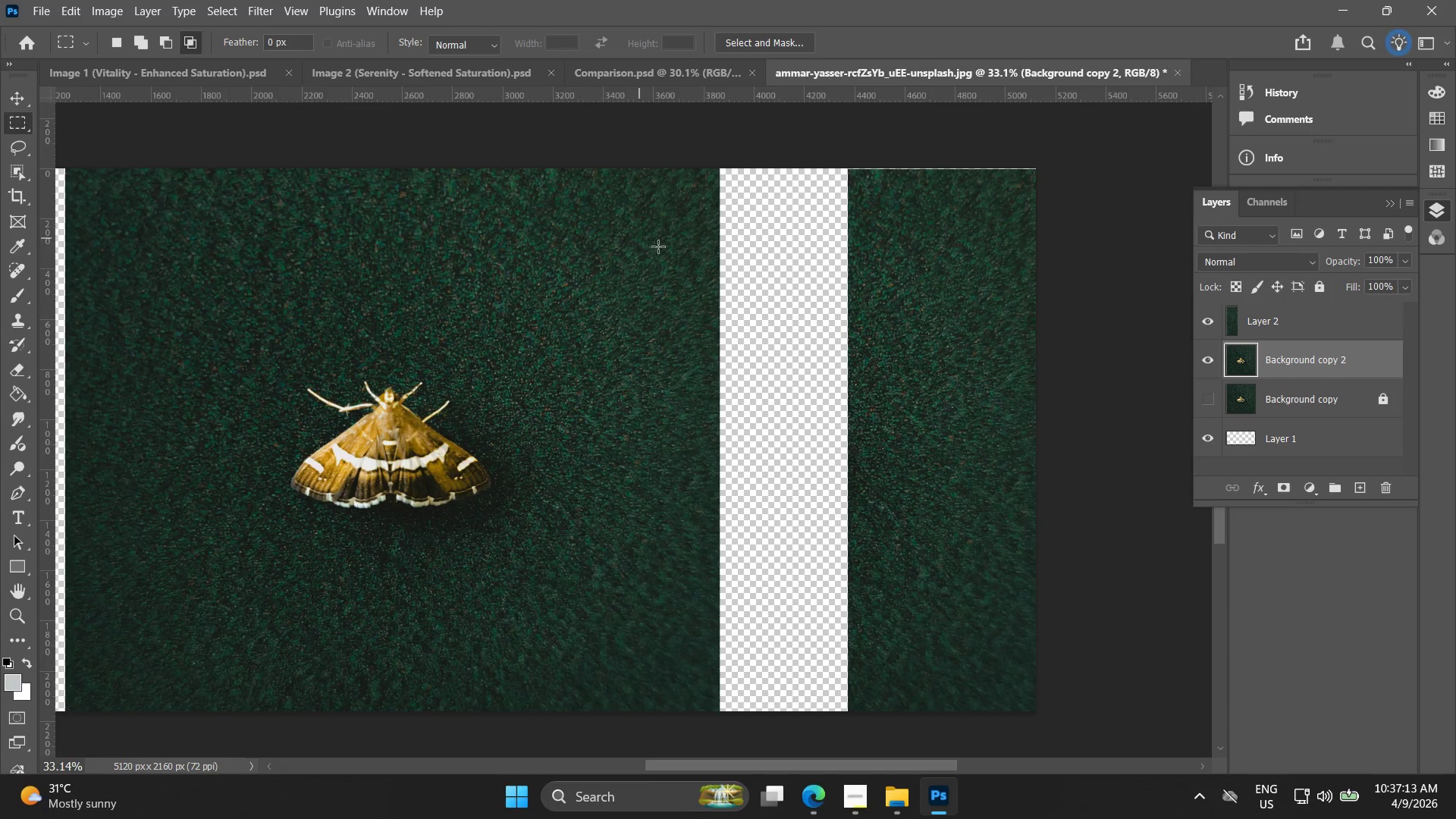 
key(V)
 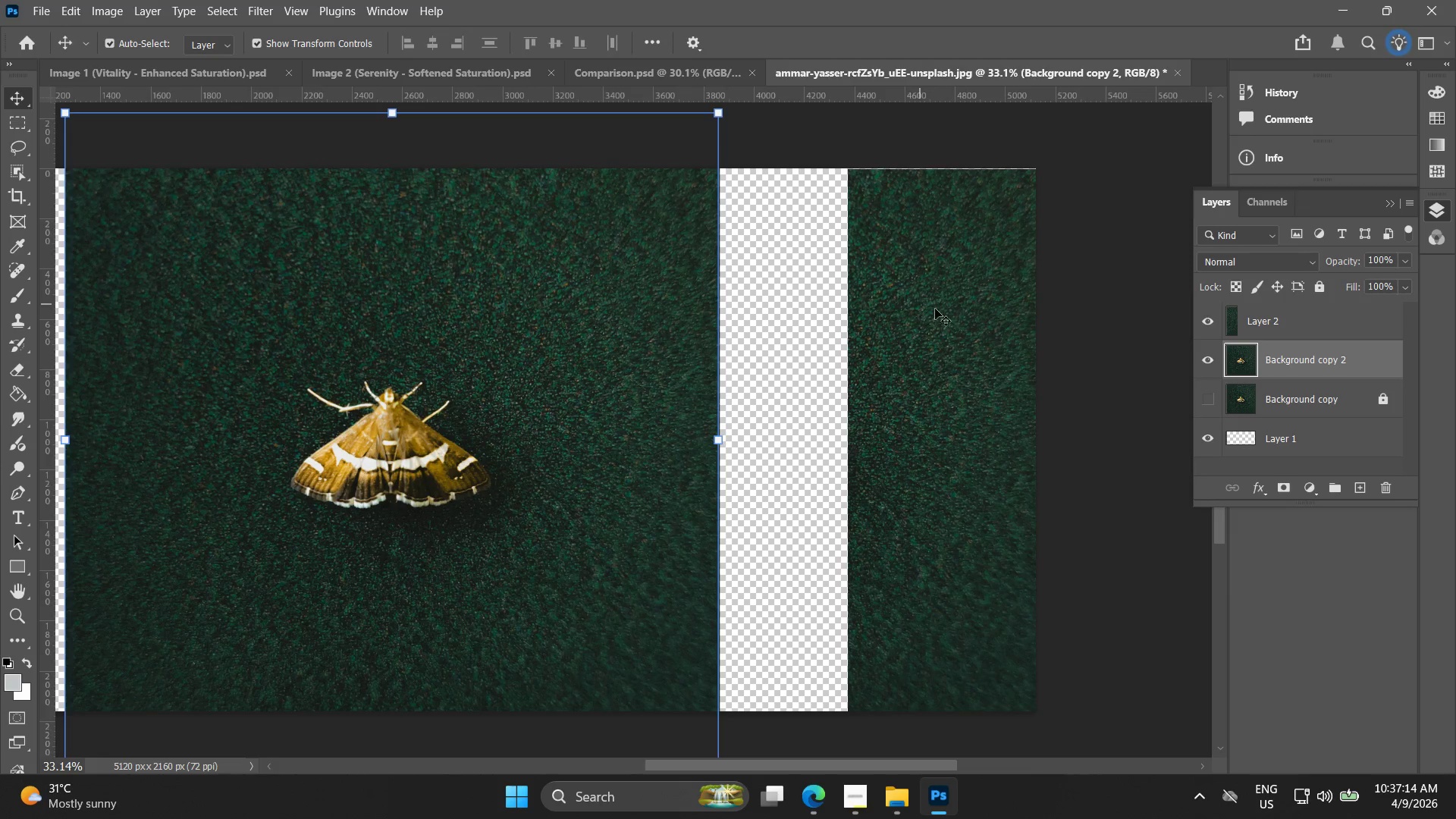 
left_click_drag(start_coordinate=[941, 312], to_coordinate=[940, 308])
 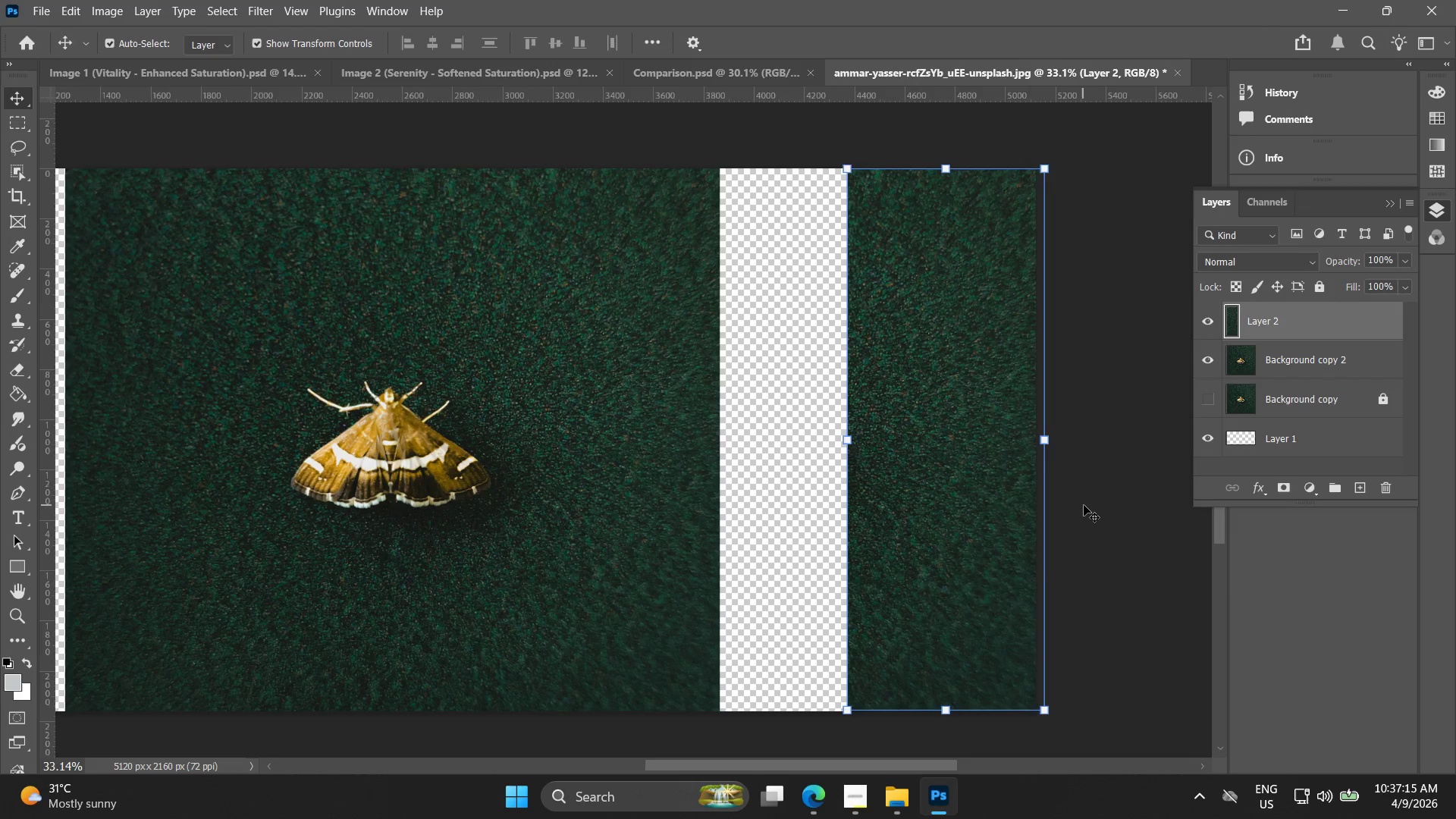 
left_click([1084, 506])
 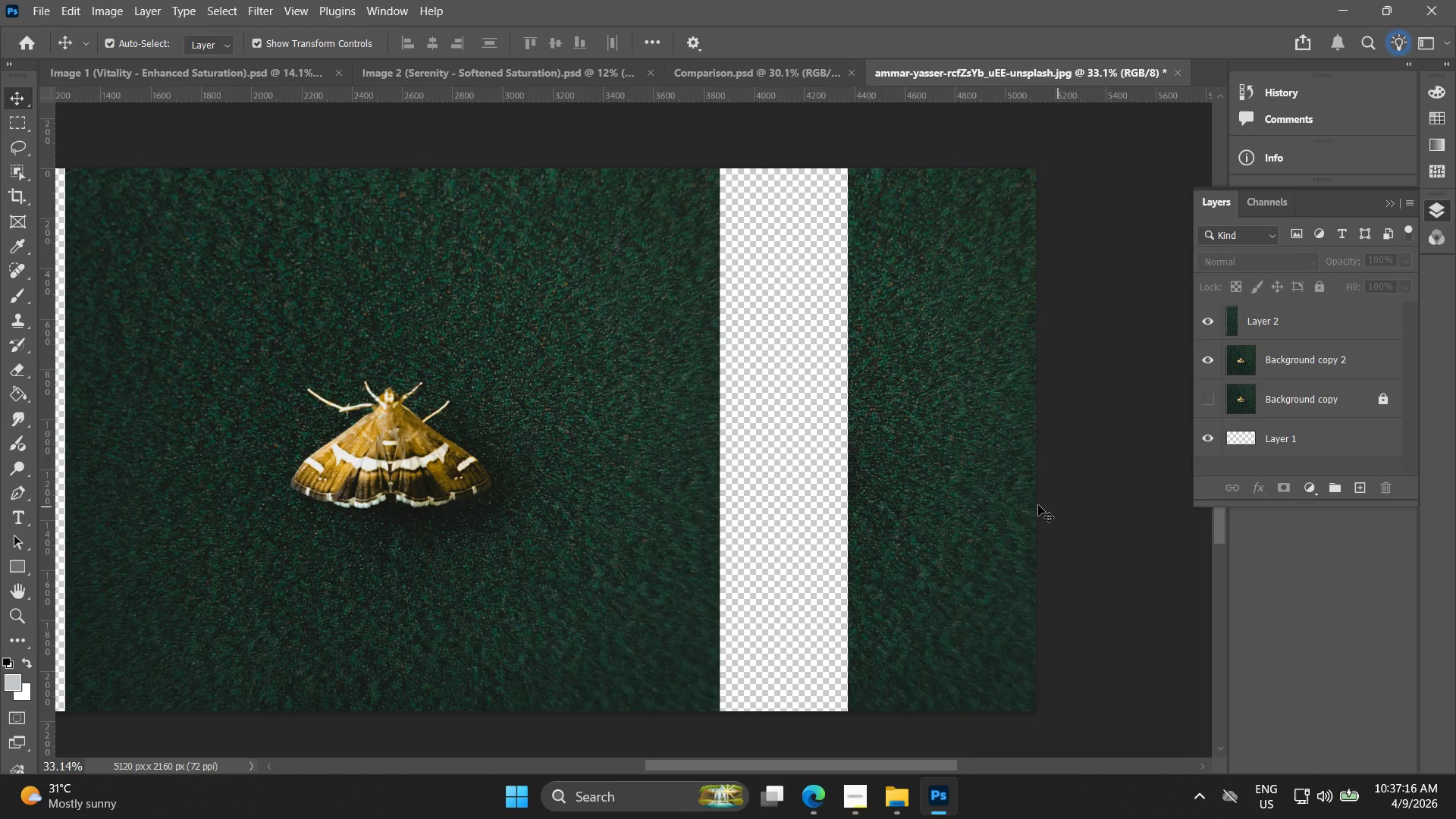 
left_click([557, 362])
 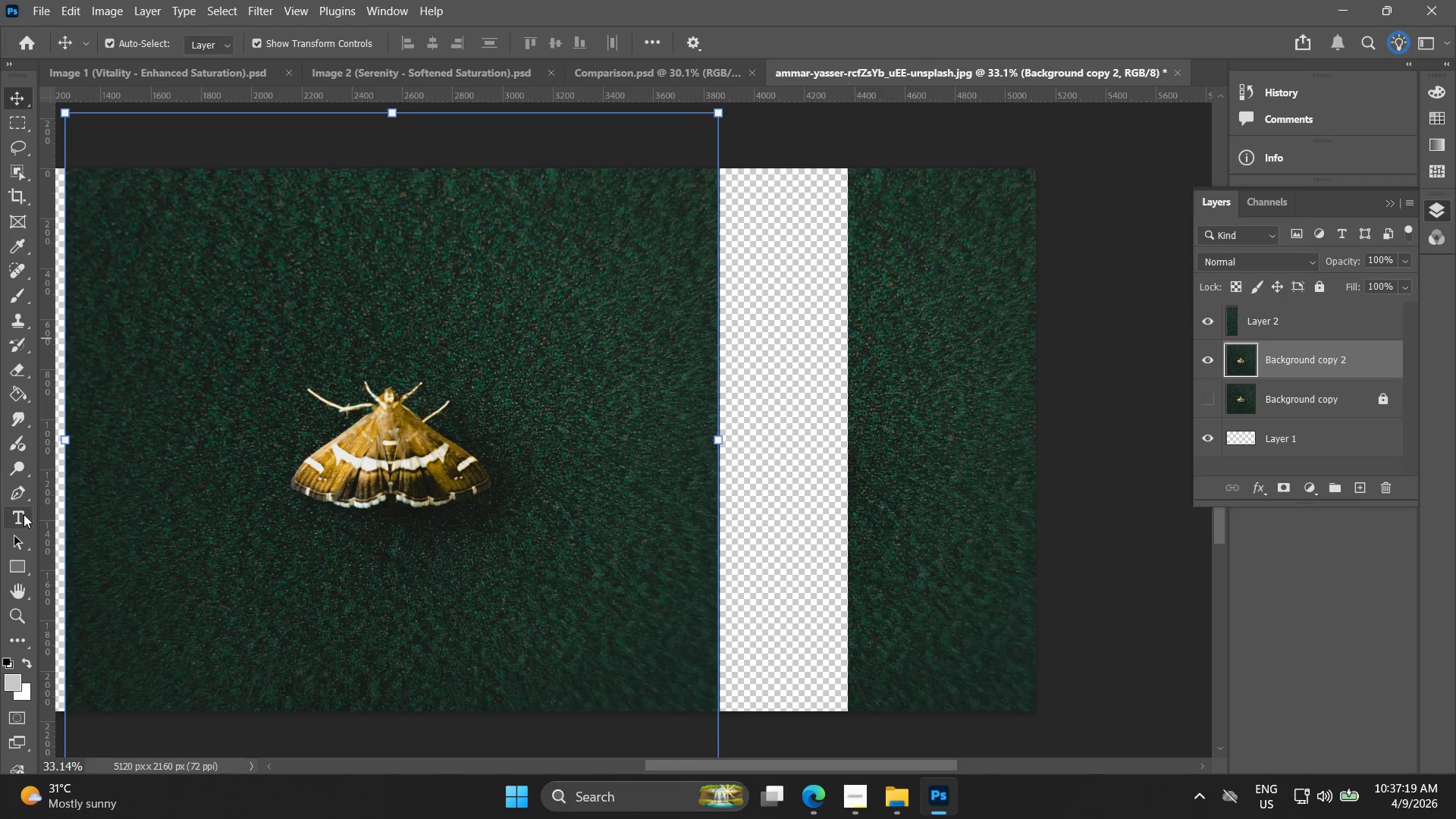 
right_click([15, 423])
 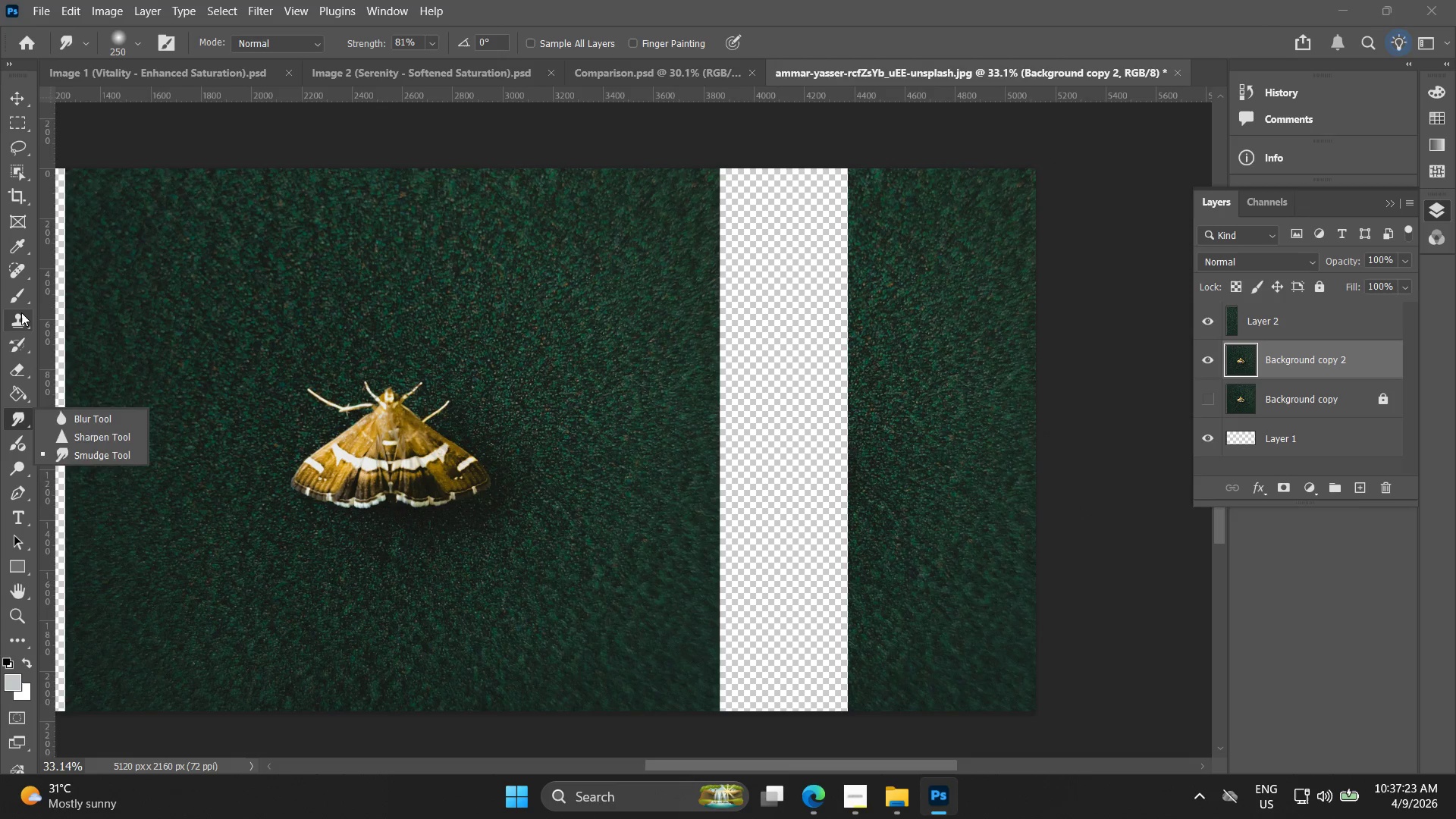 
left_click([79, 315])
 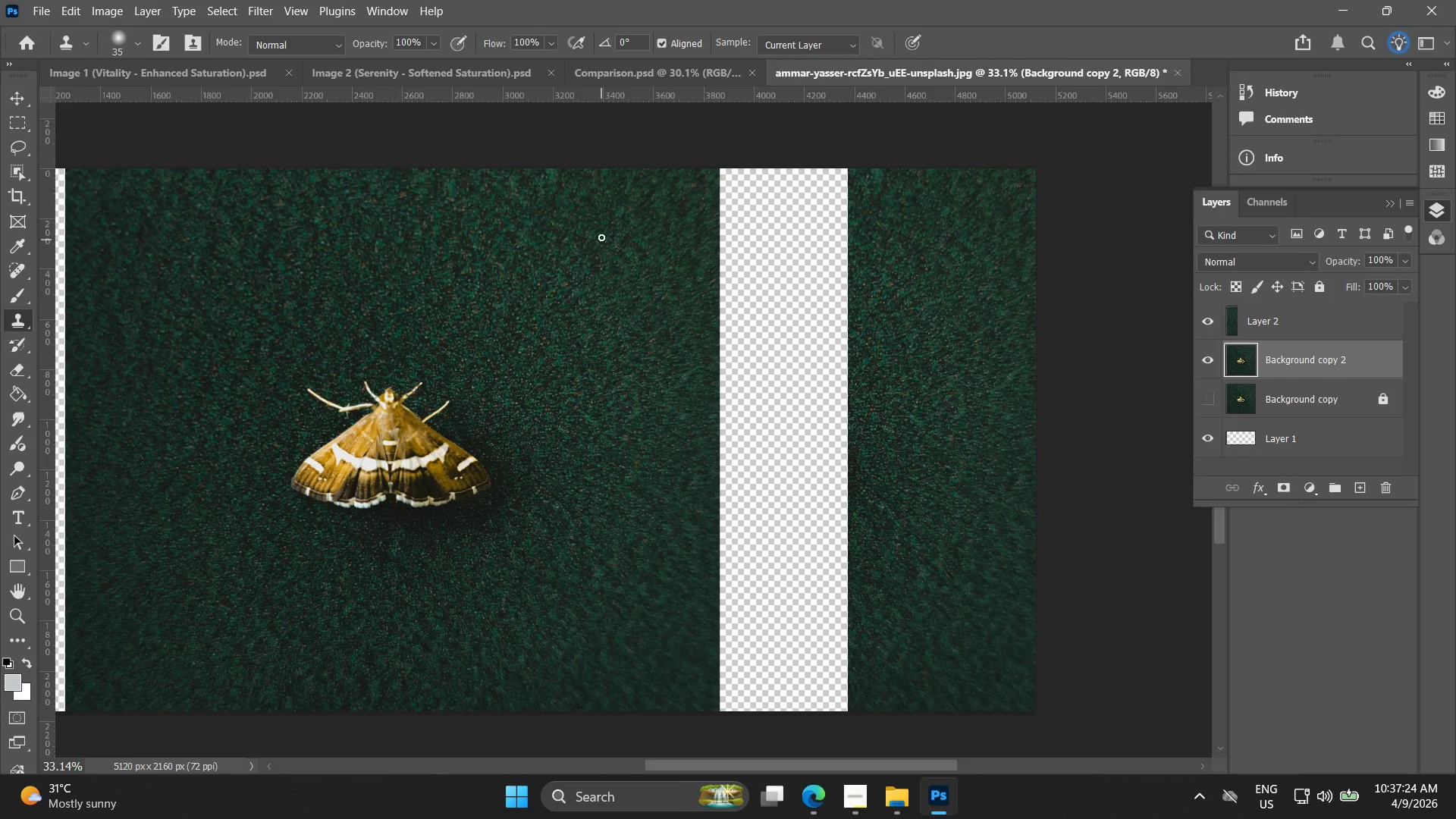 
hold_key(key=AltLeft, duration=0.62)
 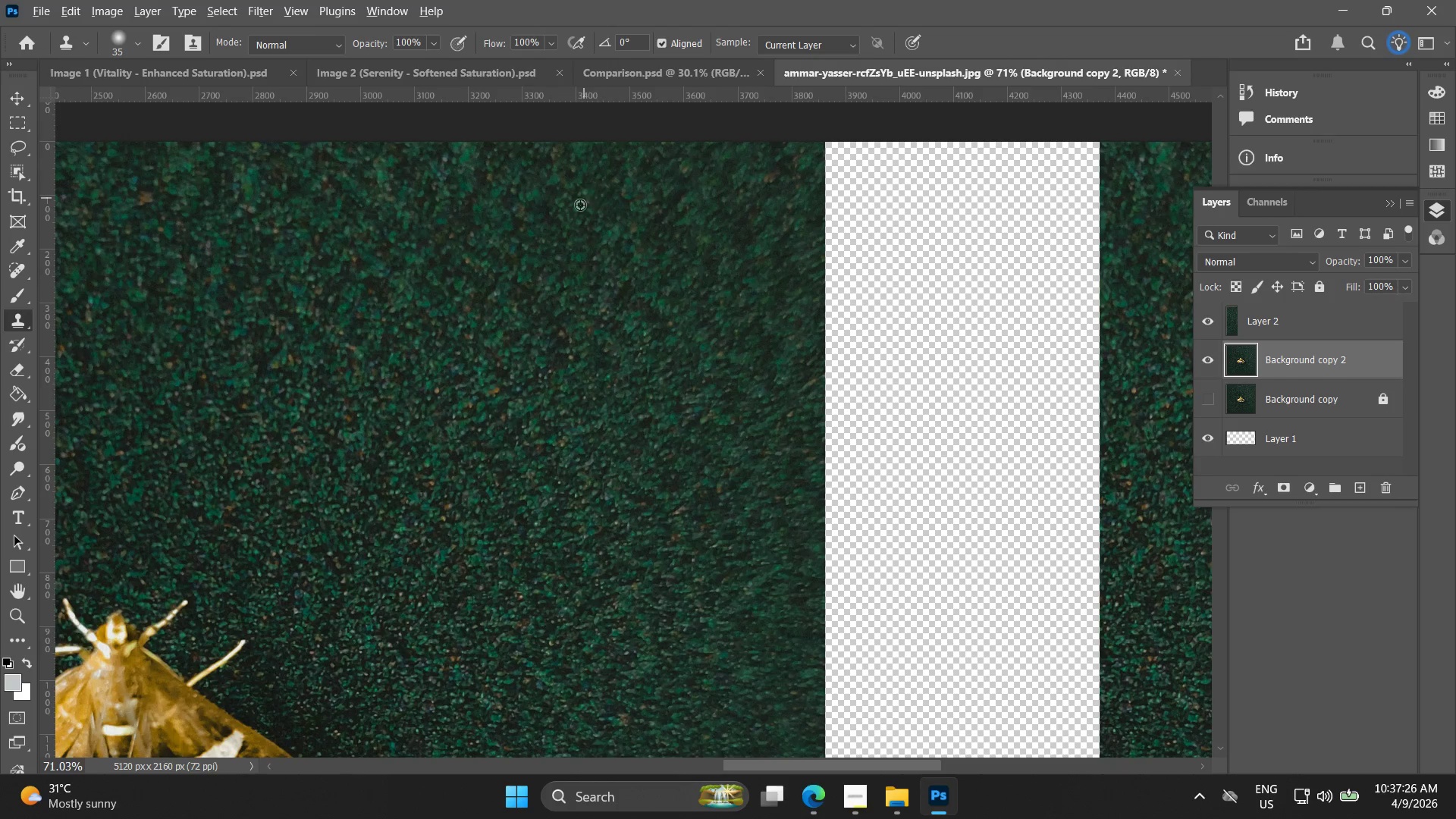 
hold_key(key=AltLeft, duration=1.52)
 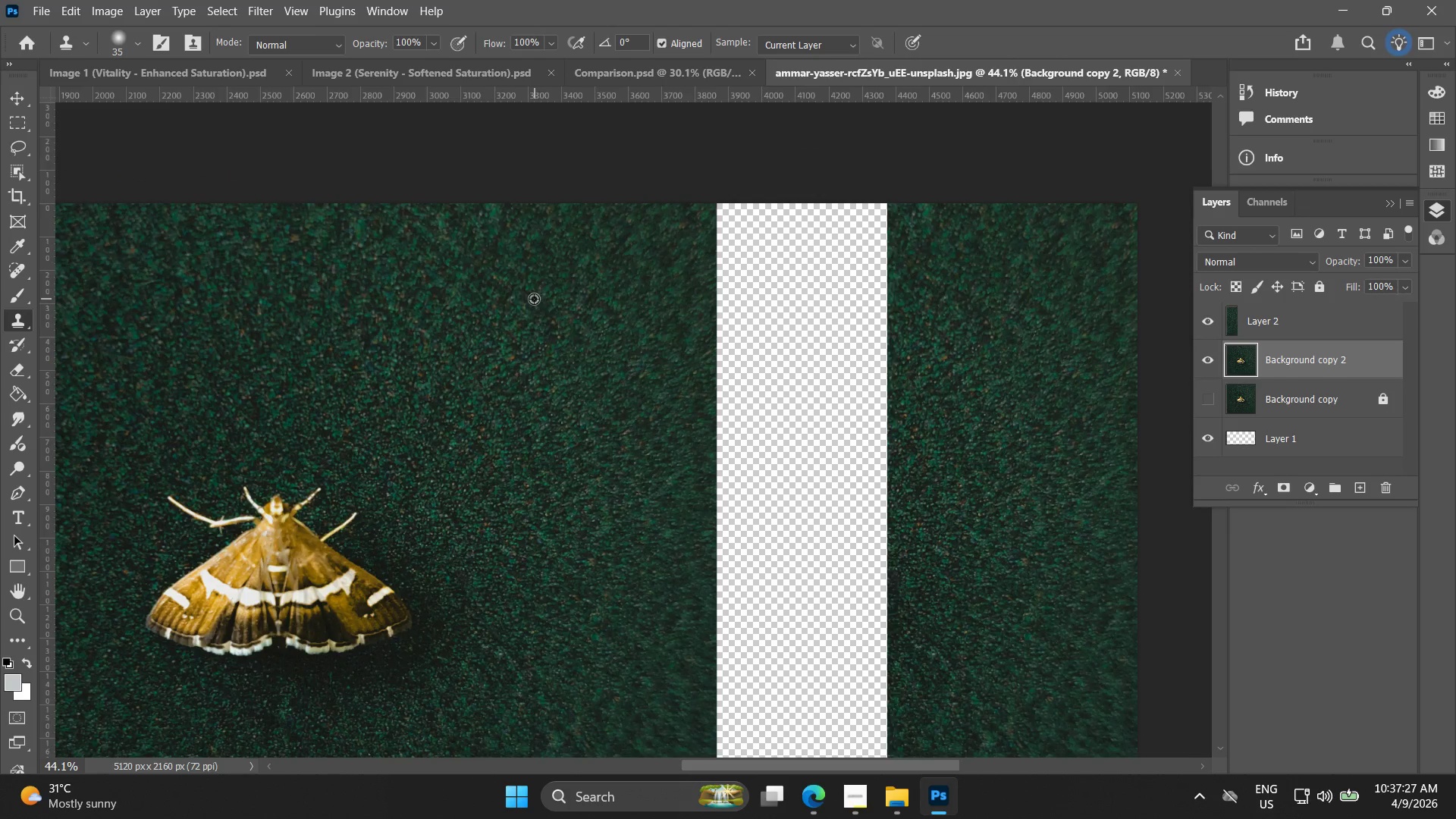 
scroll: coordinate [629, 192], scroll_direction: up, amount: 8.0
 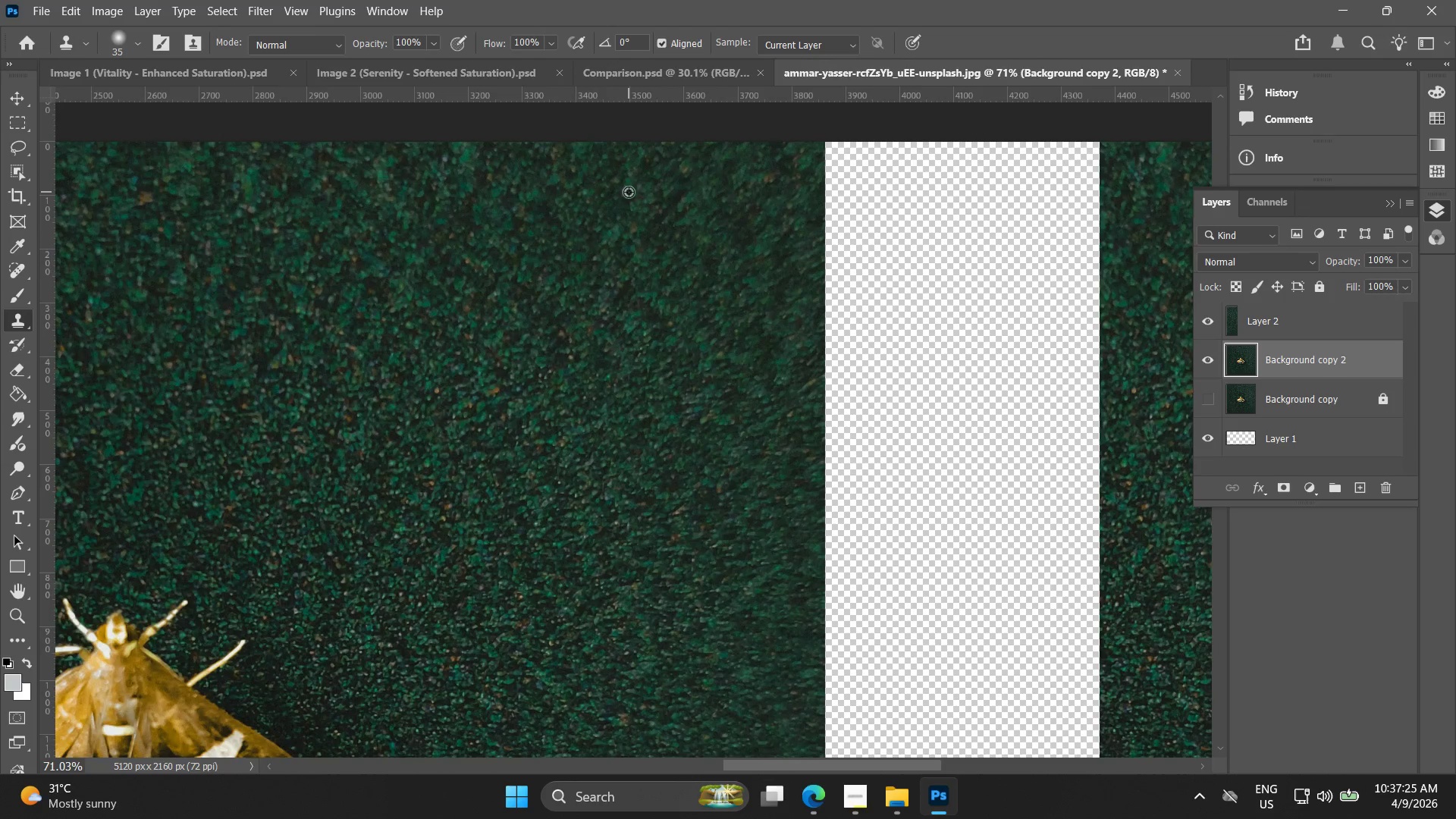 
hold_key(key=AltLeft, duration=1.5)
 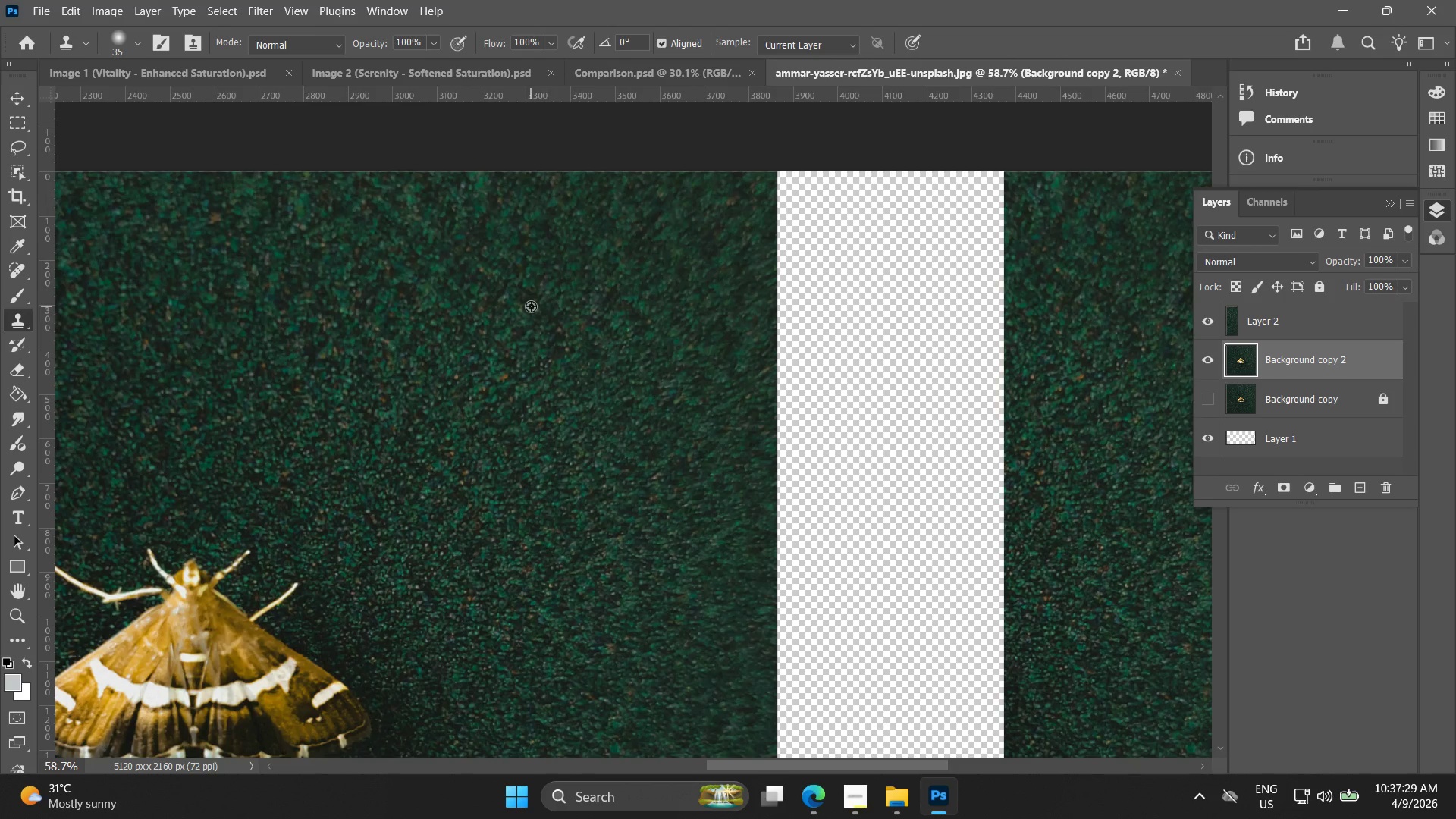 
scroll: coordinate [538, 305], scroll_direction: down, amount: 5.0
 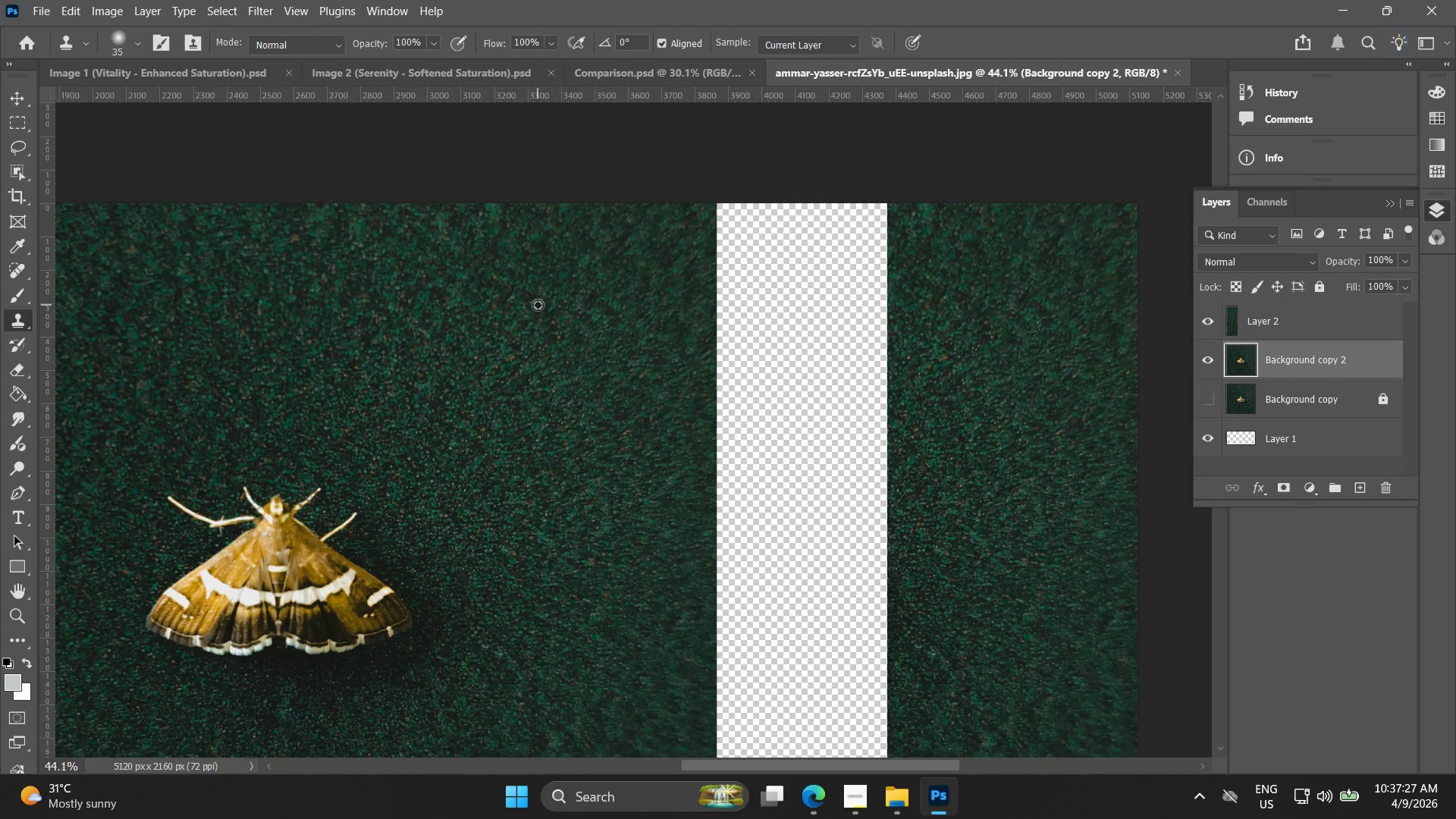 
scroll: coordinate [534, 299], scroll_direction: up, amount: 3.0
 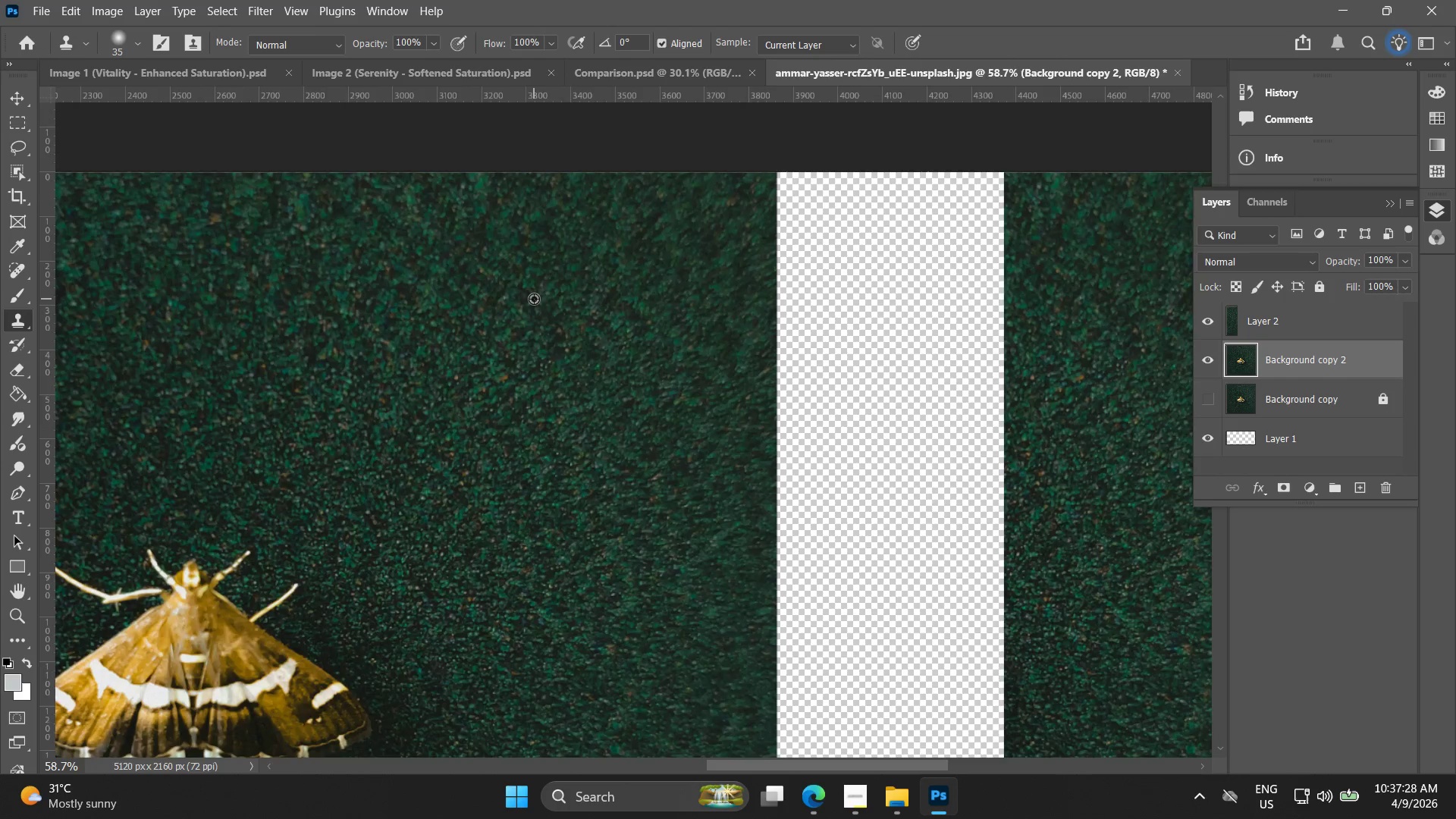 
hold_key(key=AltLeft, duration=1.52)
scroll: coordinate [531, 306], scroll_direction: none, amount: 0.0
 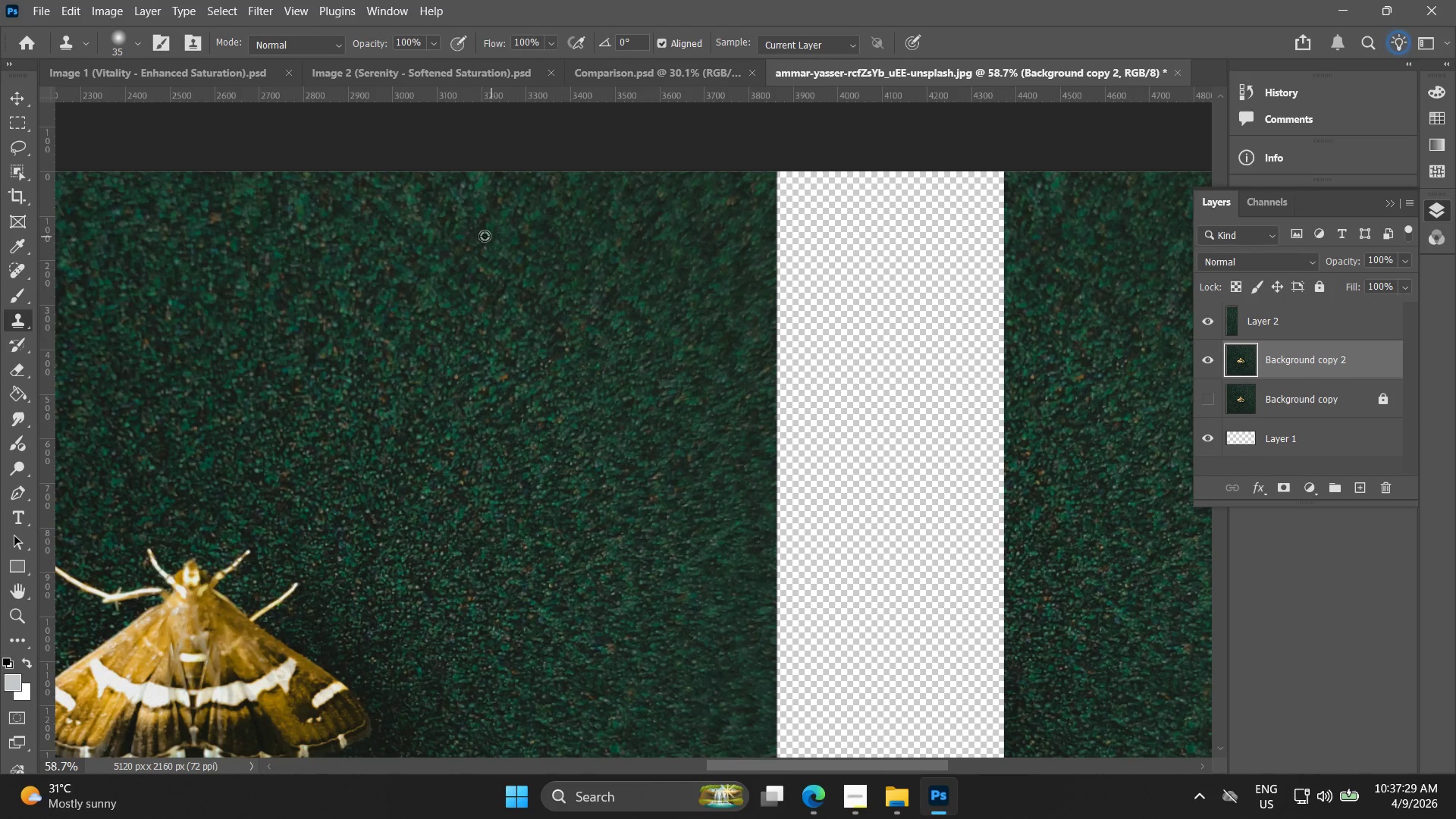 
hold_key(key=AltLeft, duration=1.11)
left_click([476, 400])
 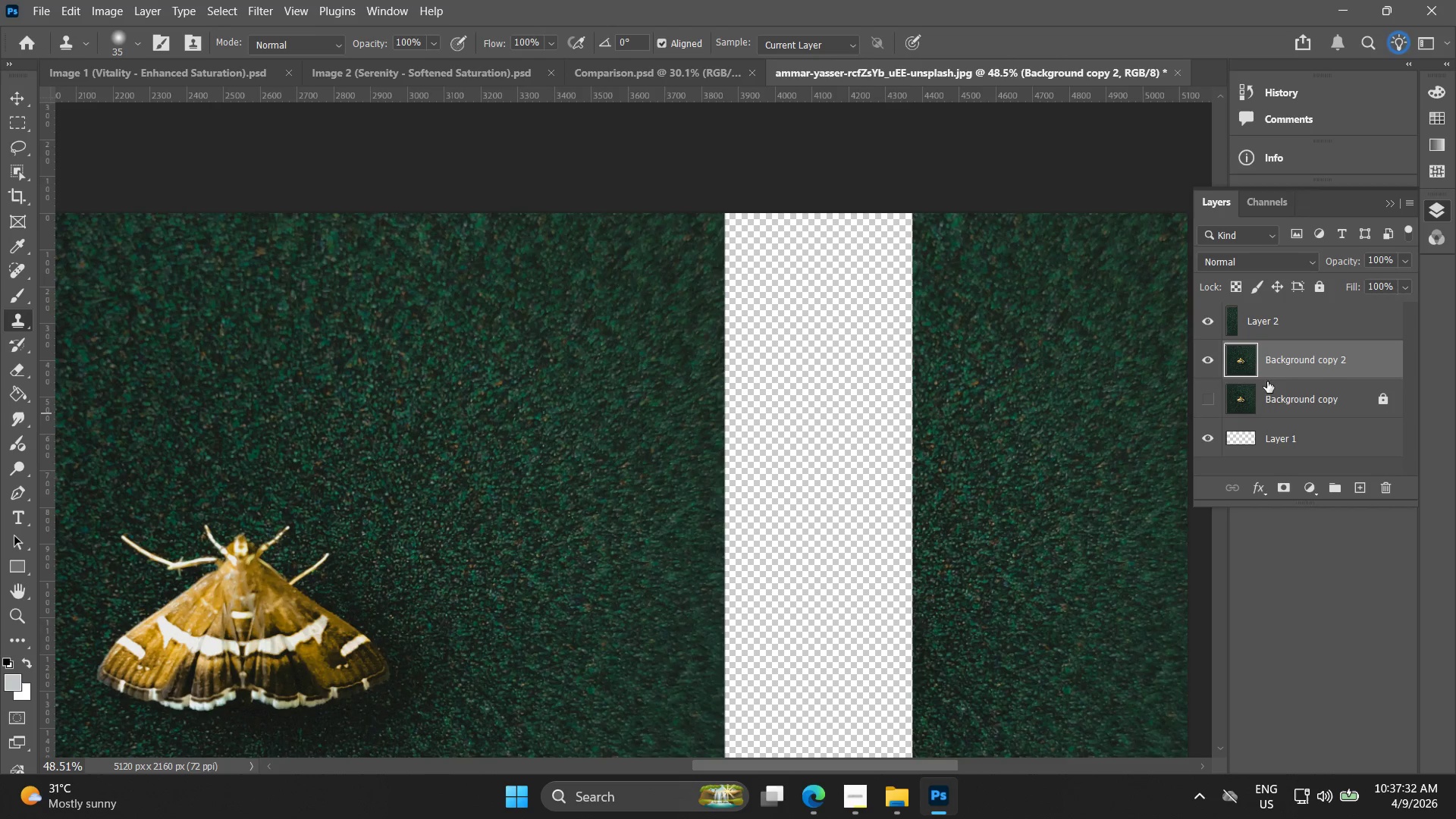 
scroll: coordinate [476, 411], scroll_direction: down, amount: 2.0
 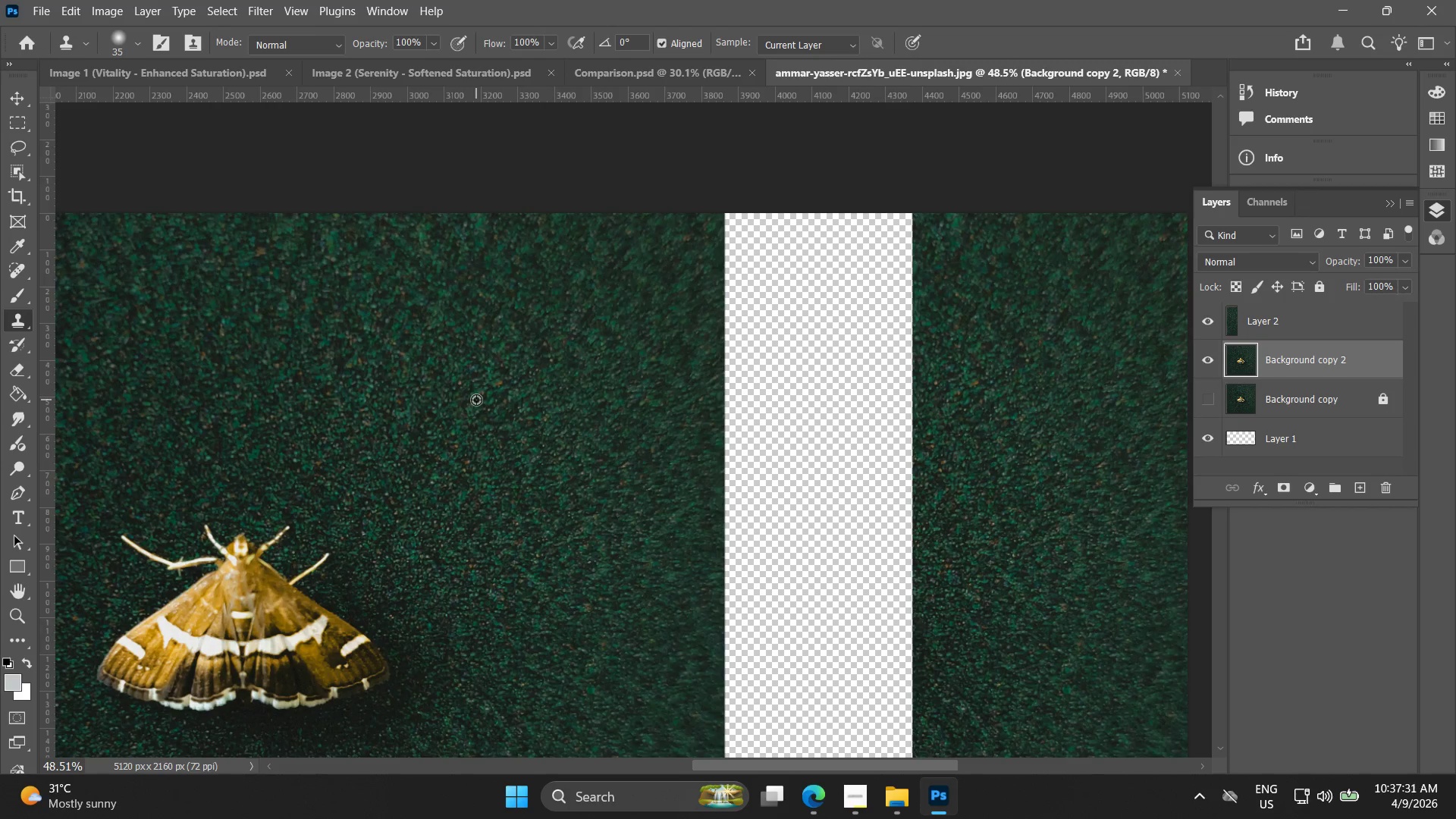 
left_click([1283, 361])
 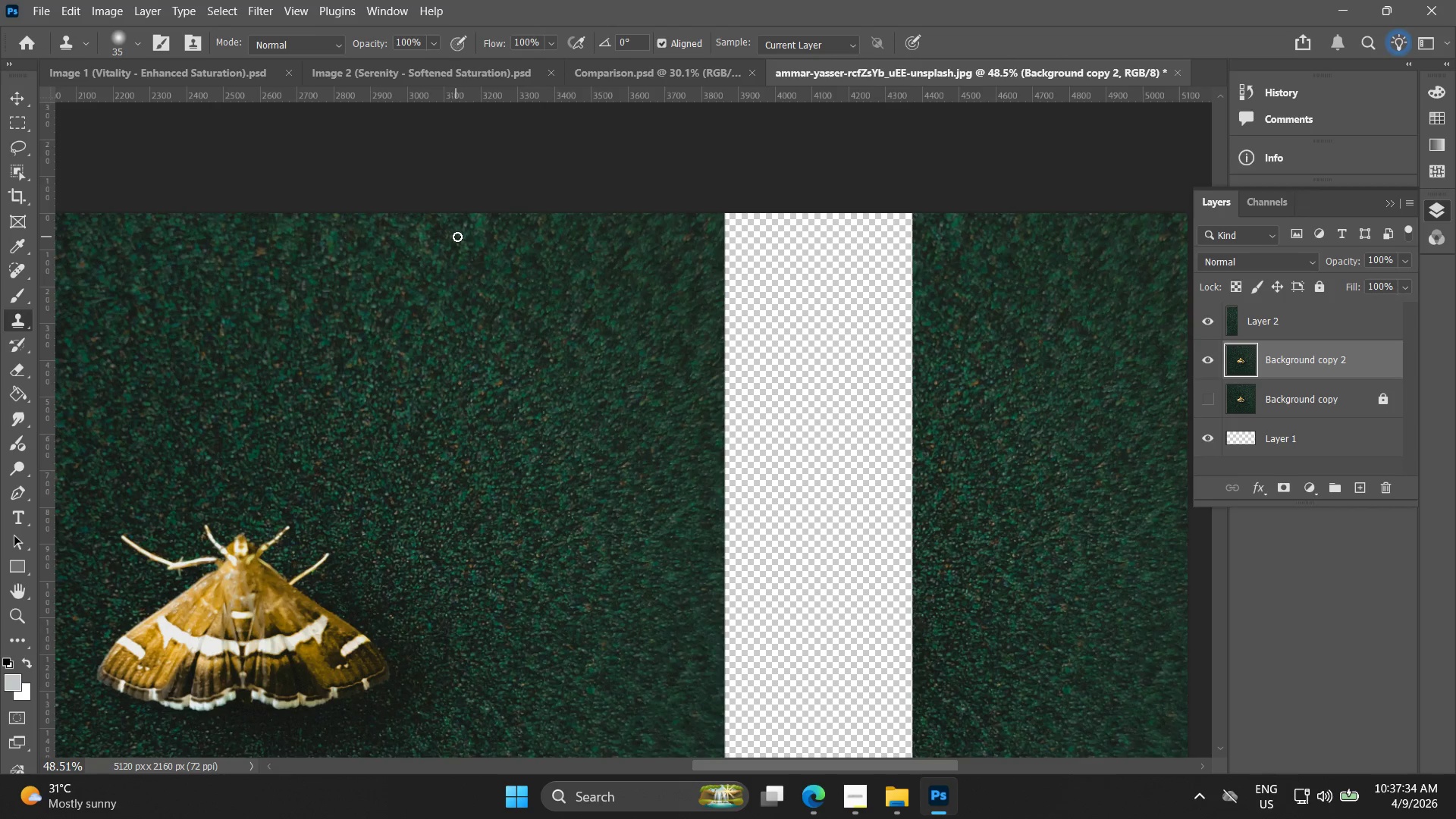 
hold_key(key=BracketRight, duration=1.08)
 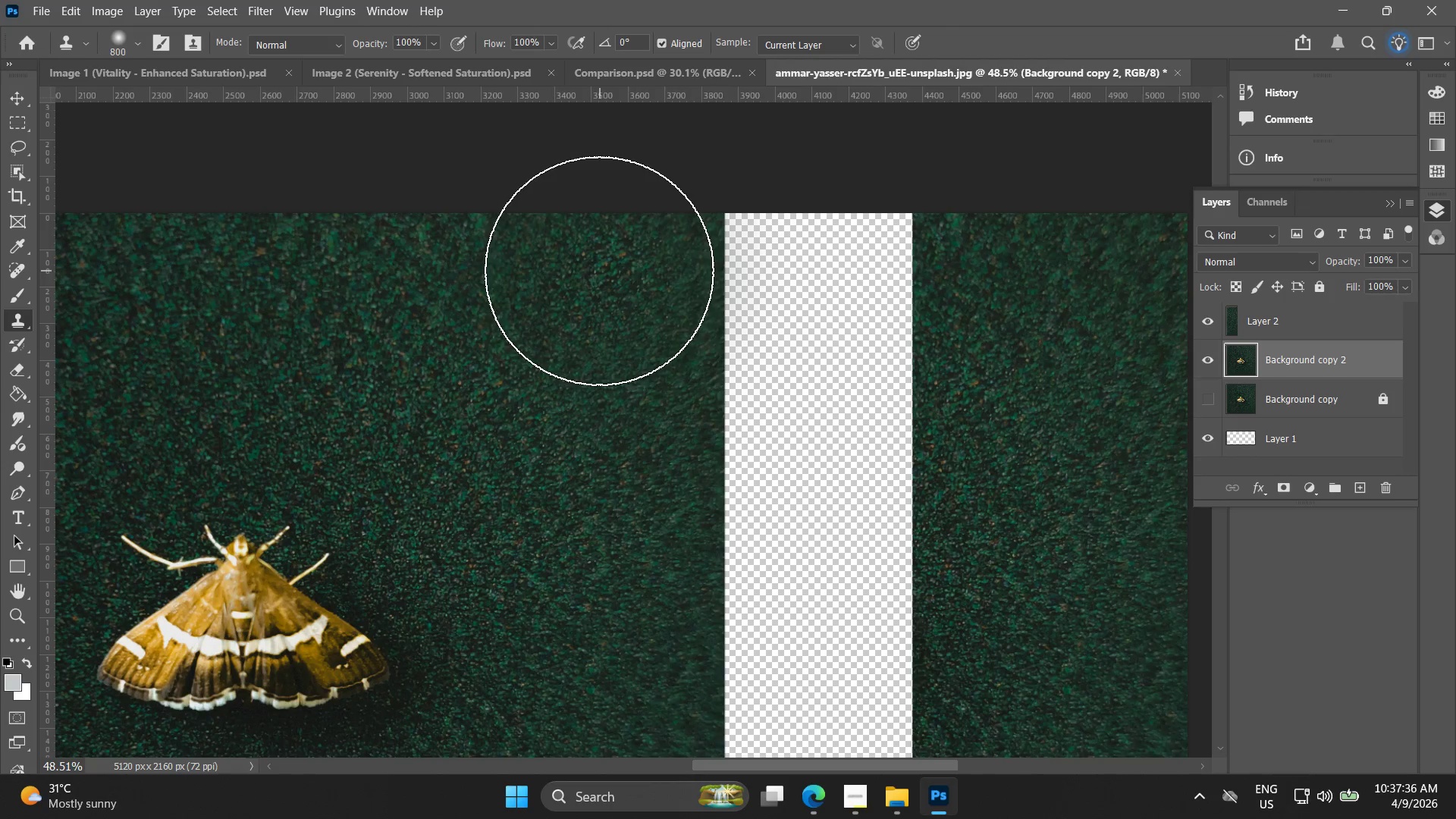 
left_click([1367, 496])
 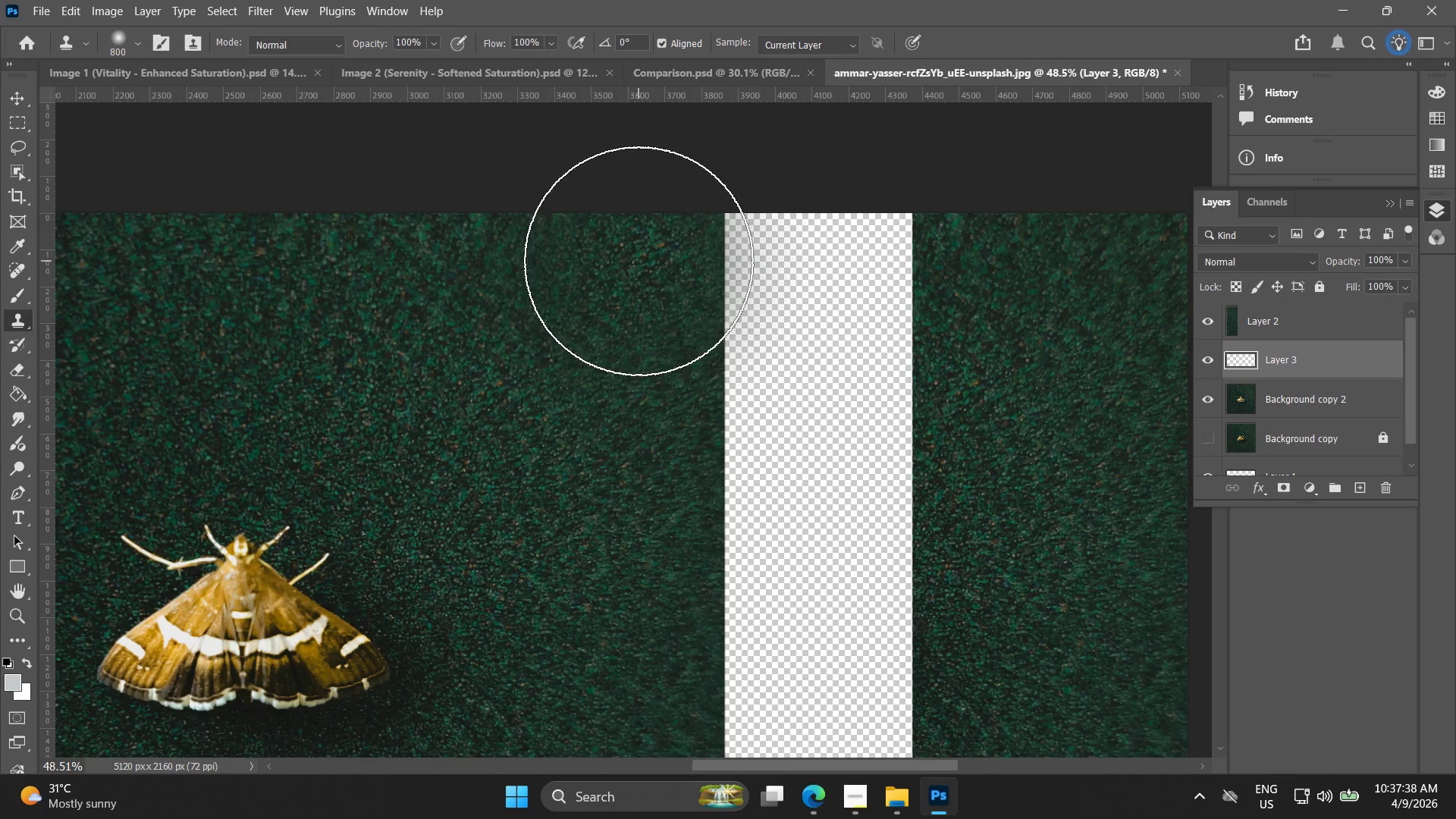 
left_click_drag(start_coordinate=[629, 262], to_coordinate=[943, 249])
 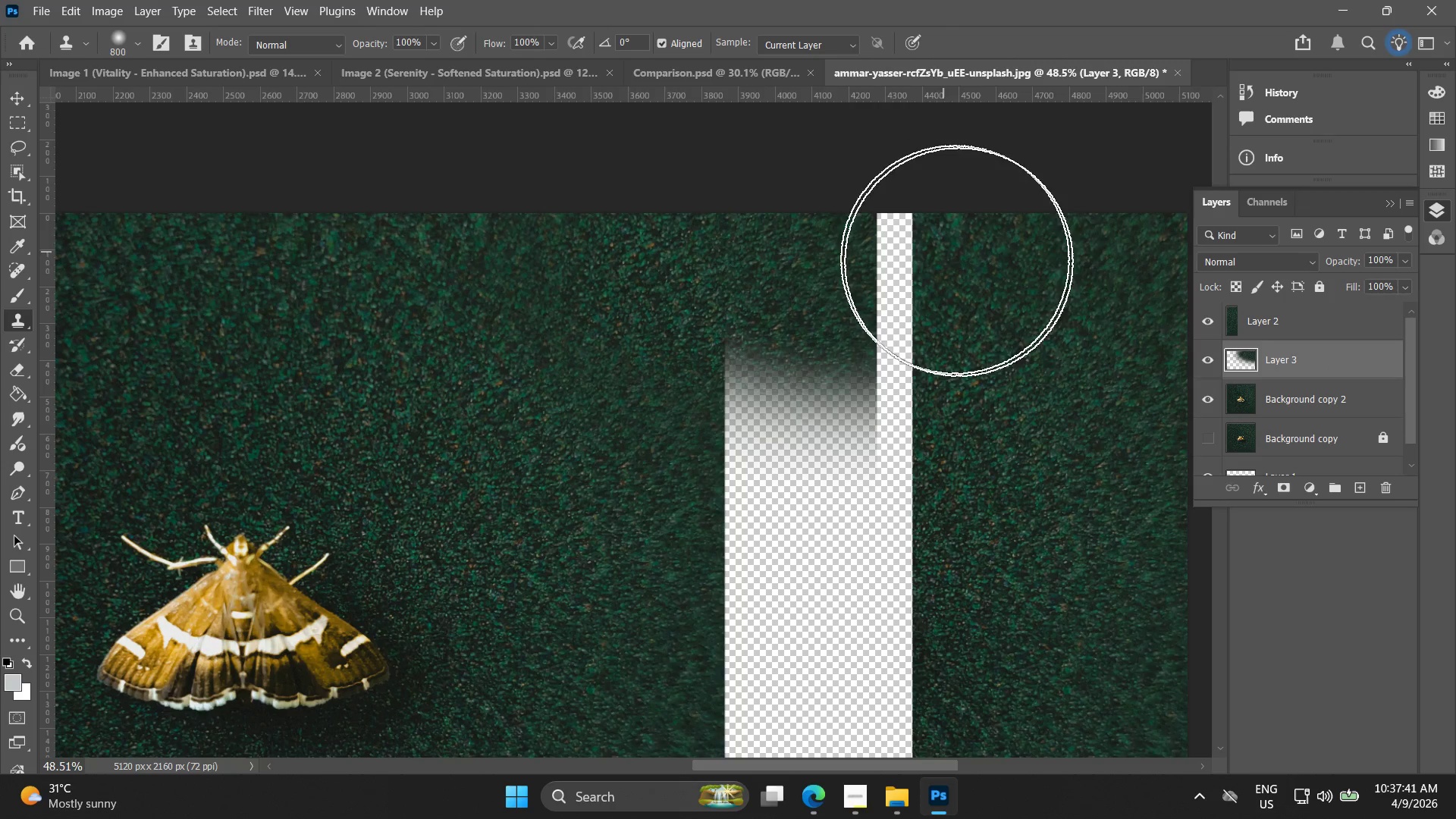 
key(Control+ControlLeft)
 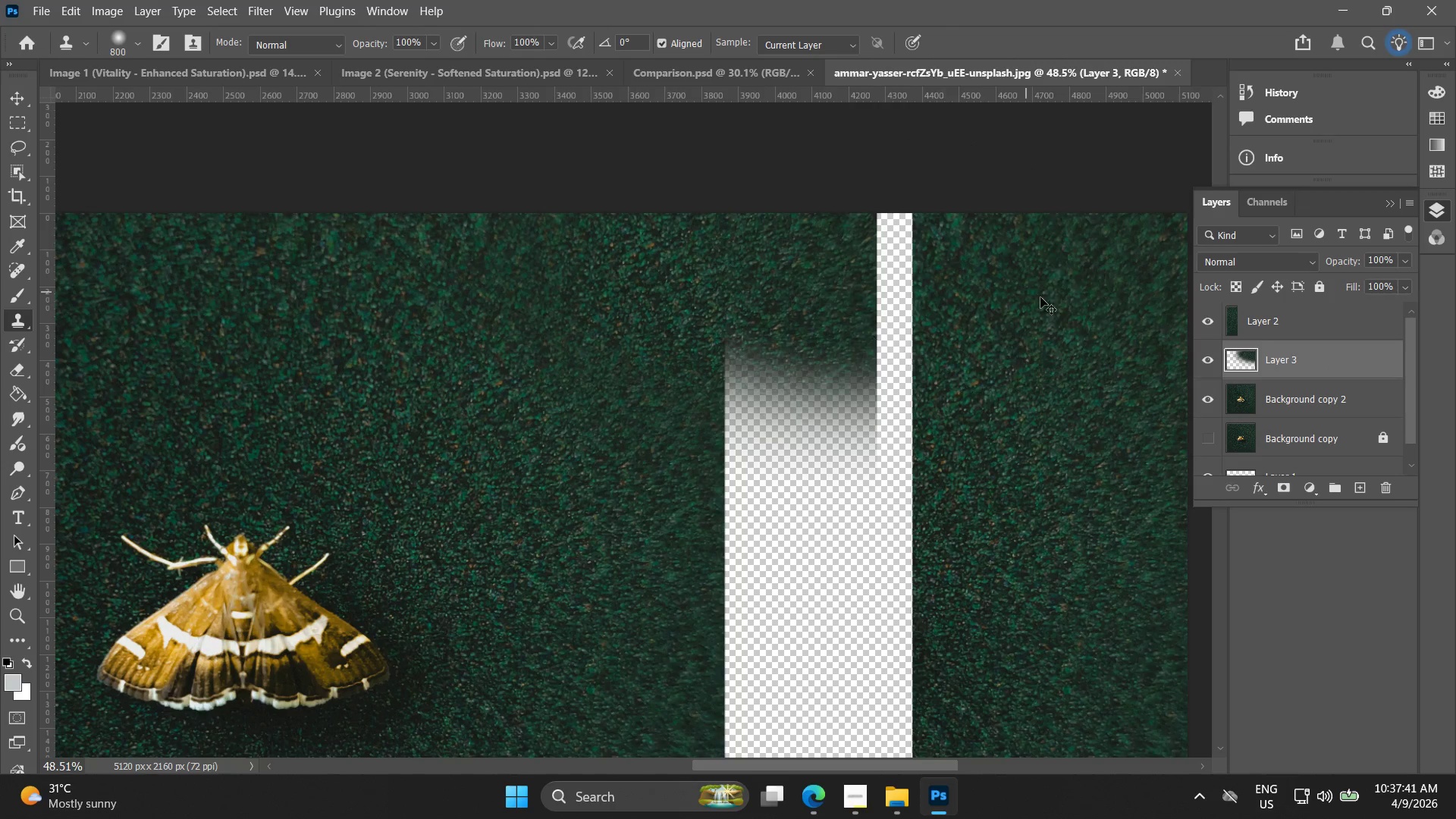 
key(Control+Z)
 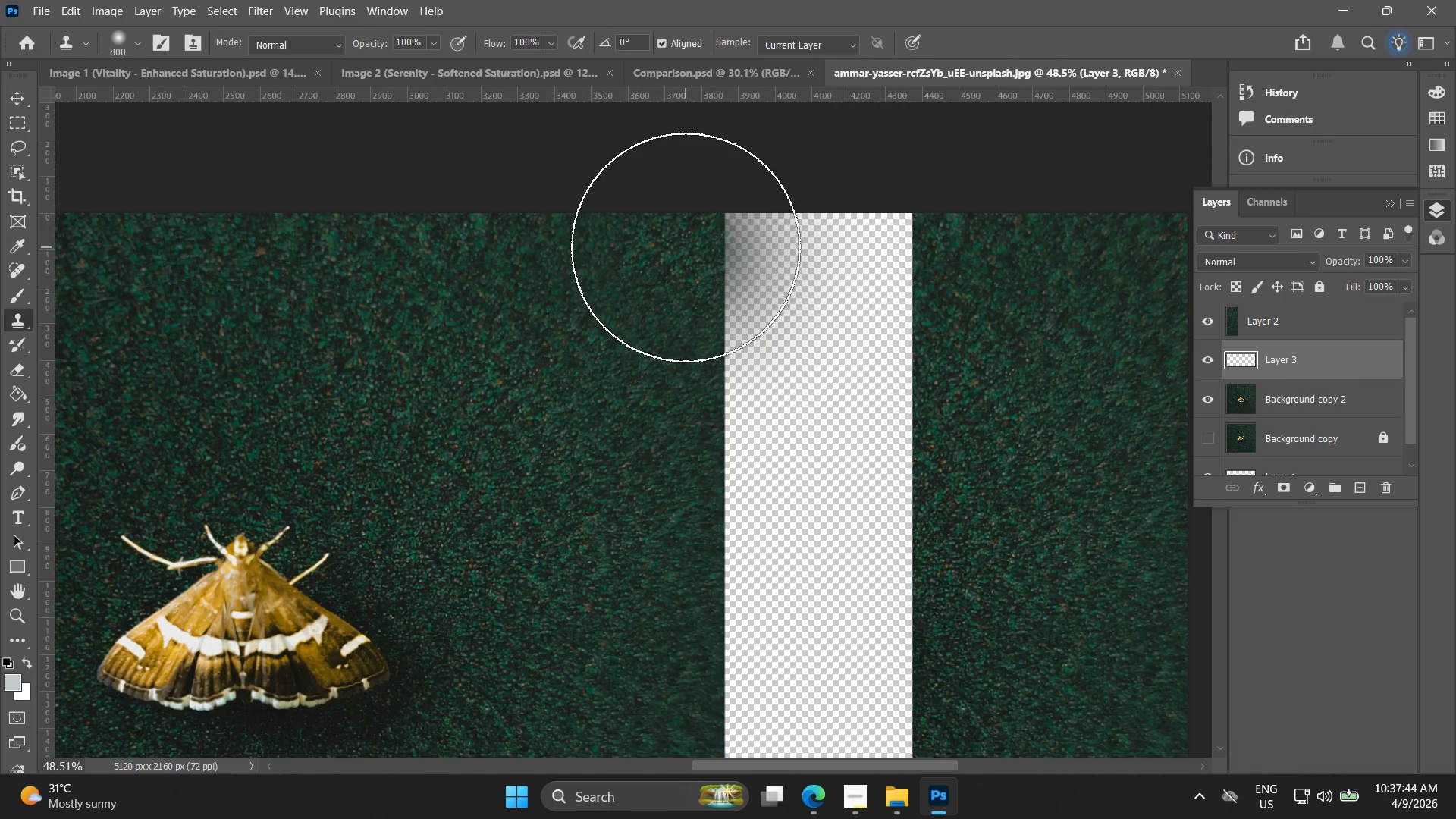 
left_click_drag(start_coordinate=[664, 243], to_coordinate=[767, 664])
 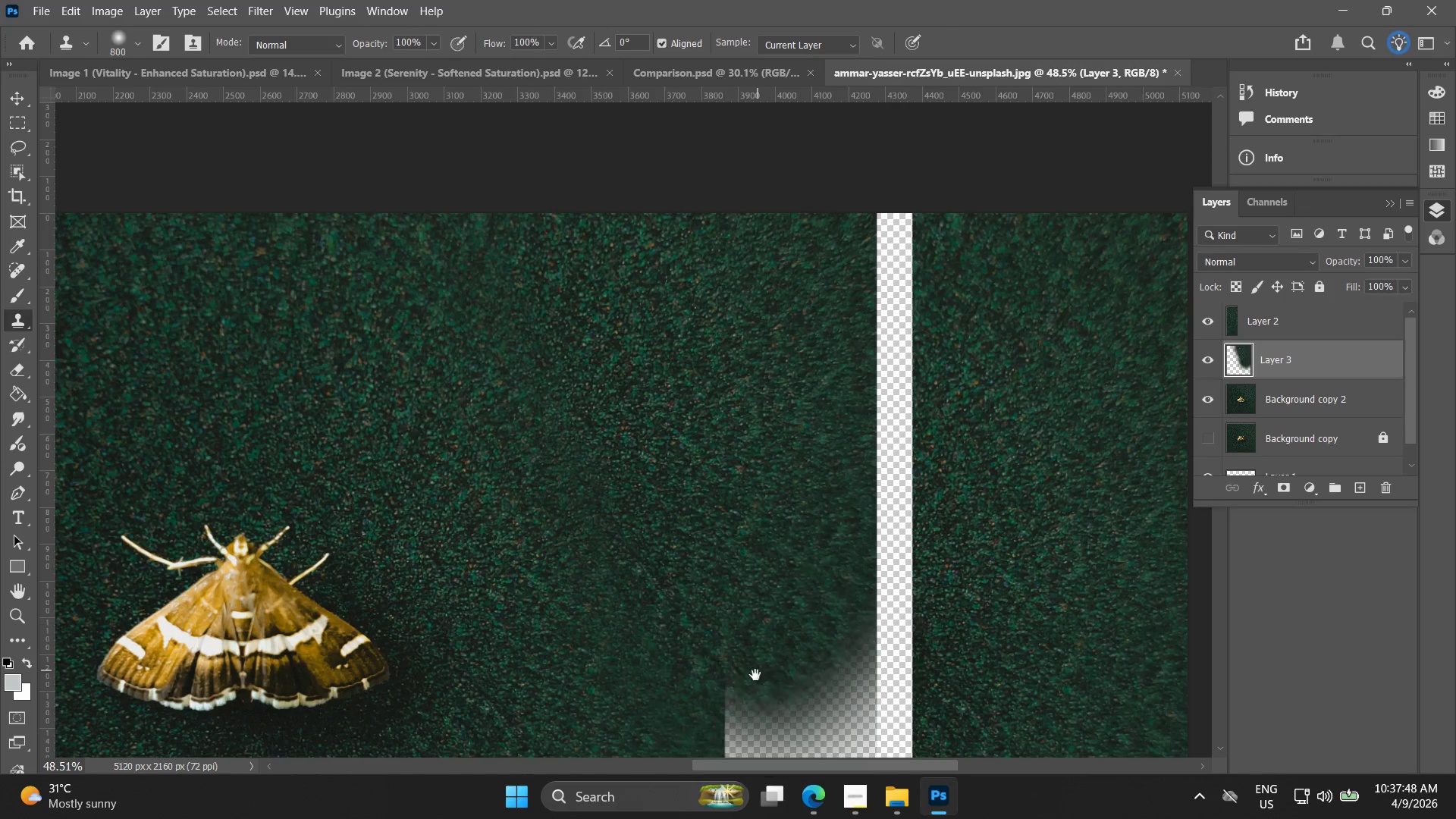 
hold_key(key=Space, duration=0.7)
 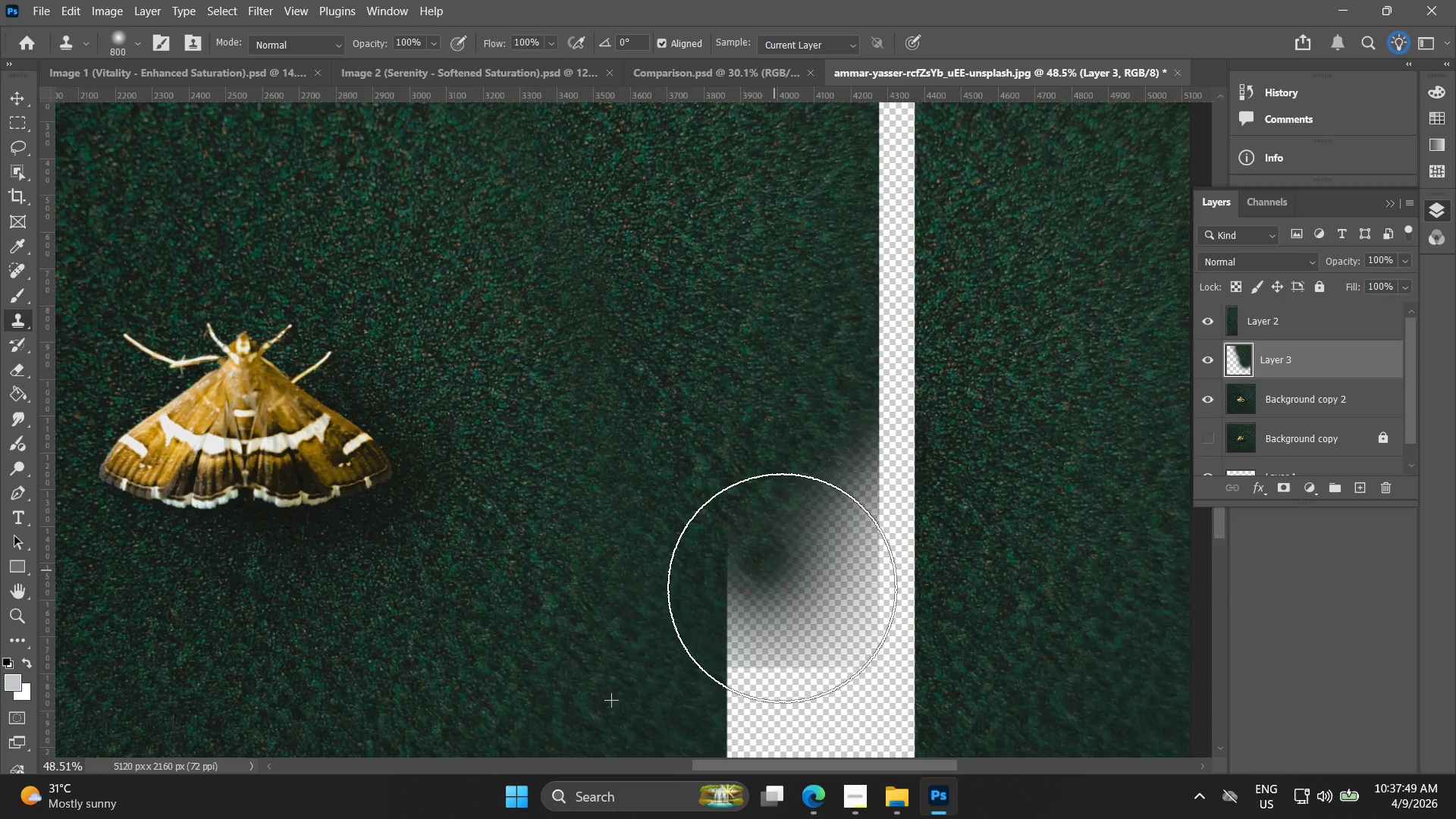 
left_click_drag(start_coordinate=[738, 532], to_coordinate=[740, 331])
 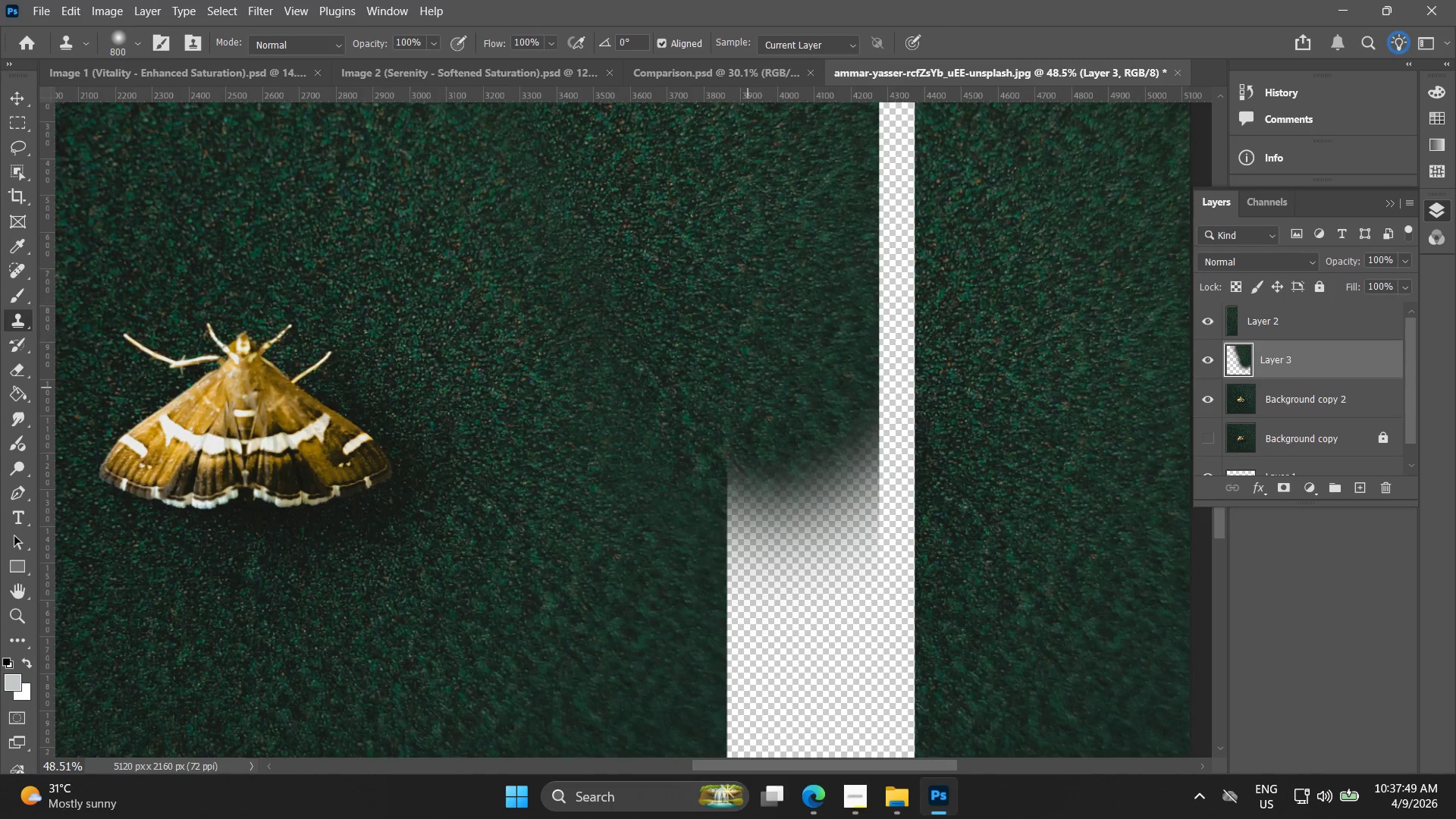 
hold_key(key=Space, duration=2.0)
 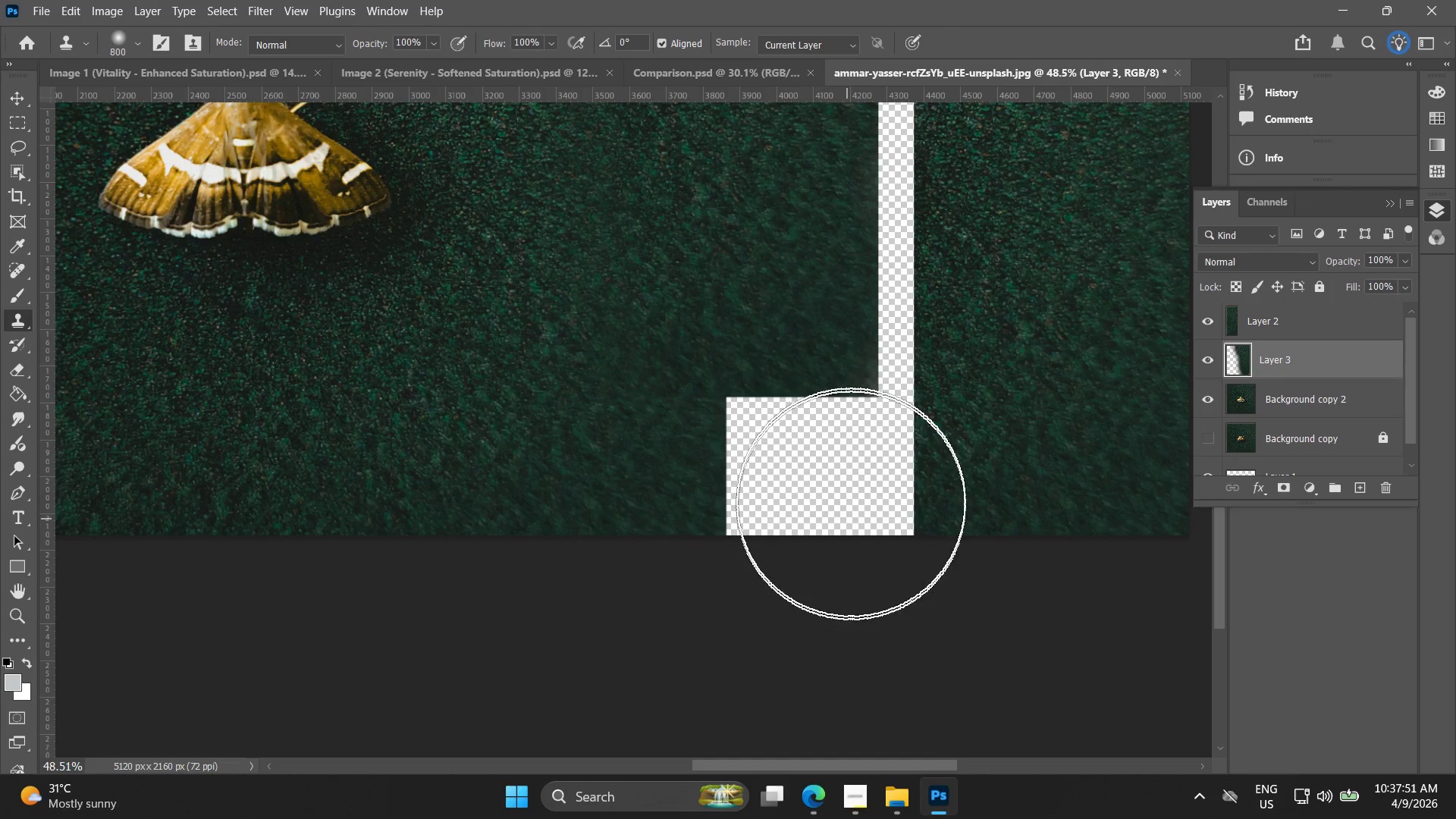 
left_click_drag(start_coordinate=[721, 422], to_coordinate=[750, 594])
 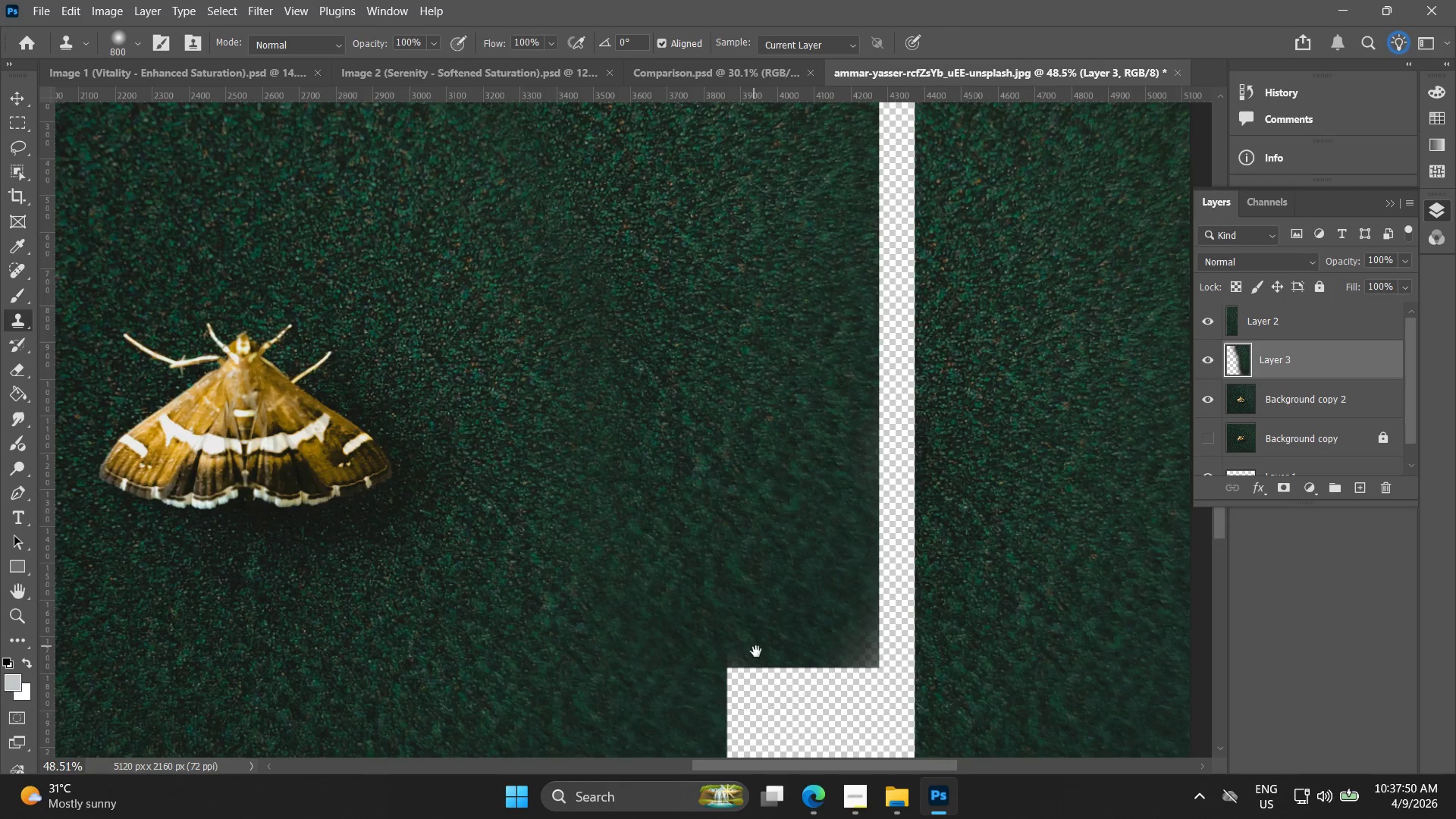 
left_click_drag(start_coordinate=[744, 594], to_coordinate=[743, 323])
 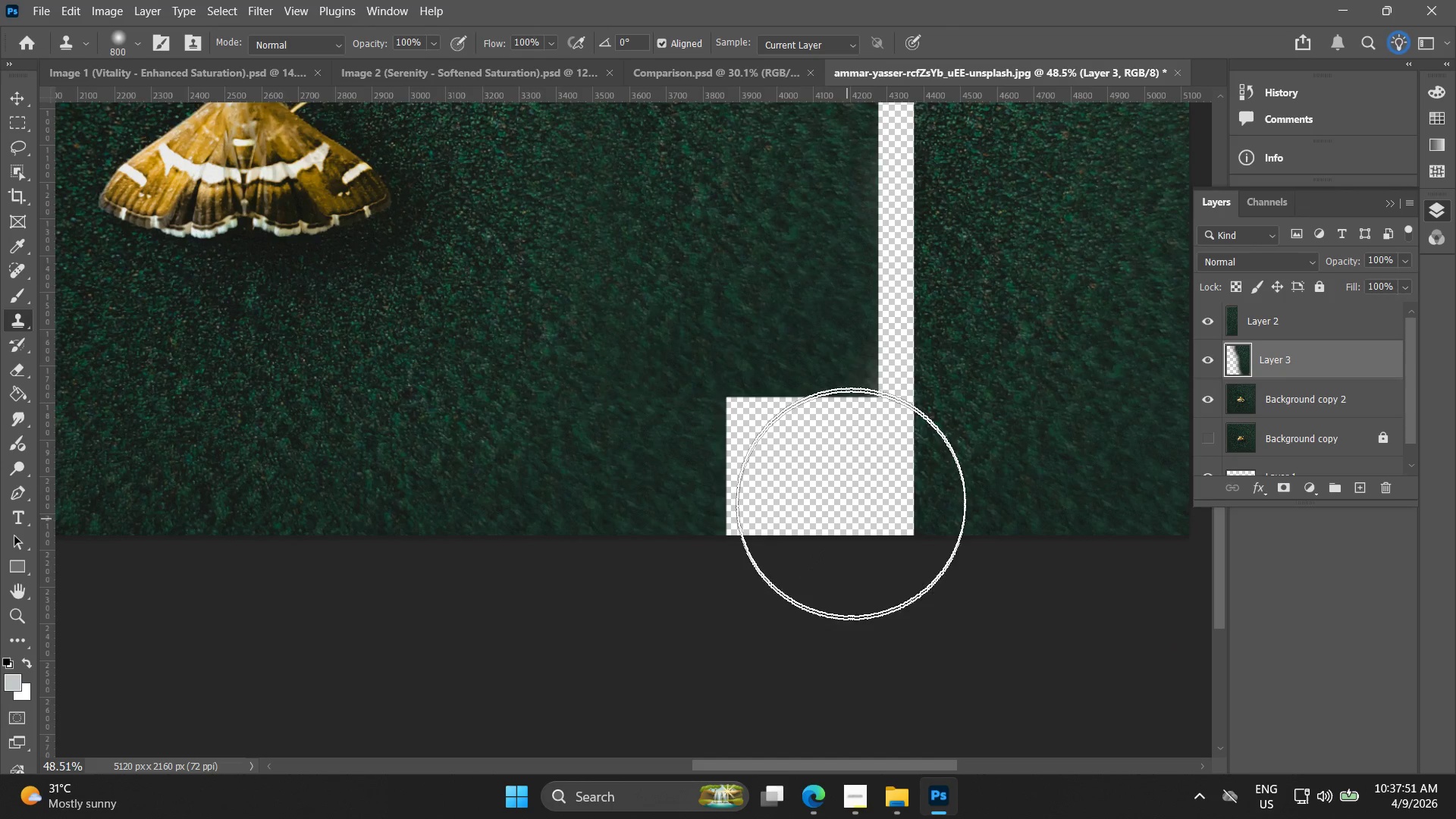 
key(Space)
 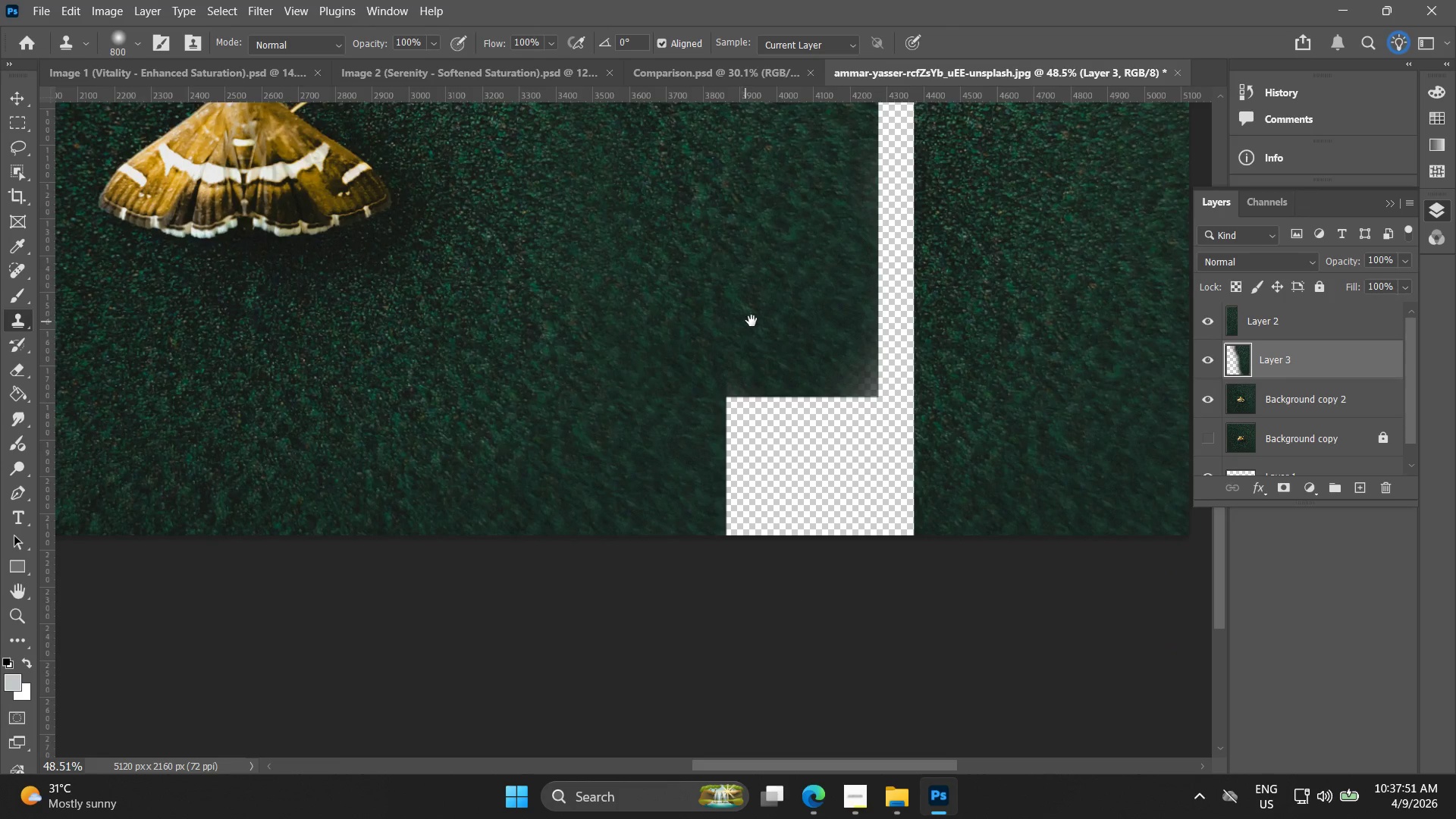 
key(Space)
 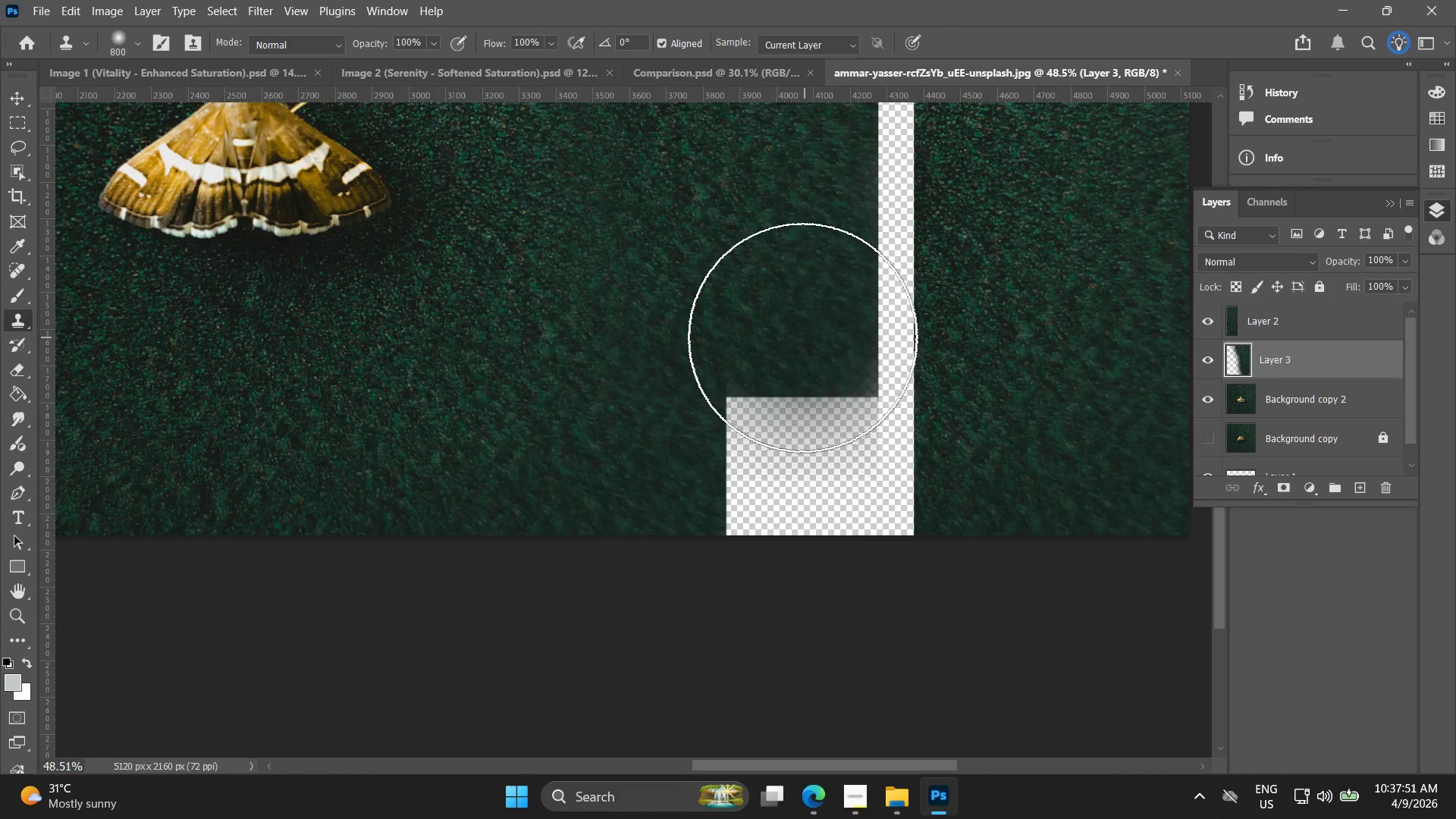 
left_click_drag(start_coordinate=[795, 338], to_coordinate=[767, 448])
 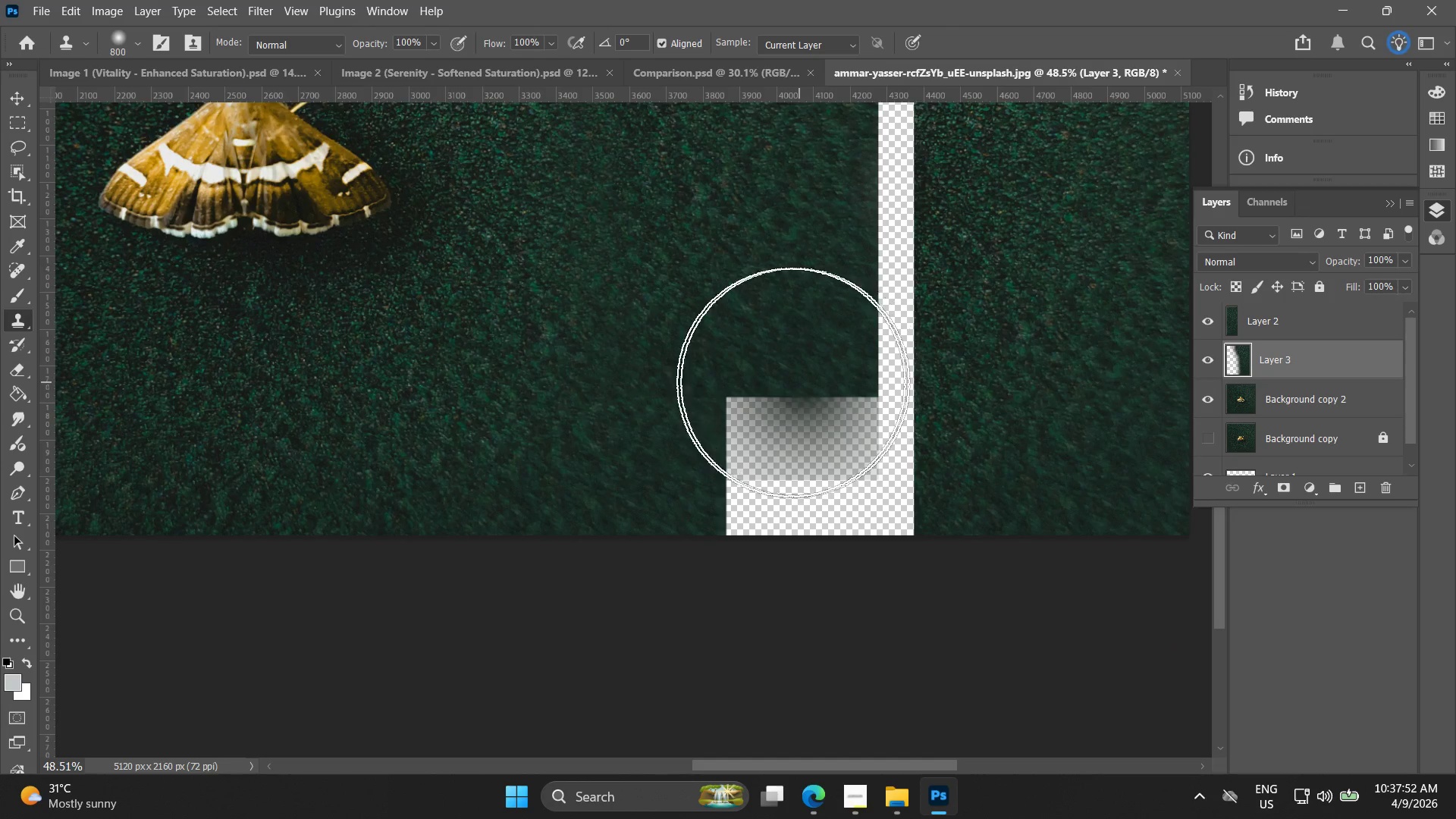 
key(Alt+AltLeft)
 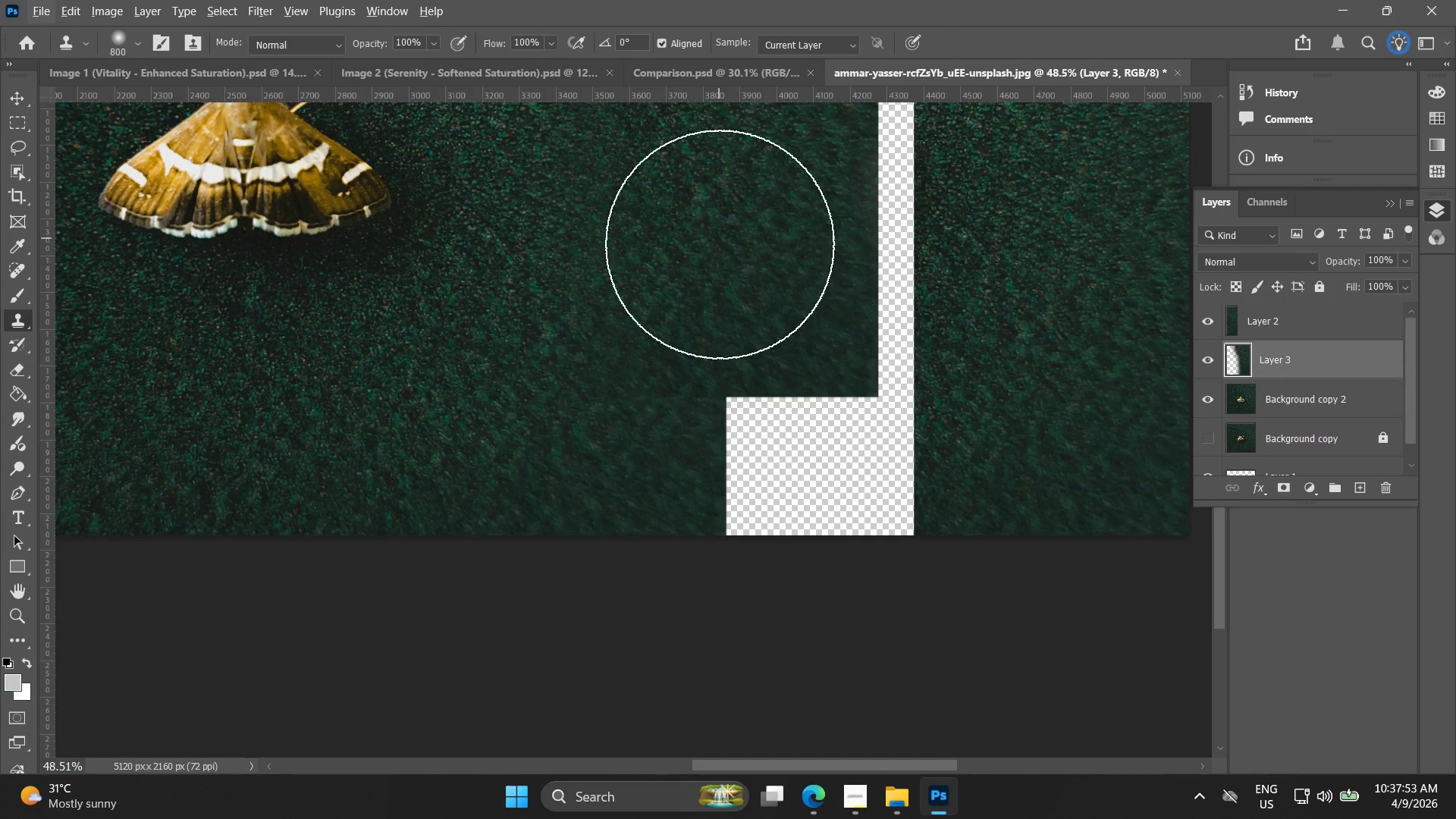 
hold_key(key=Space, duration=0.34)
 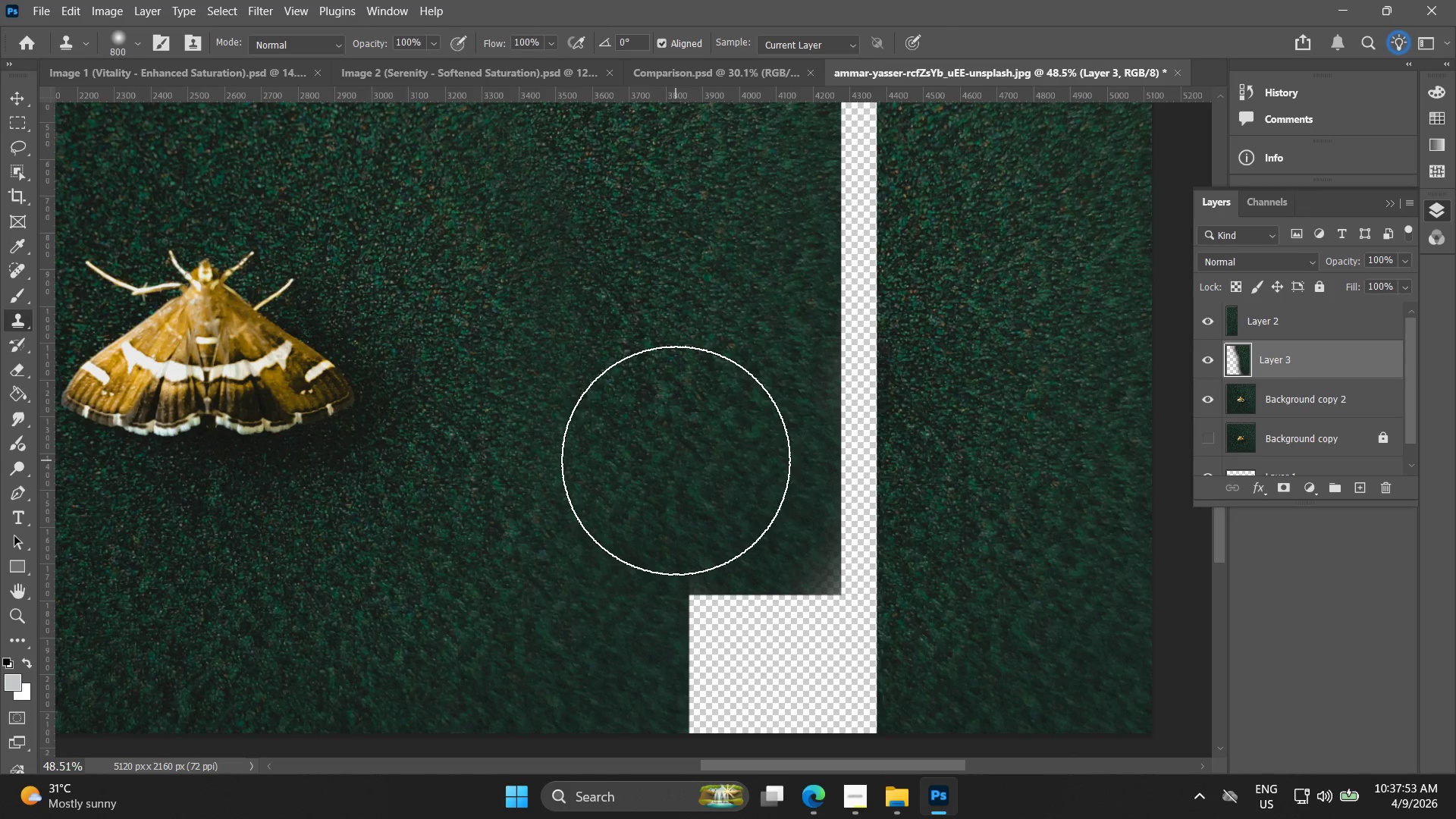 
left_click_drag(start_coordinate=[714, 274], to_coordinate=[676, 472])
 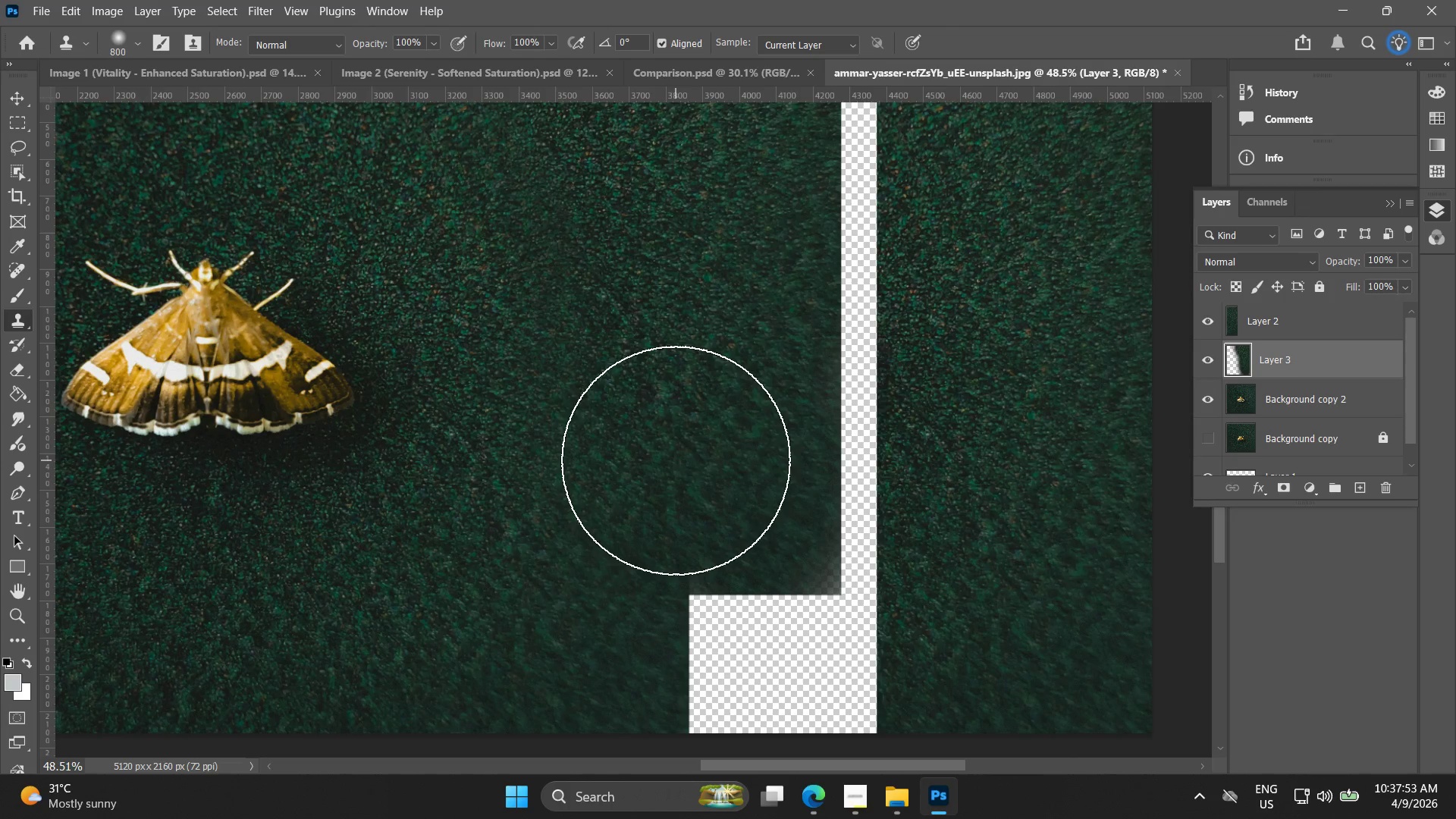 
key(Control+ControlLeft)
 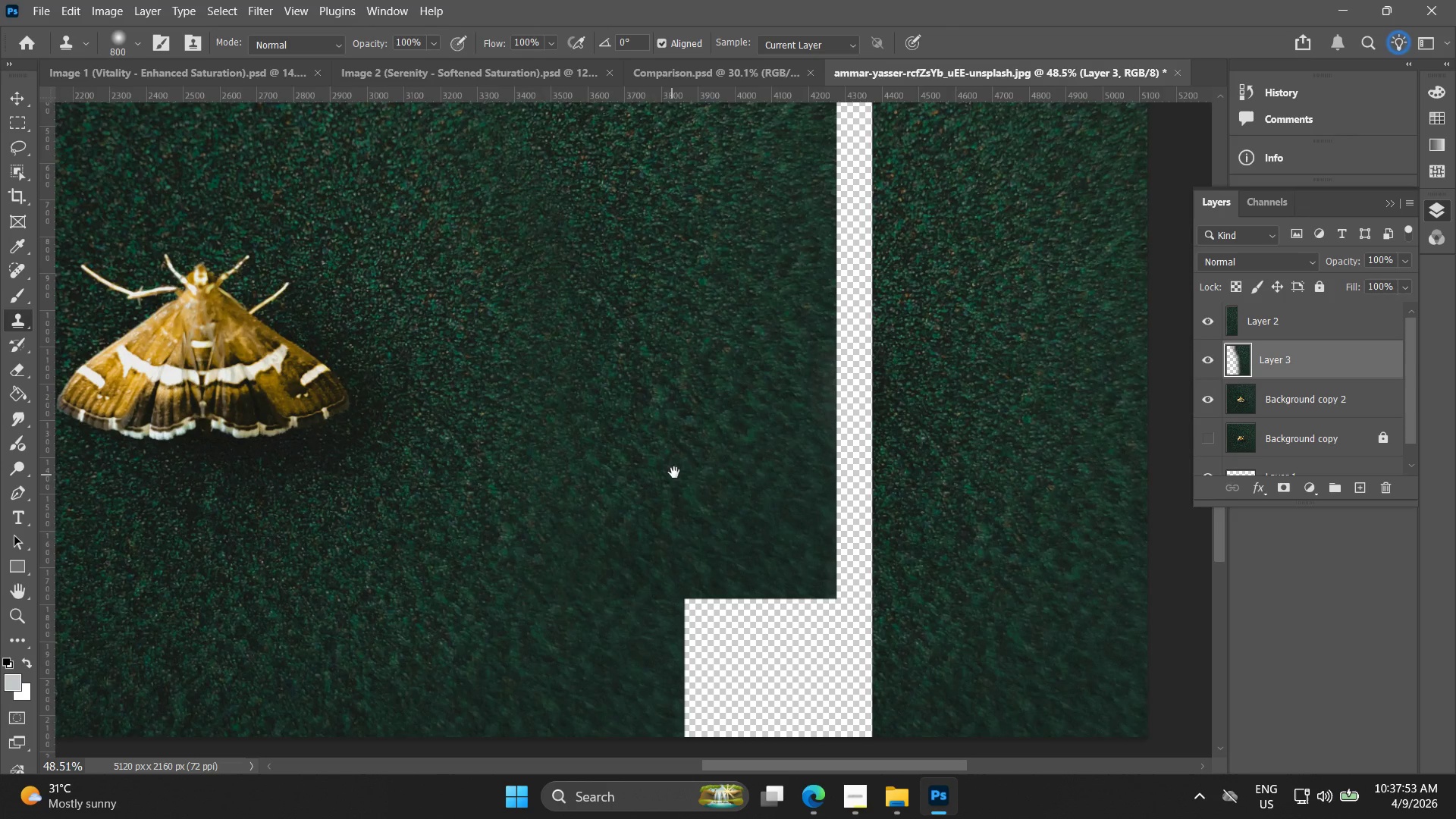 
key(Control+Z)
 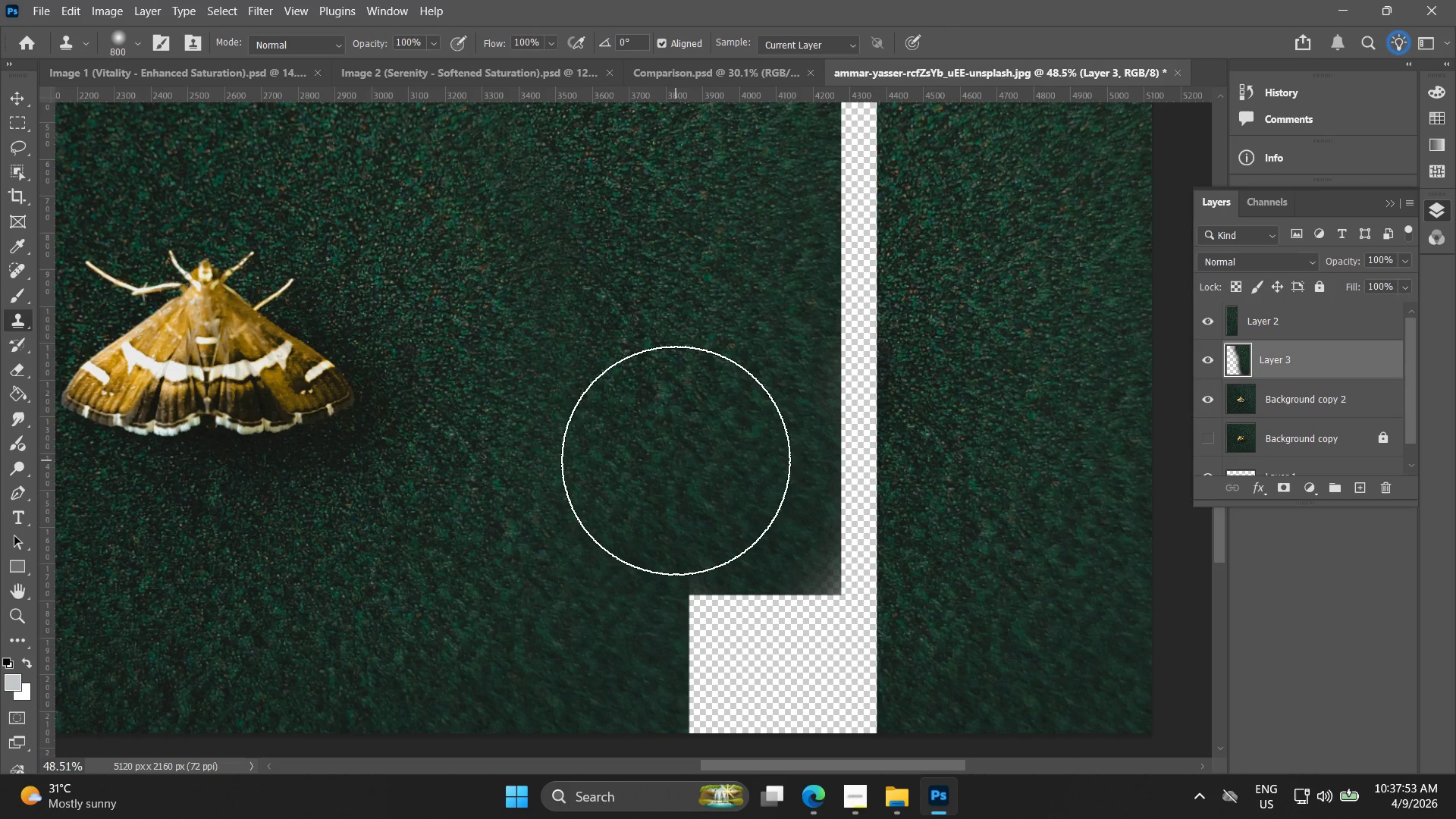 
key(Control+Z)
 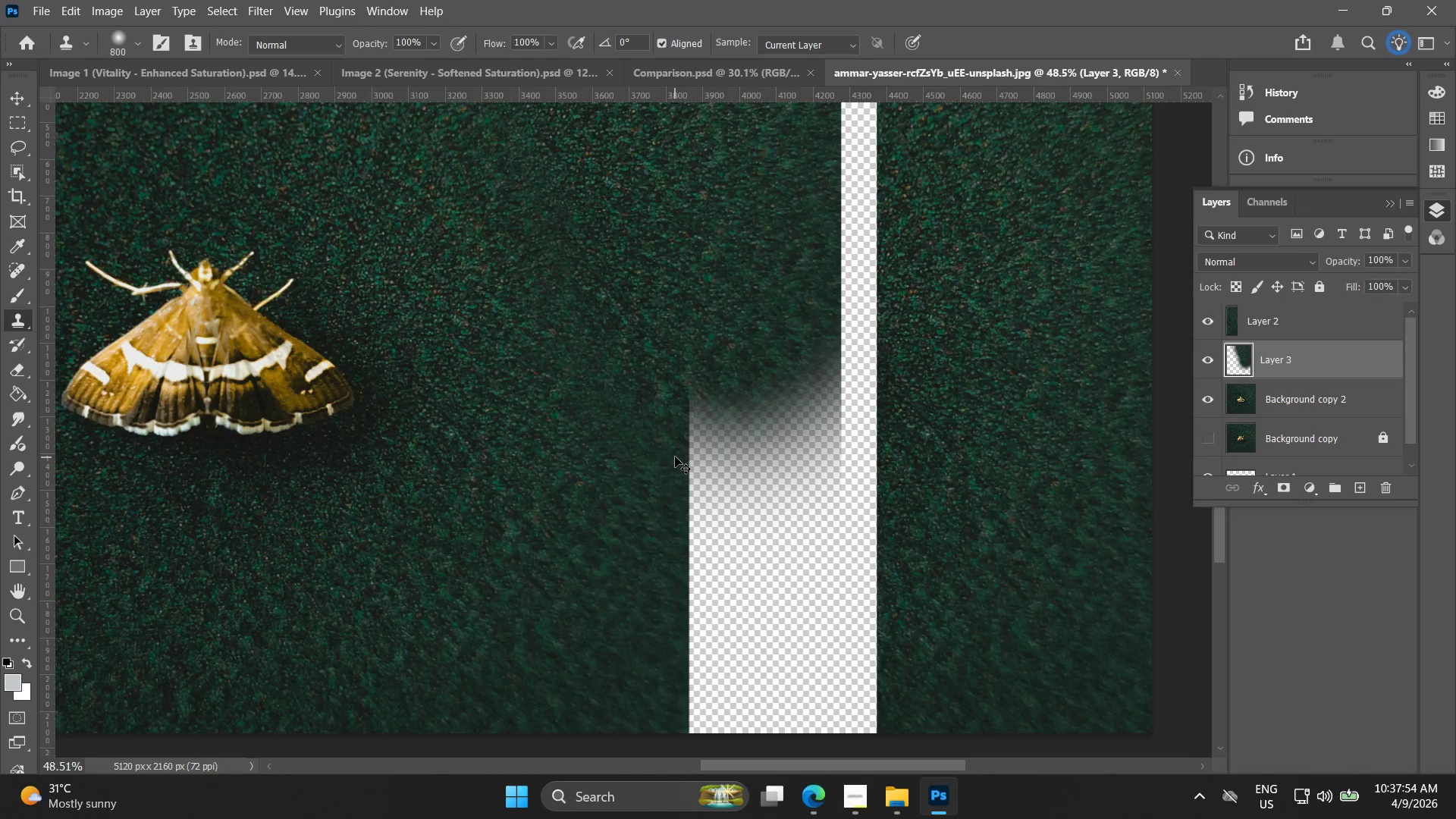 
key(Control+Z)
 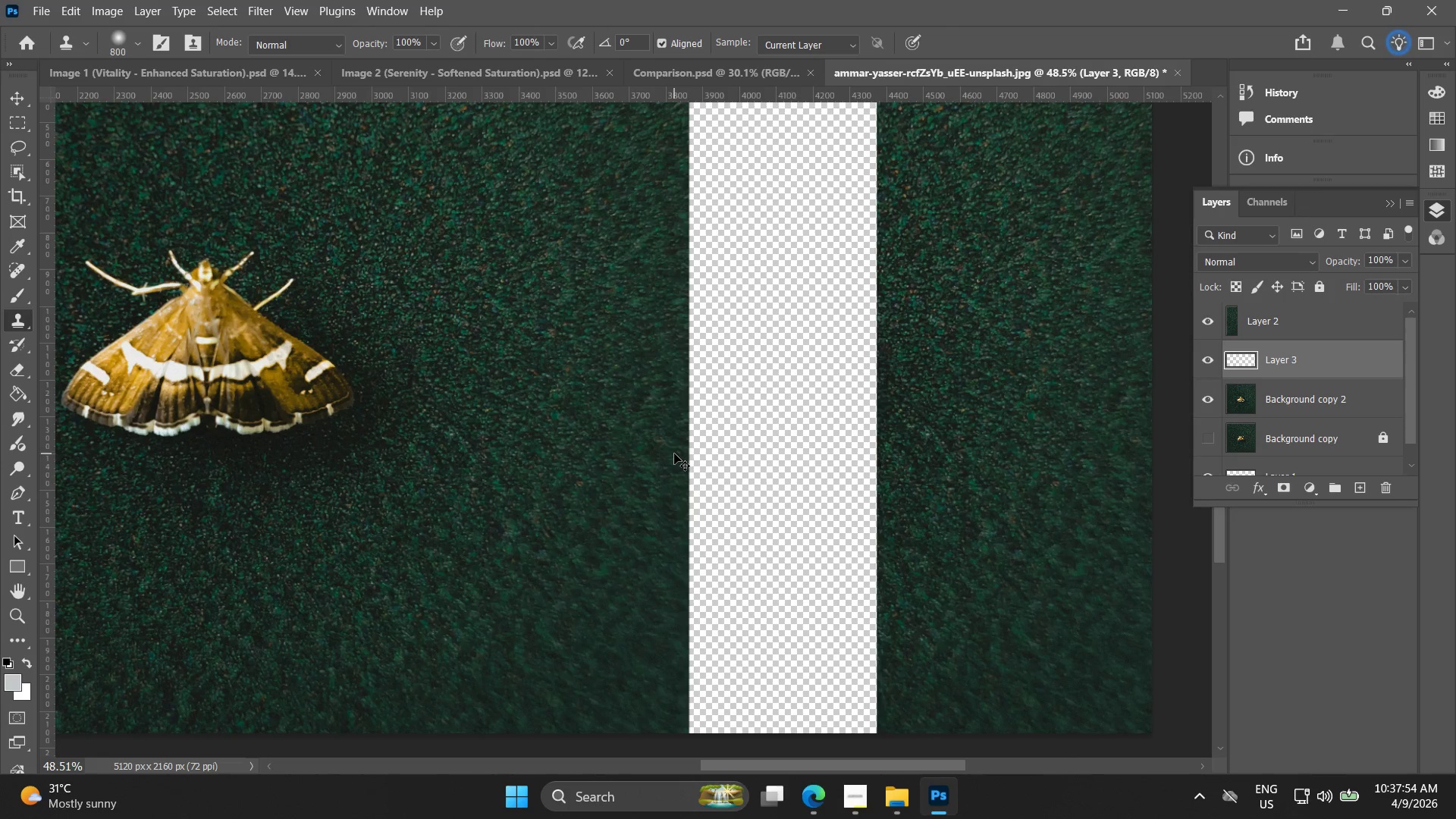 
hold_key(key=Space, duration=0.91)
 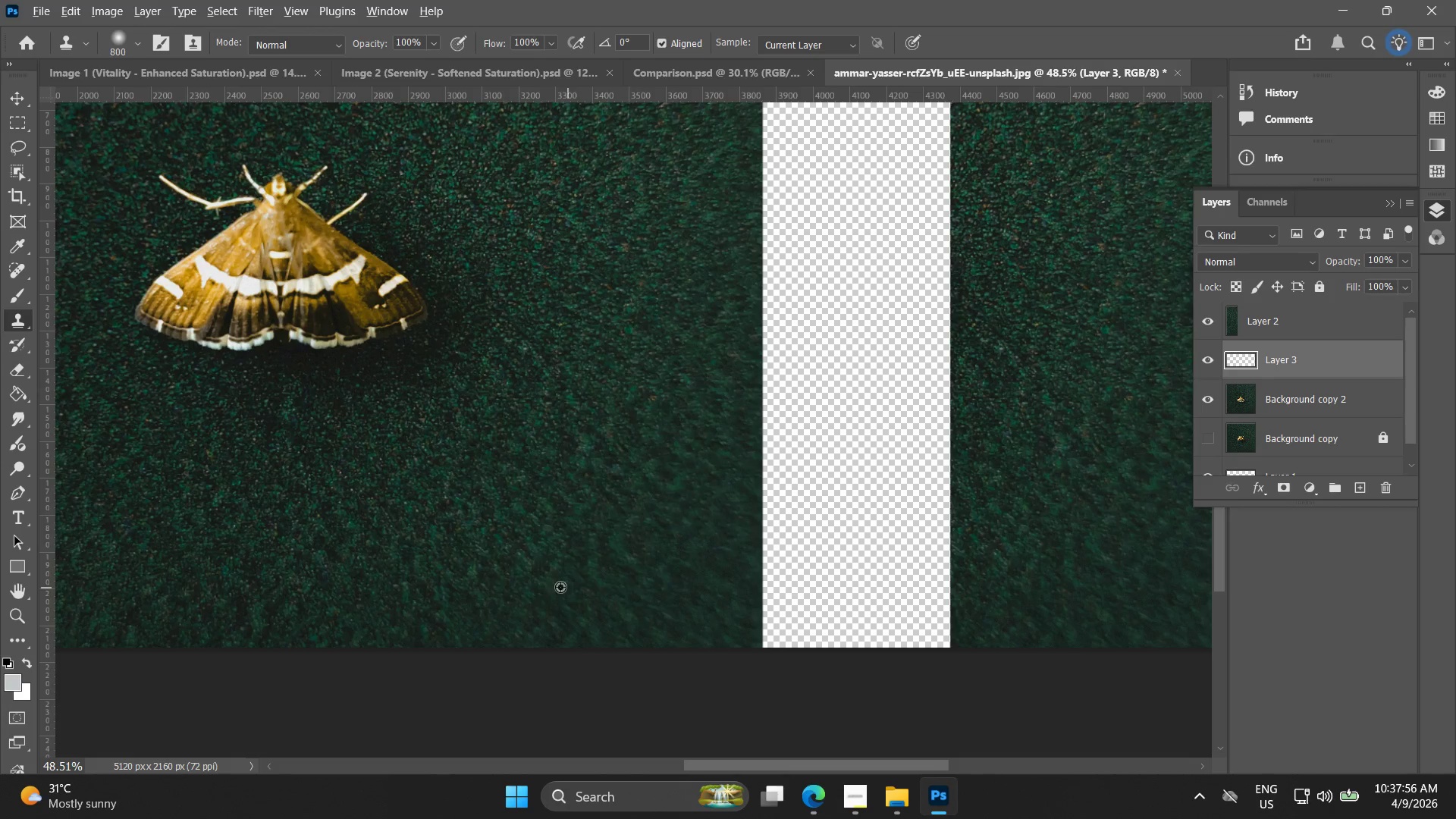 
left_click_drag(start_coordinate=[636, 357], to_coordinate=[710, 271])
 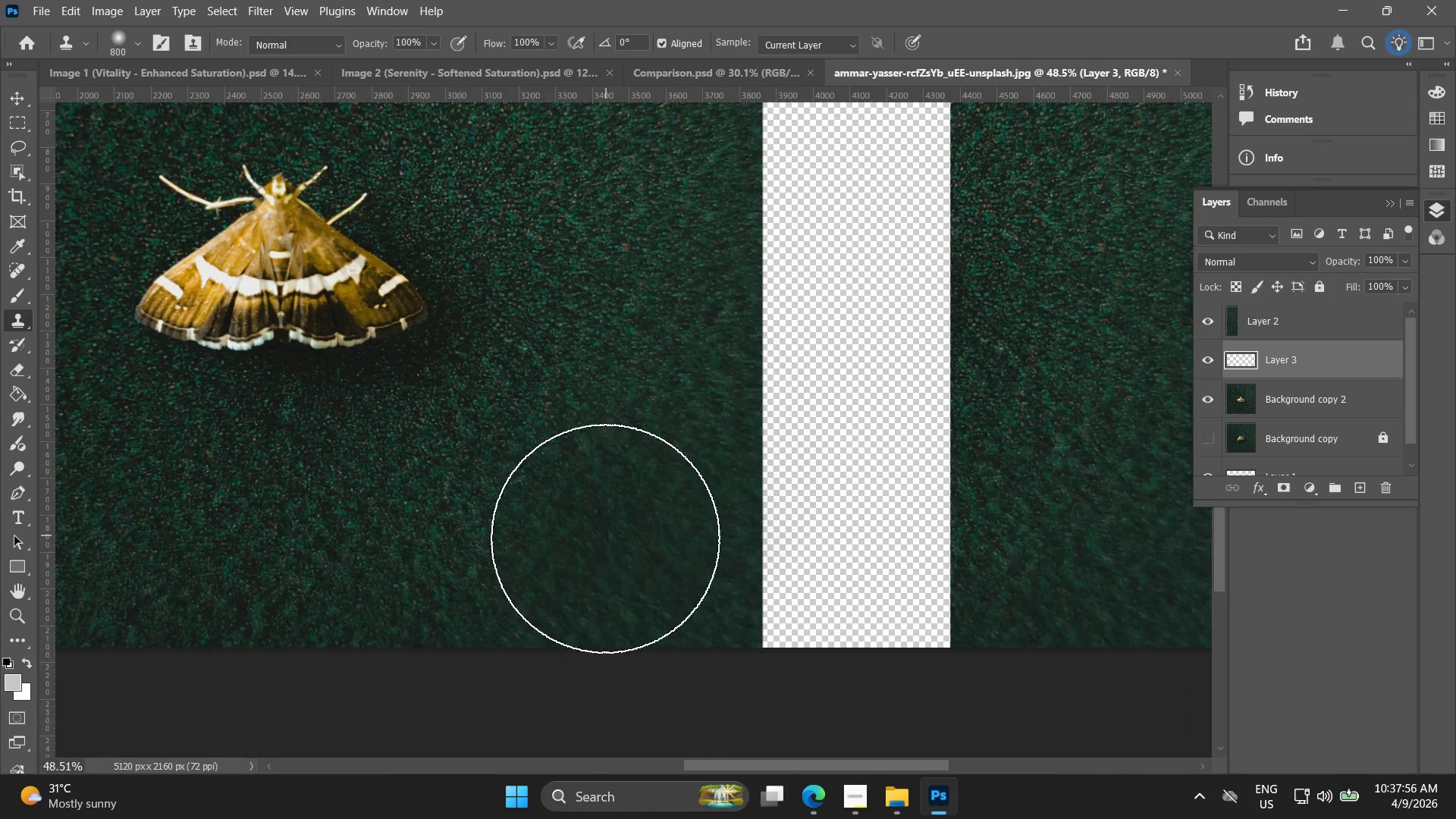 
hold_key(key=AltLeft, duration=1.12)
 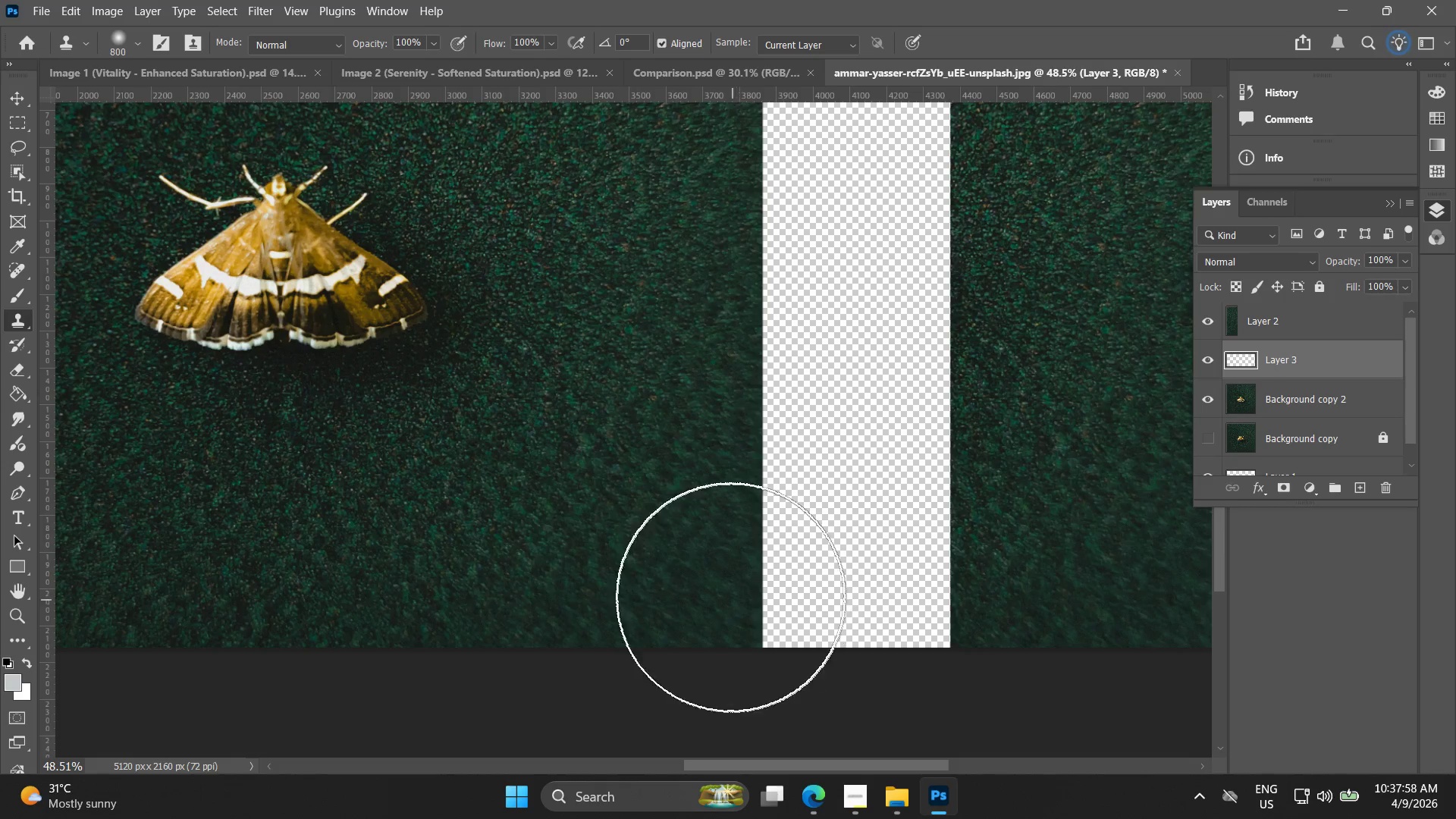 
hold_key(key=AltLeft, duration=0.33)
 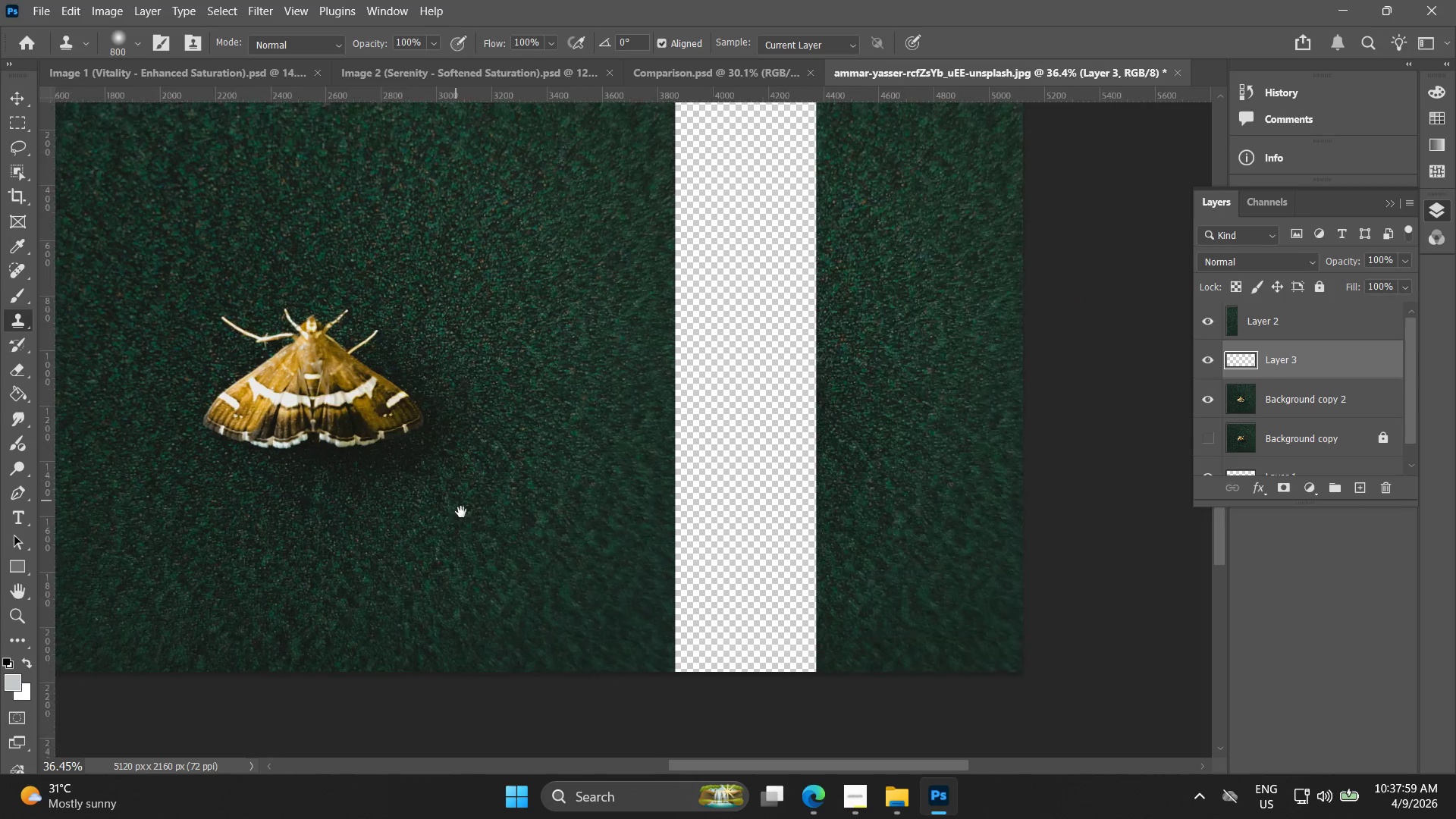 
hold_key(key=Space, duration=0.83)
 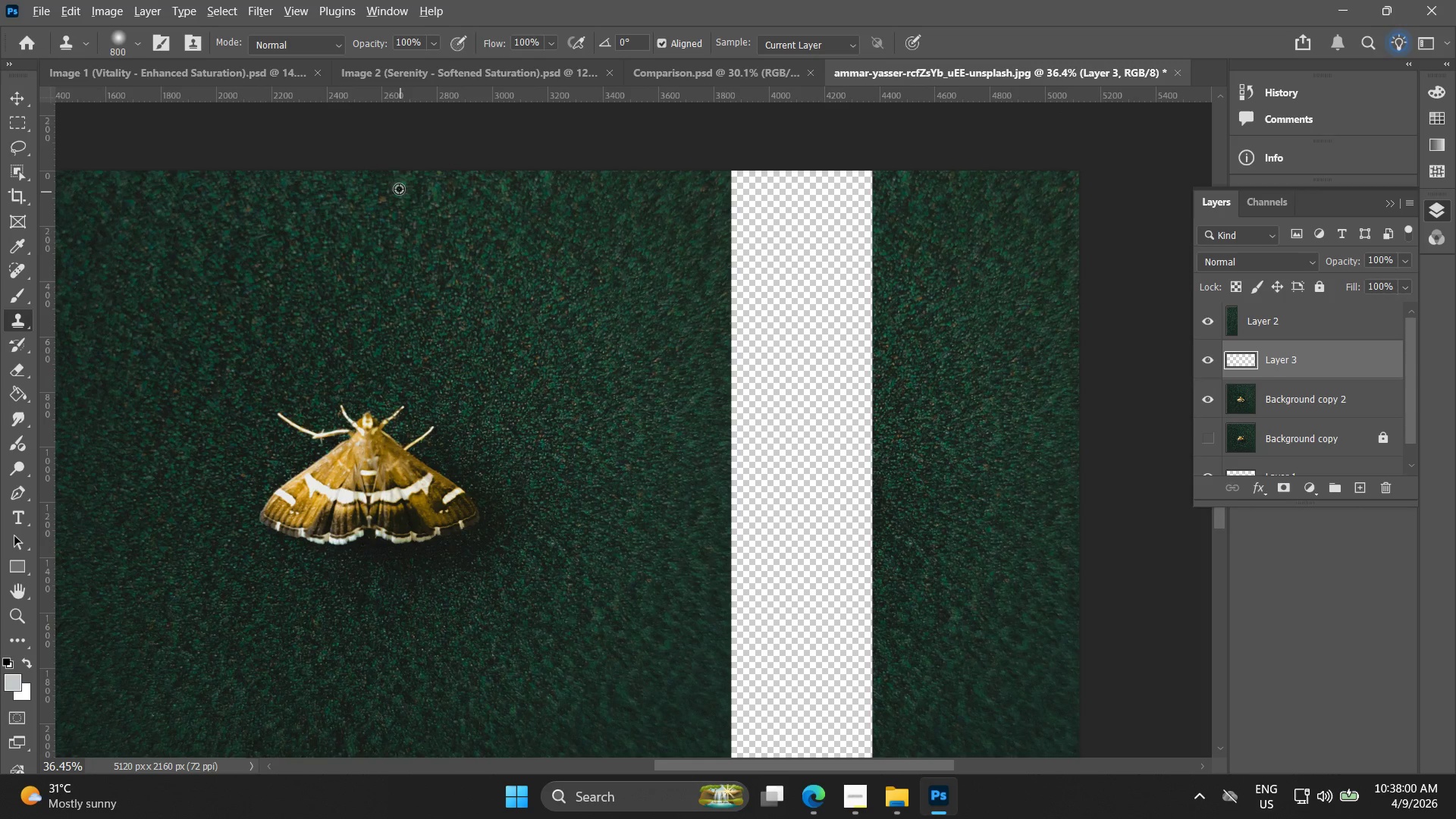 
left_click_drag(start_coordinate=[479, 425], to_coordinate=[510, 594])
 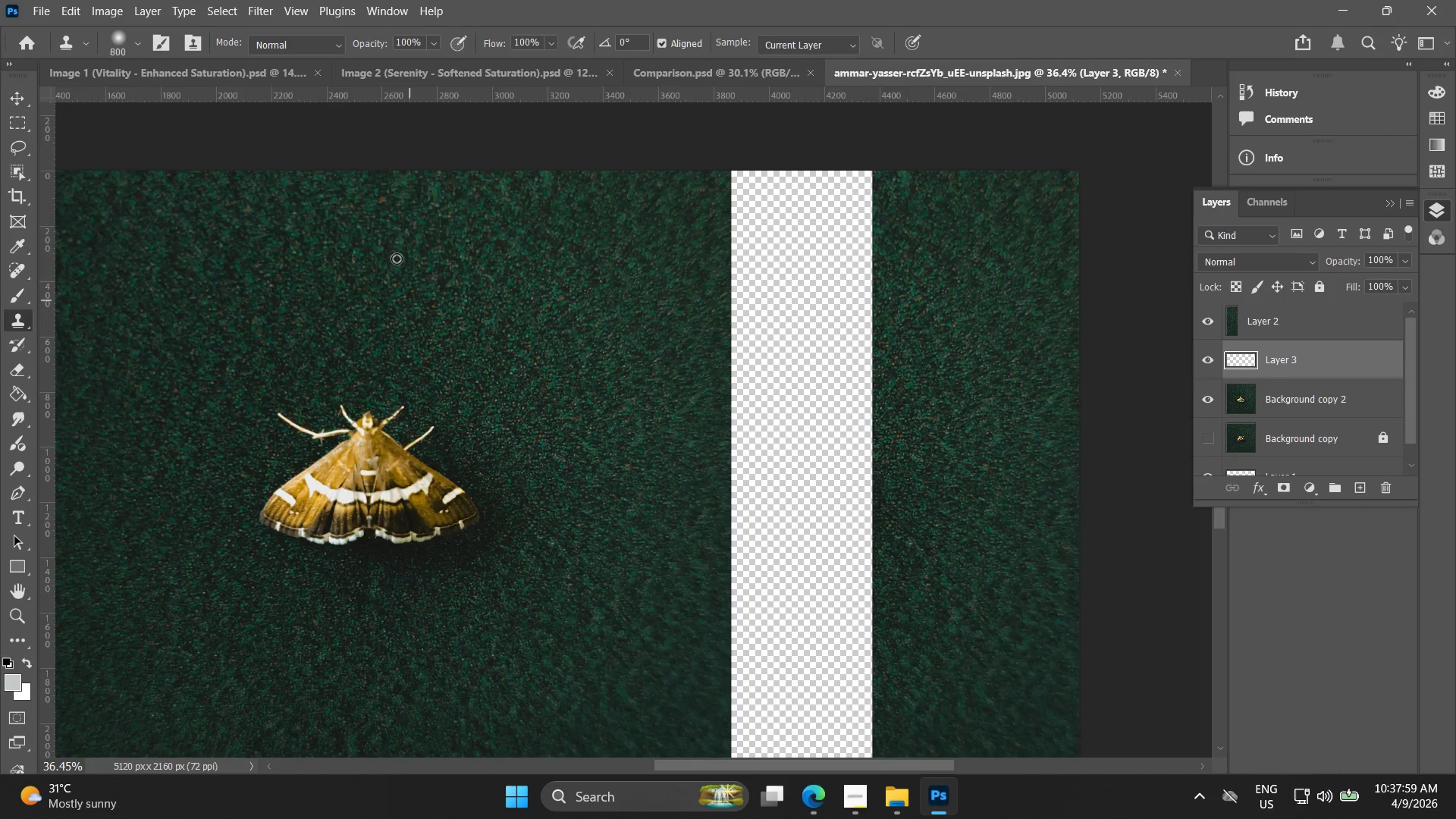 
scroll: coordinate [512, 453], scroll_direction: down, amount: 3.0
 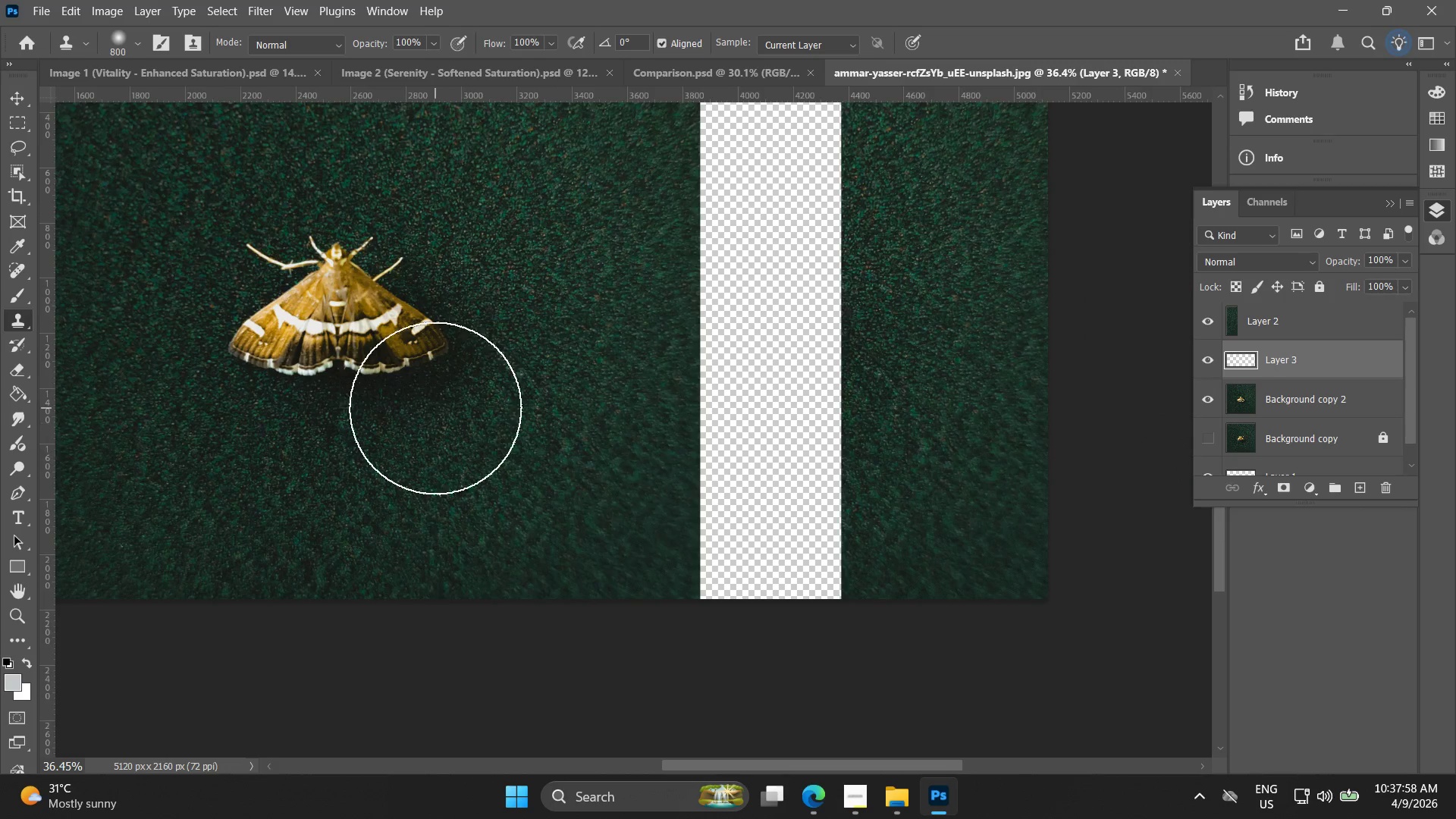 
hold_key(key=AltLeft, duration=1.08)
 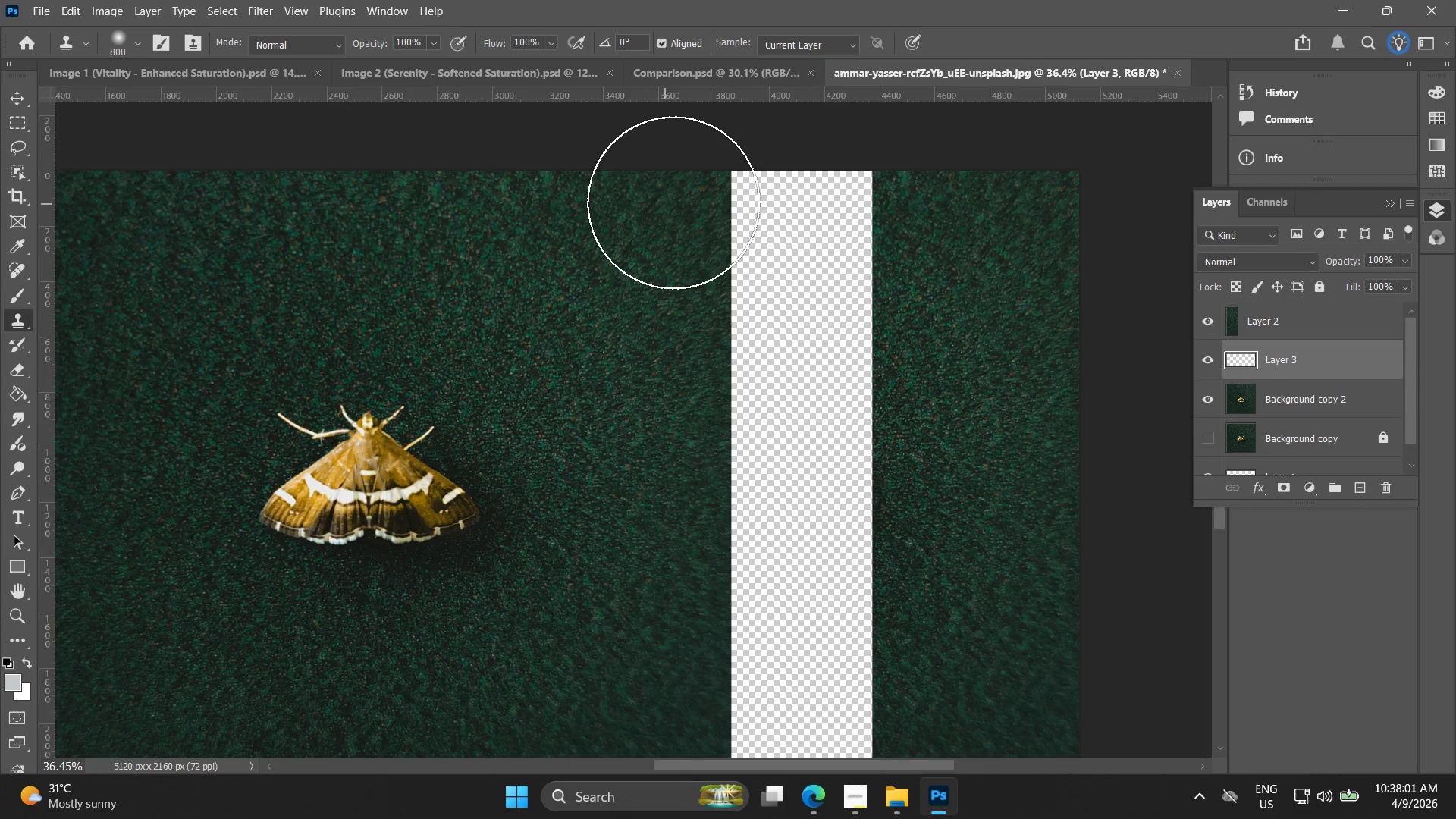 
hold_key(key=AltLeft, duration=1.95)
 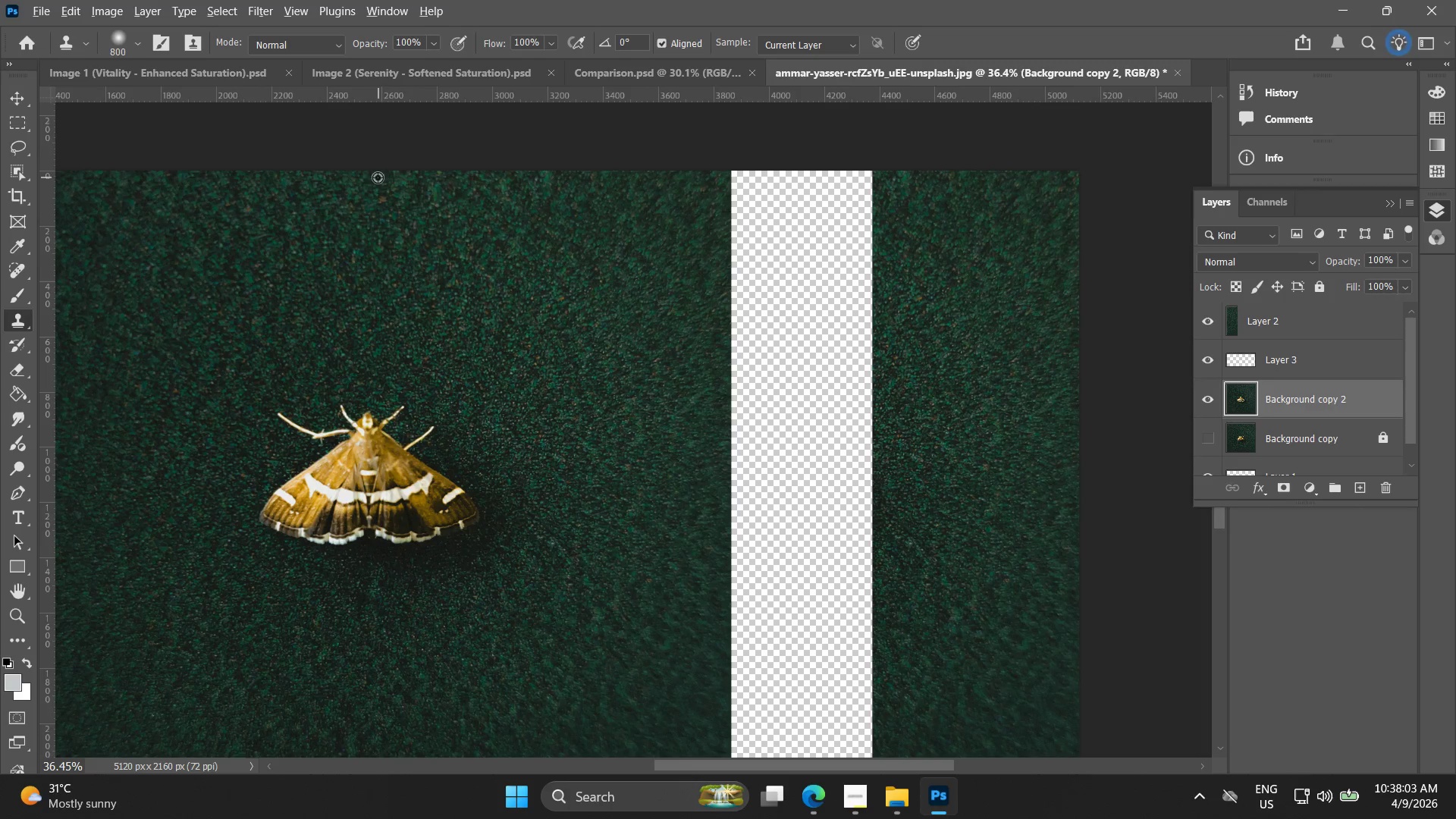 
hold_key(key=AltLeft, duration=1.28)
left_click([357, 170])
 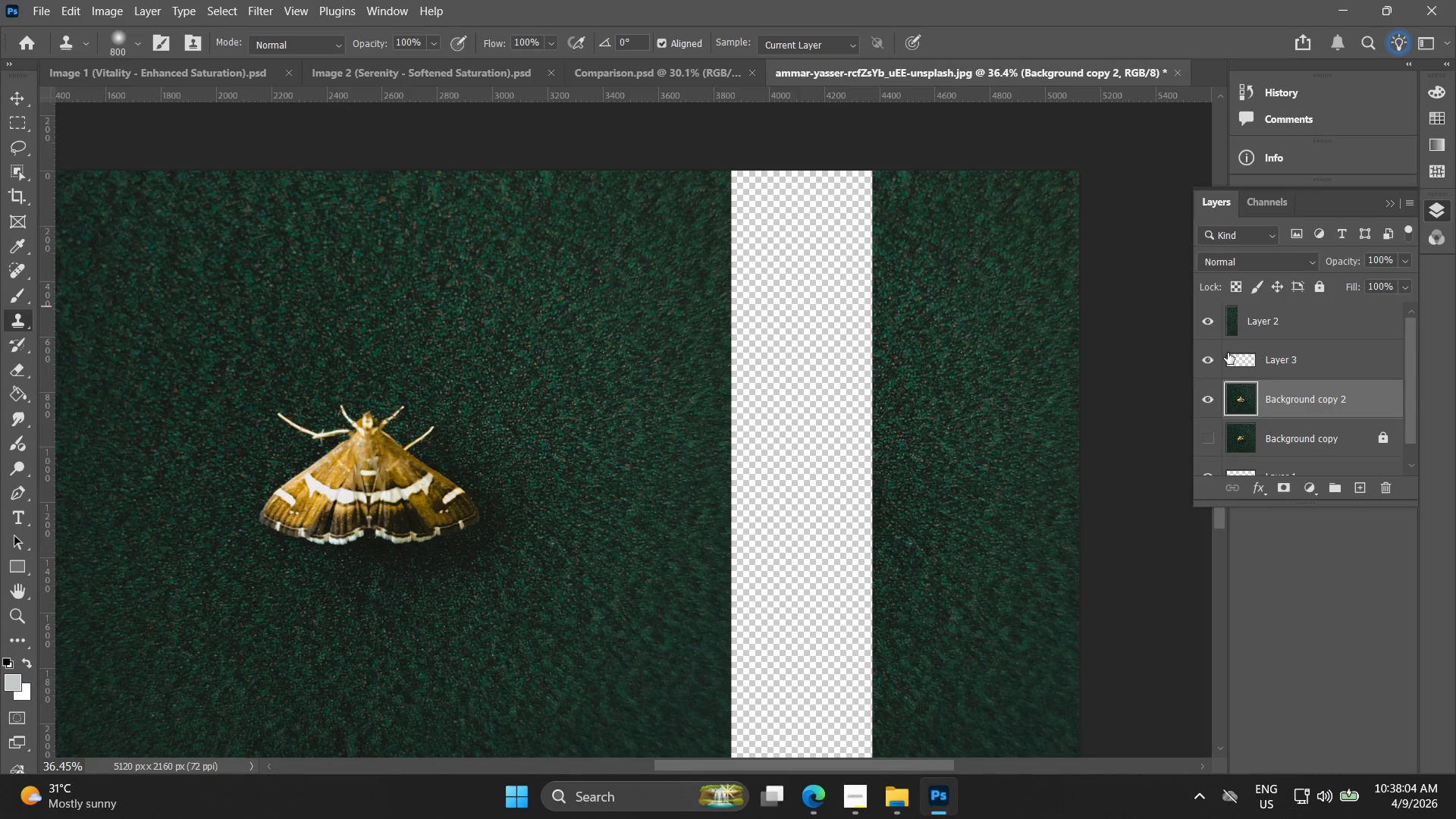 
left_click([1254, 362])
 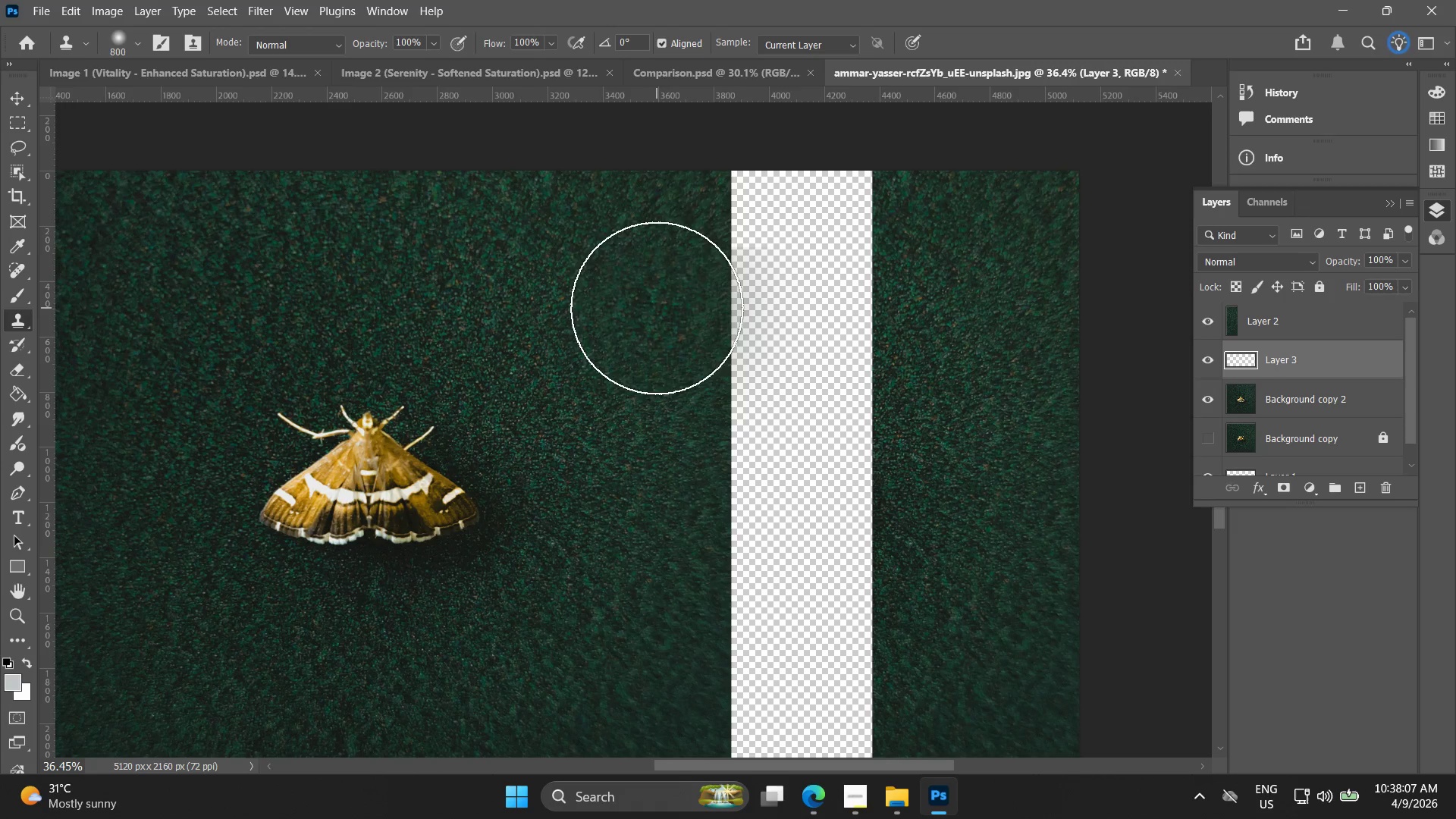 
left_click_drag(start_coordinate=[663, 173], to_coordinate=[826, 223])
 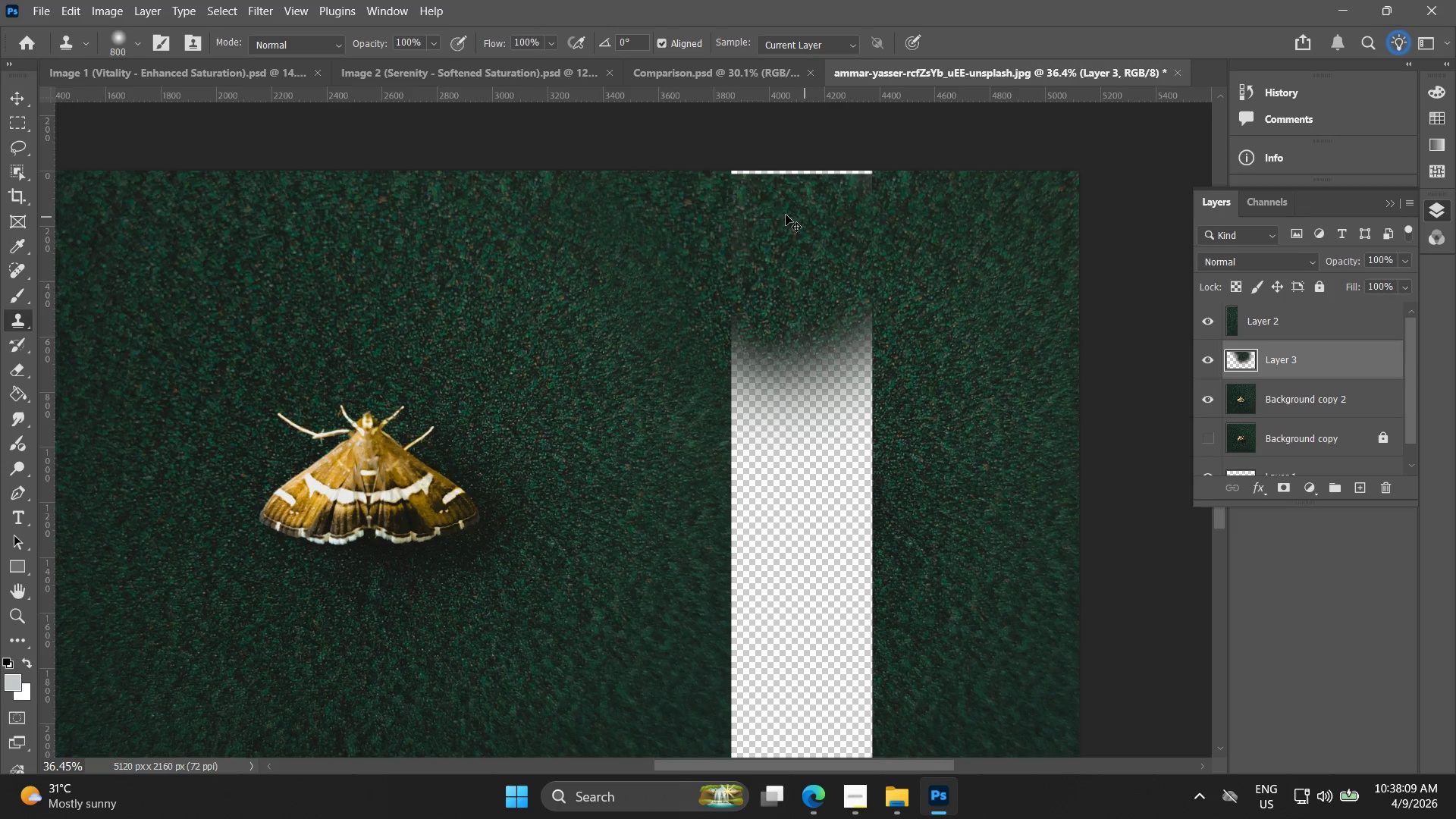 
key(Control+ControlLeft)
 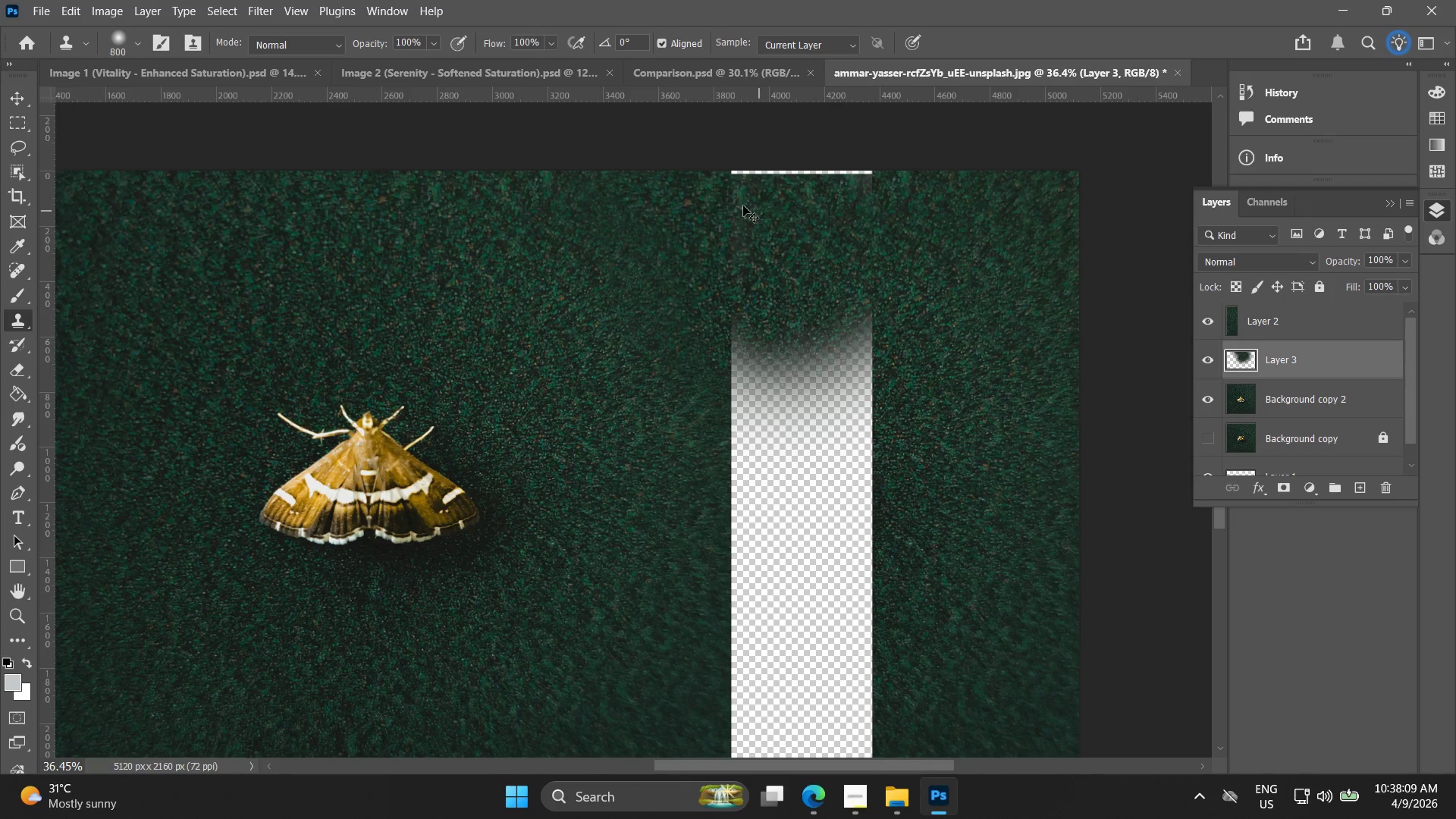 
key(Control+Z)
 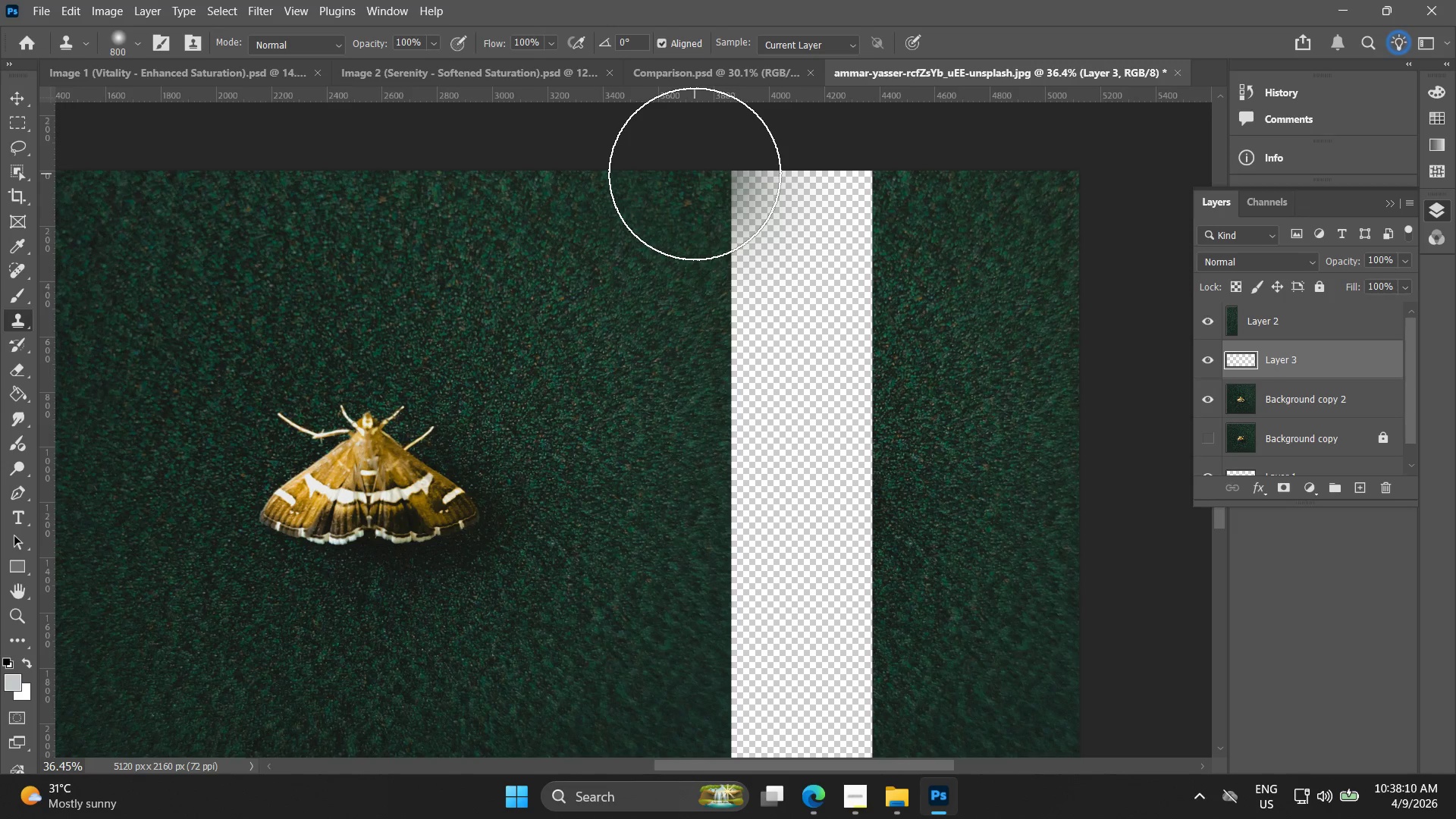 
left_click_drag(start_coordinate=[695, 174], to_coordinate=[695, 183])
 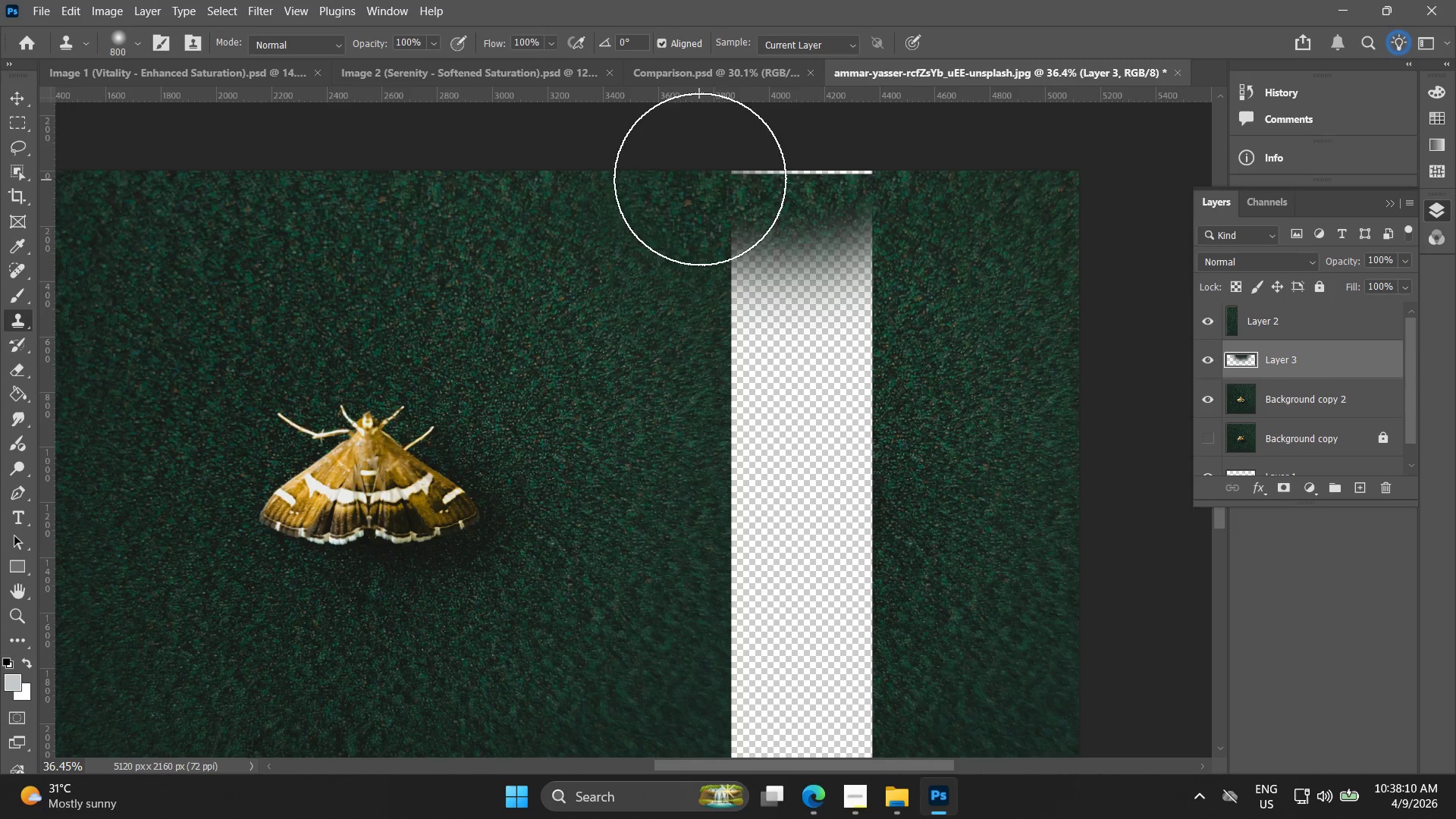 
key(Control+ControlLeft)
 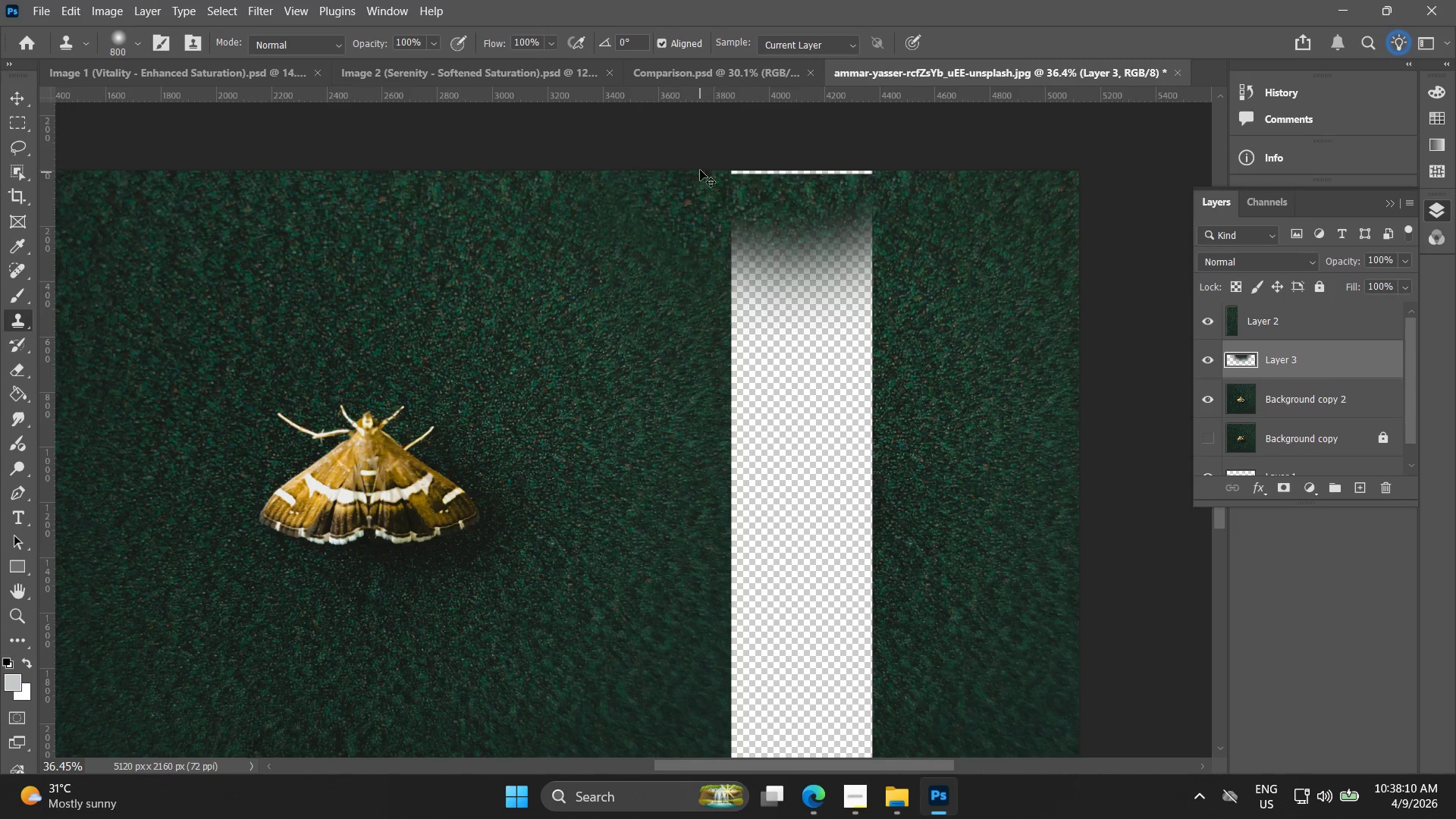 
key(Control+Z)
 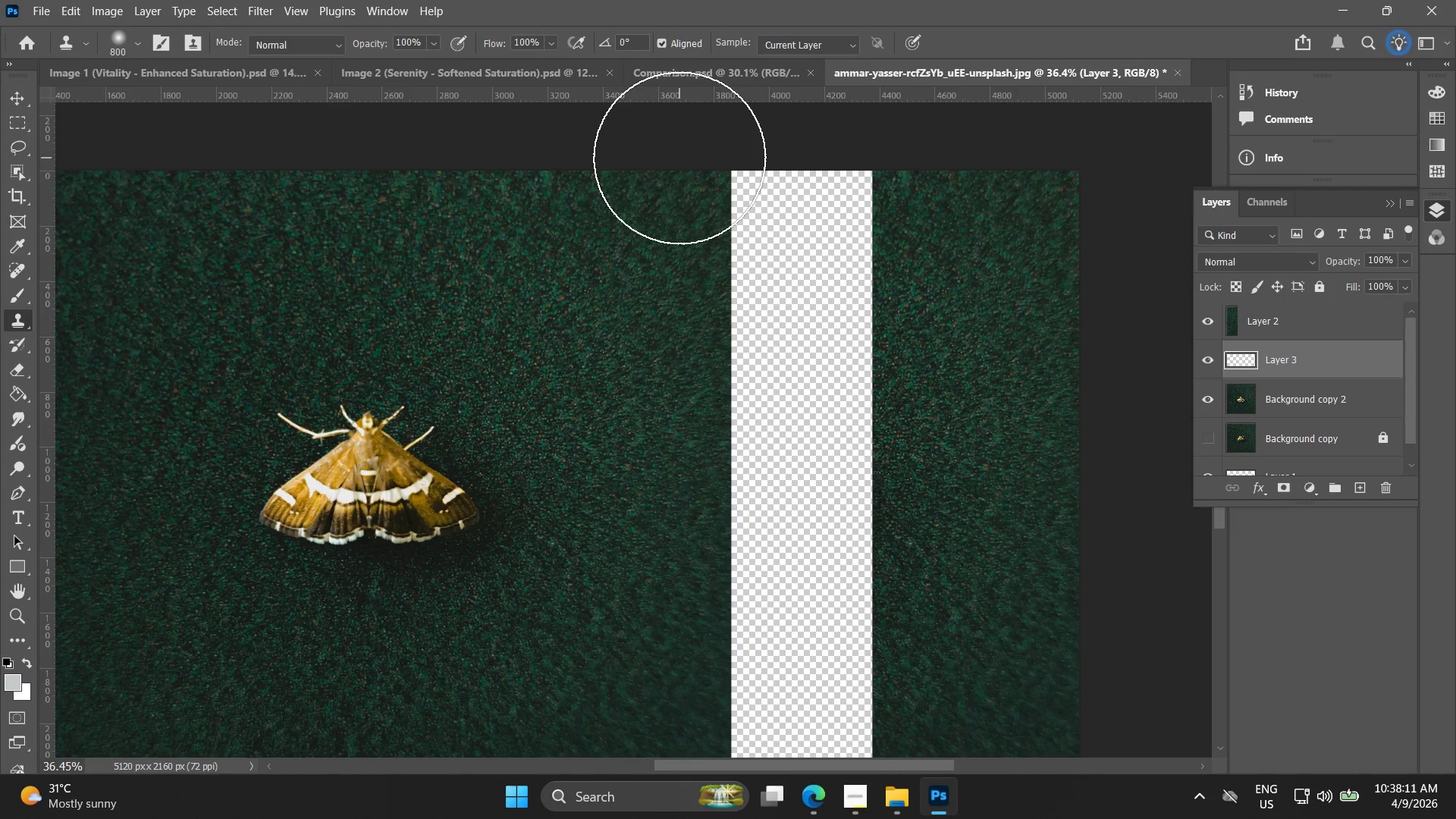 
left_click_drag(start_coordinate=[679, 156], to_coordinate=[785, 161])
 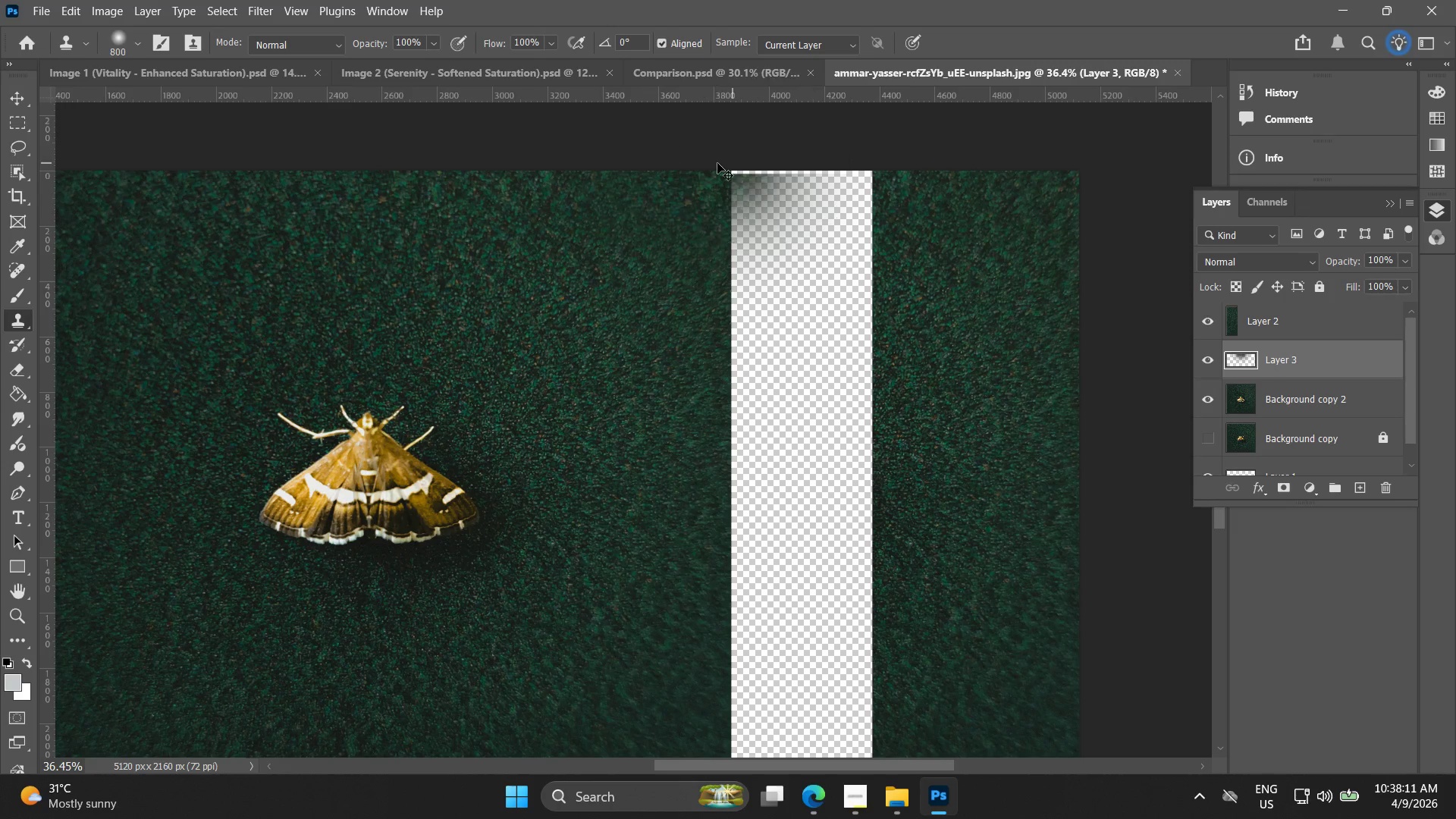 
key(Control+ControlLeft)
 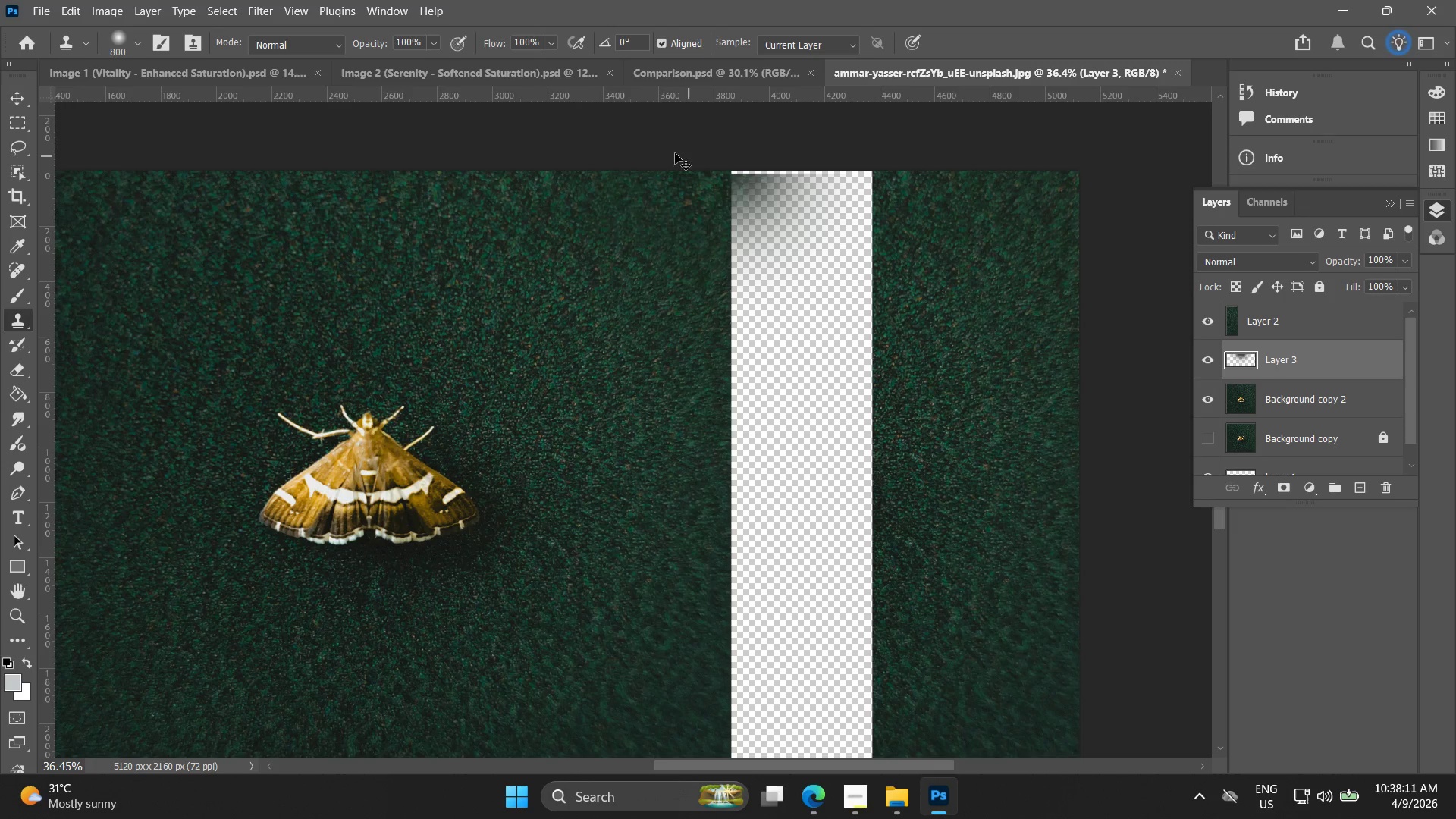 
key(Control+Z)
 